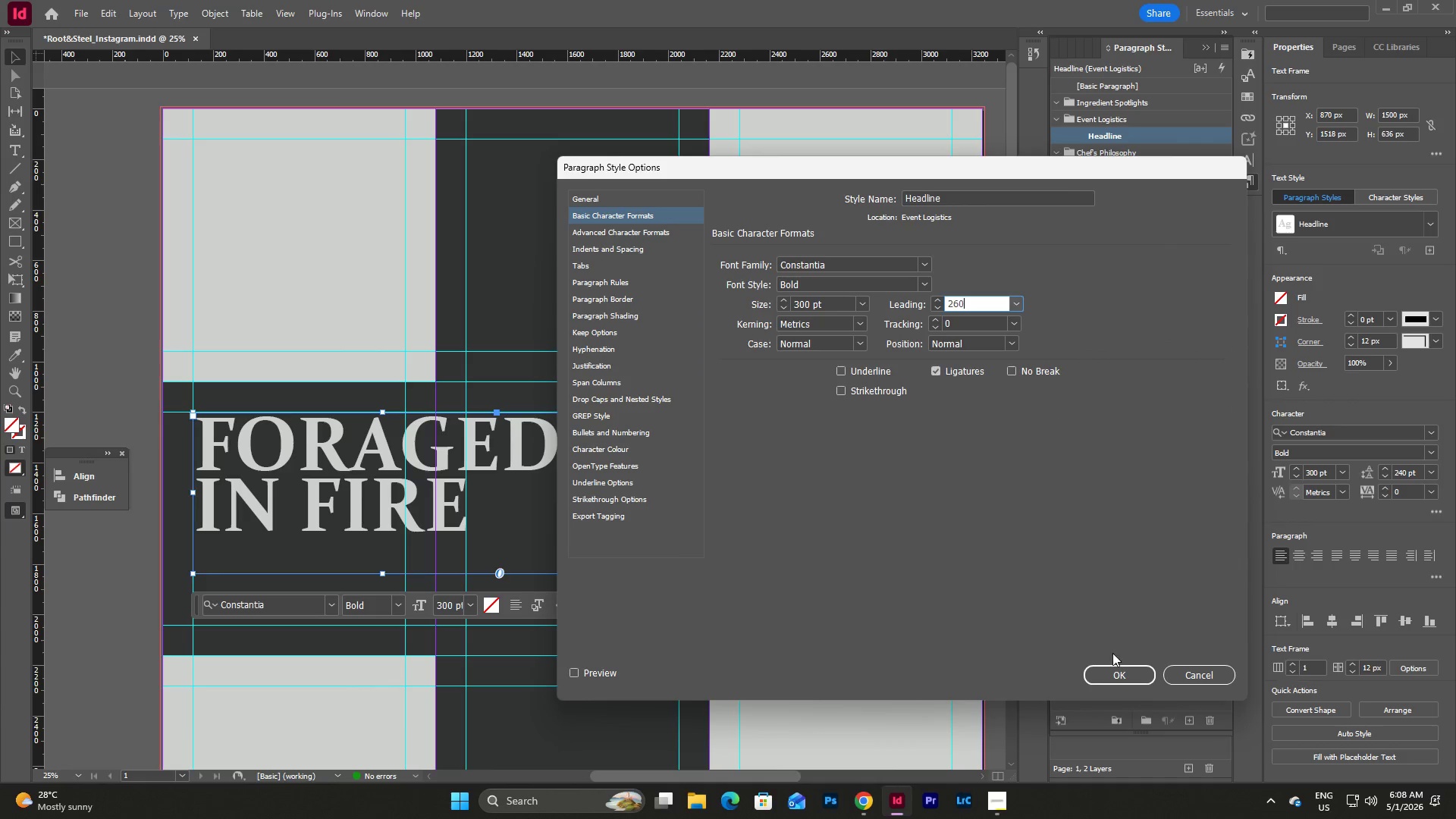 
left_click([1126, 679])
 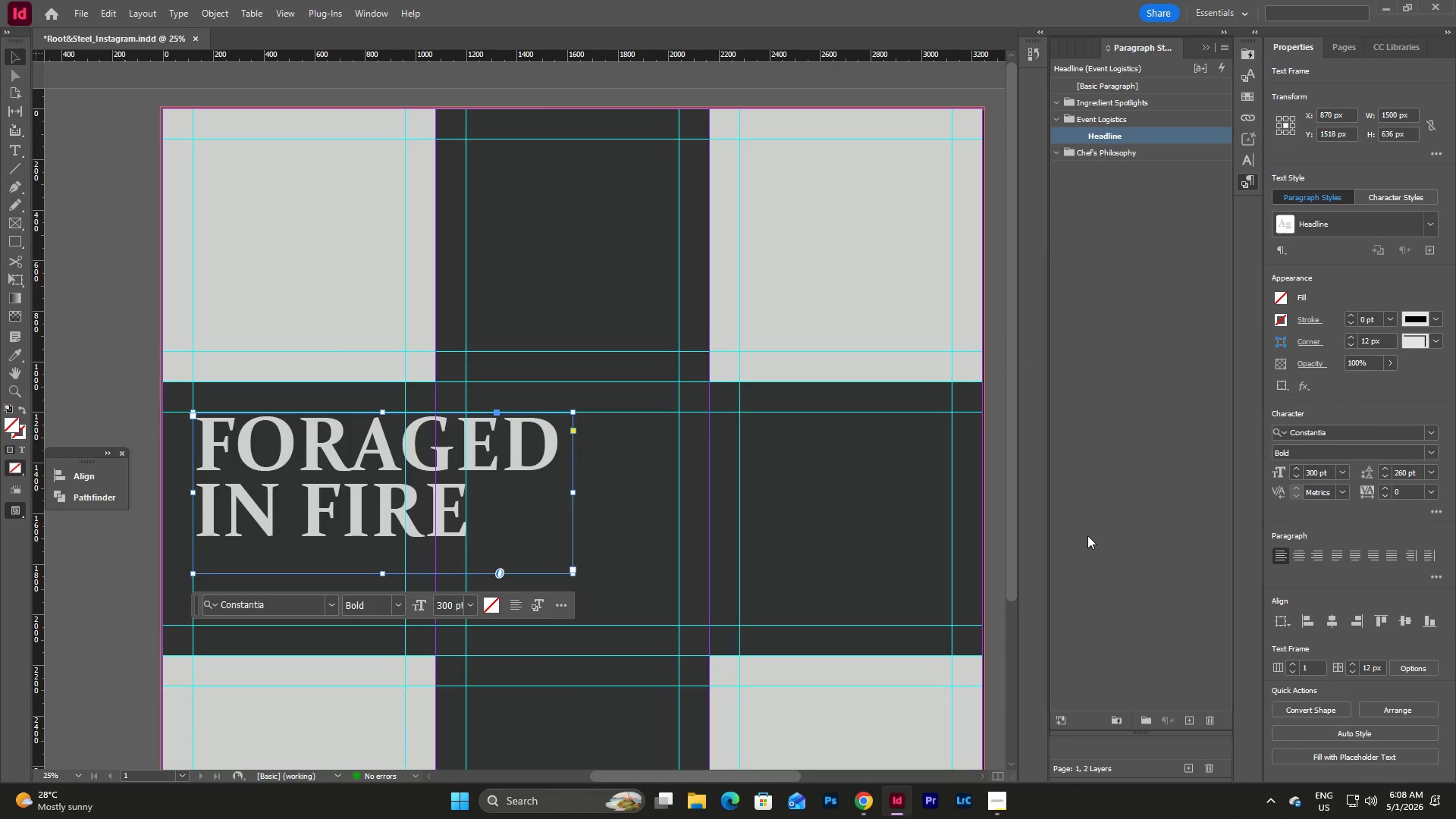 
wait(8.38)
 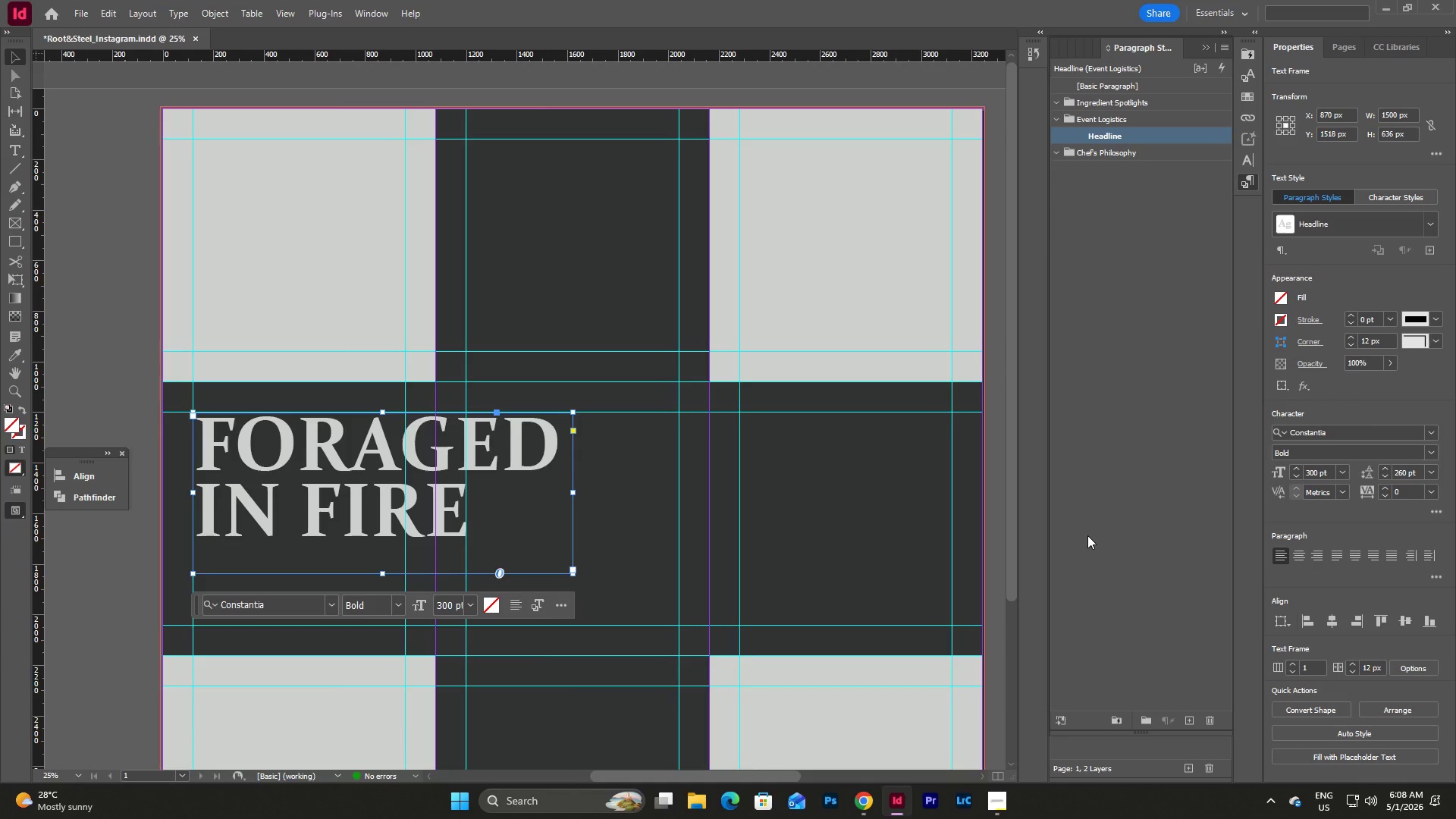 
scroll: coordinate [572, 494], scroll_direction: down, amount: 1.0
 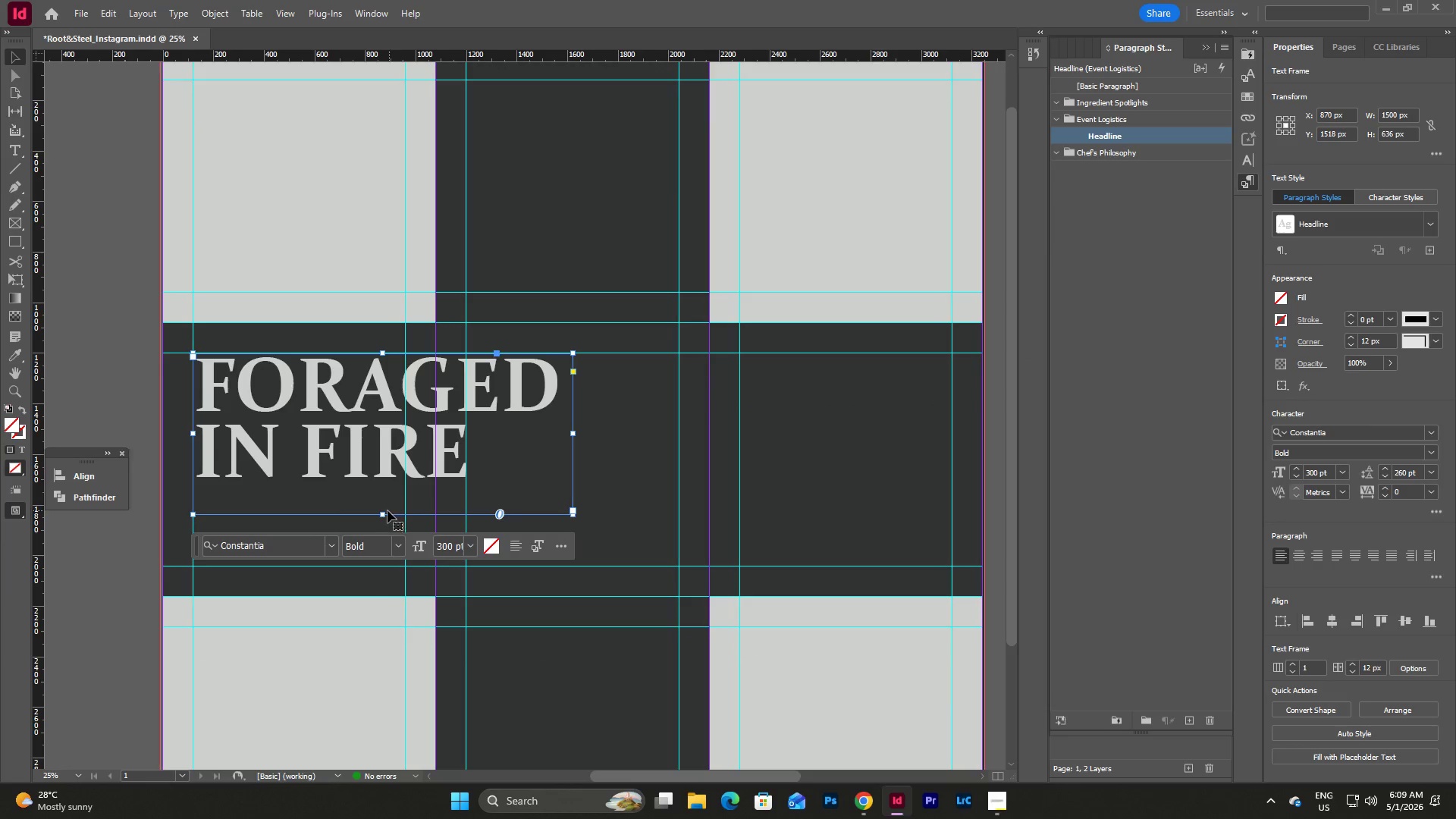 
left_click_drag(start_coordinate=[381, 516], to_coordinate=[382, 486])
 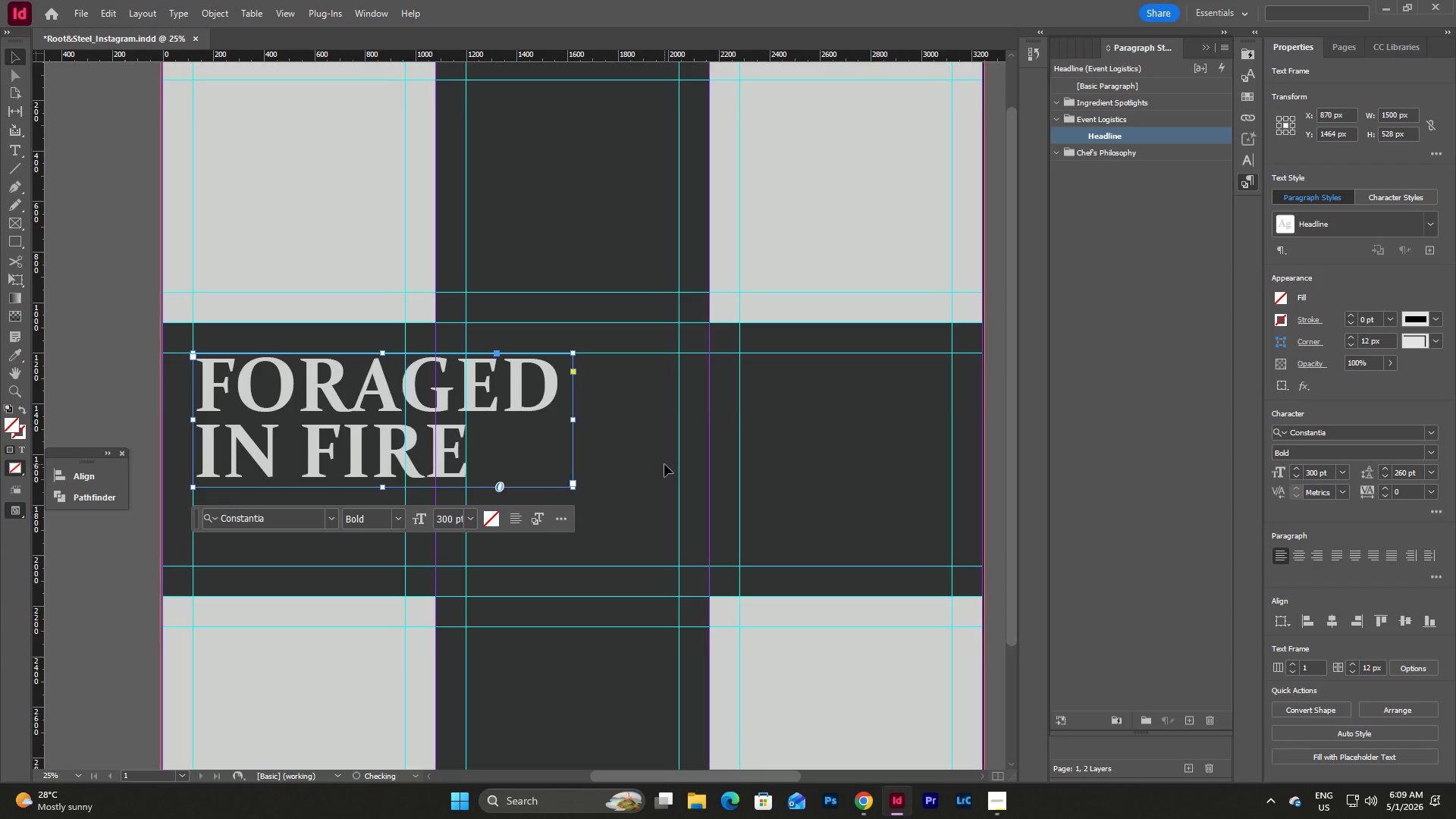 
scroll: coordinate [664, 464], scroll_direction: up, amount: 1.0
 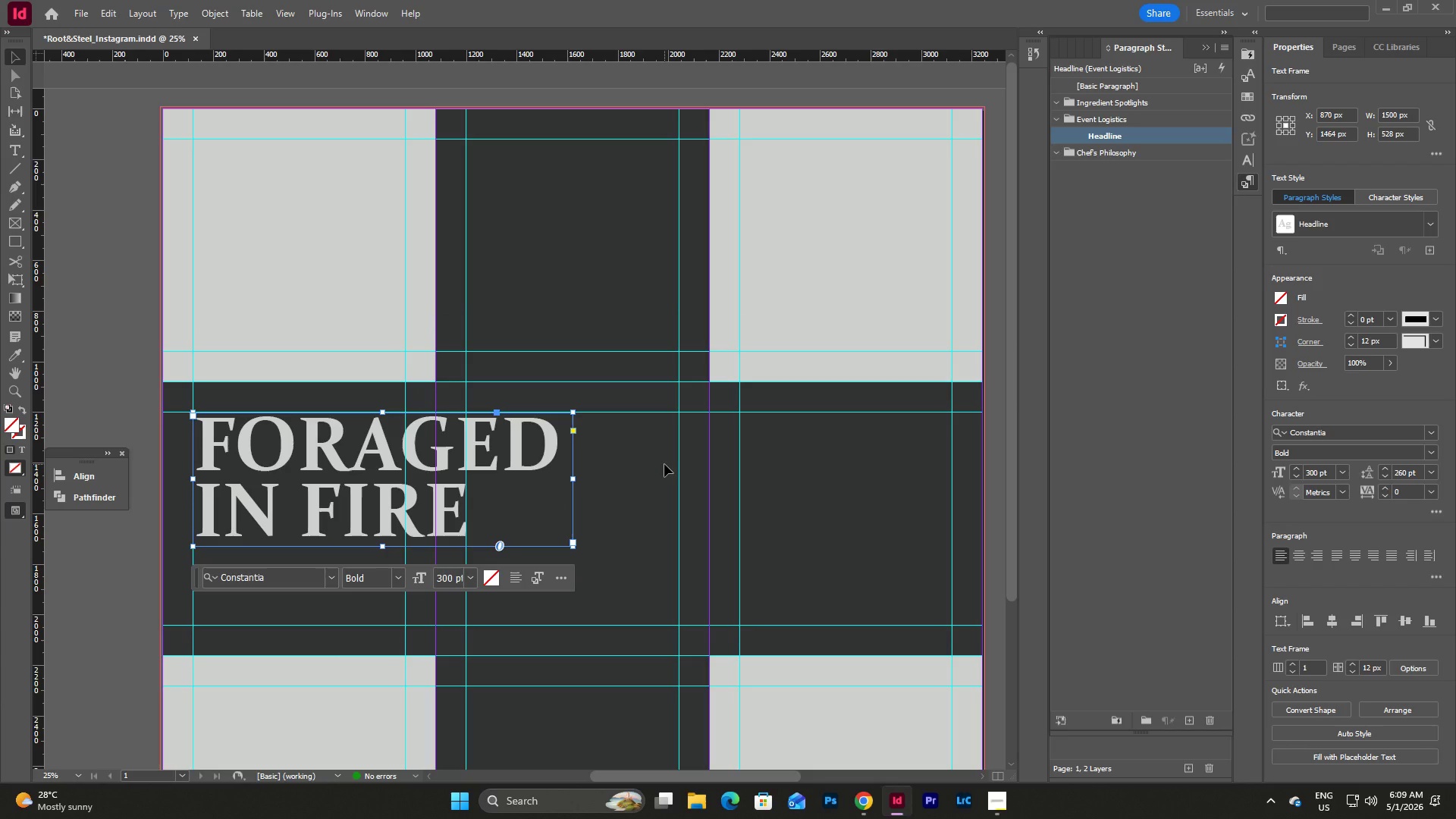 
type(ww)
 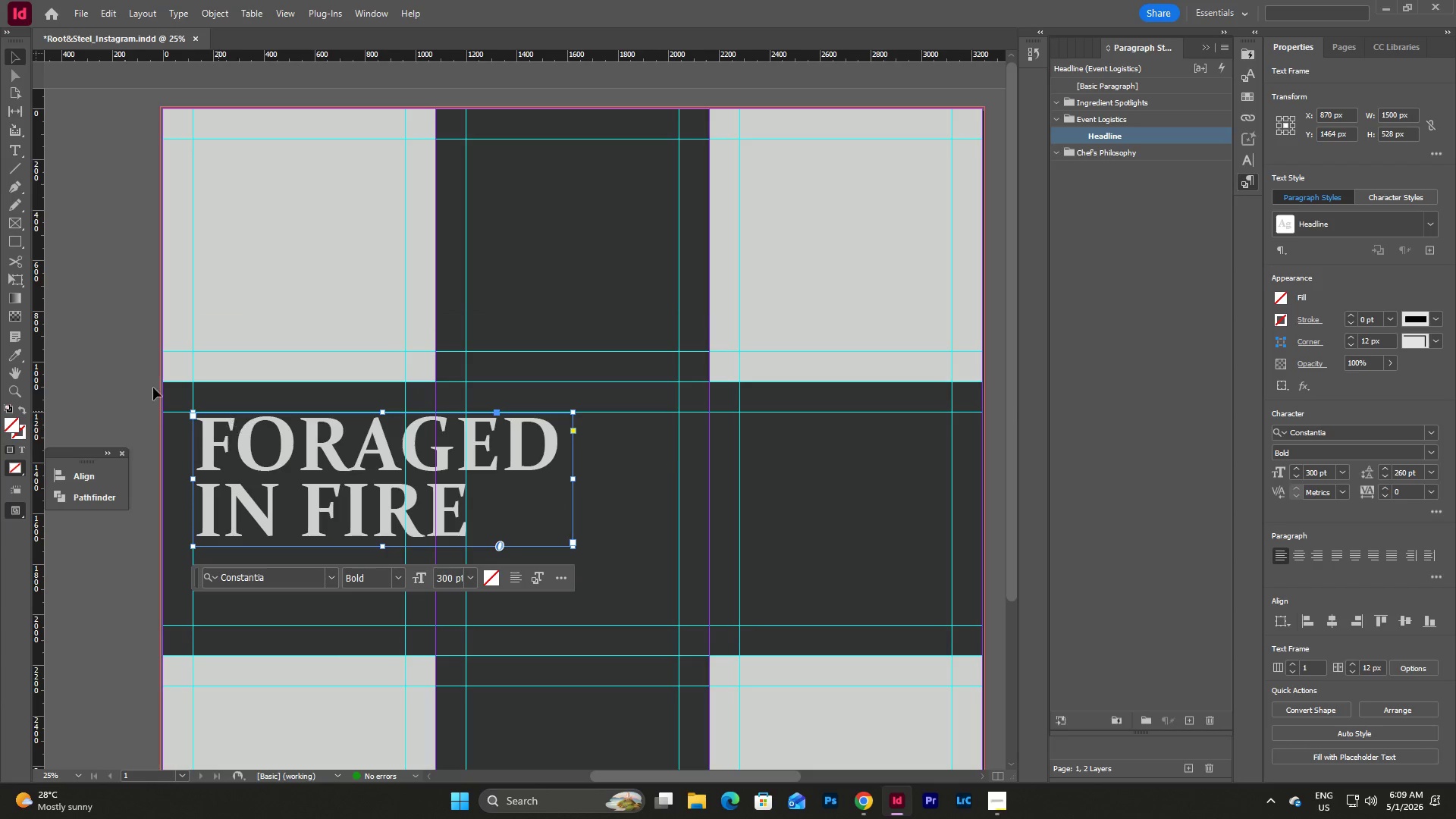 
left_click([108, 373])
 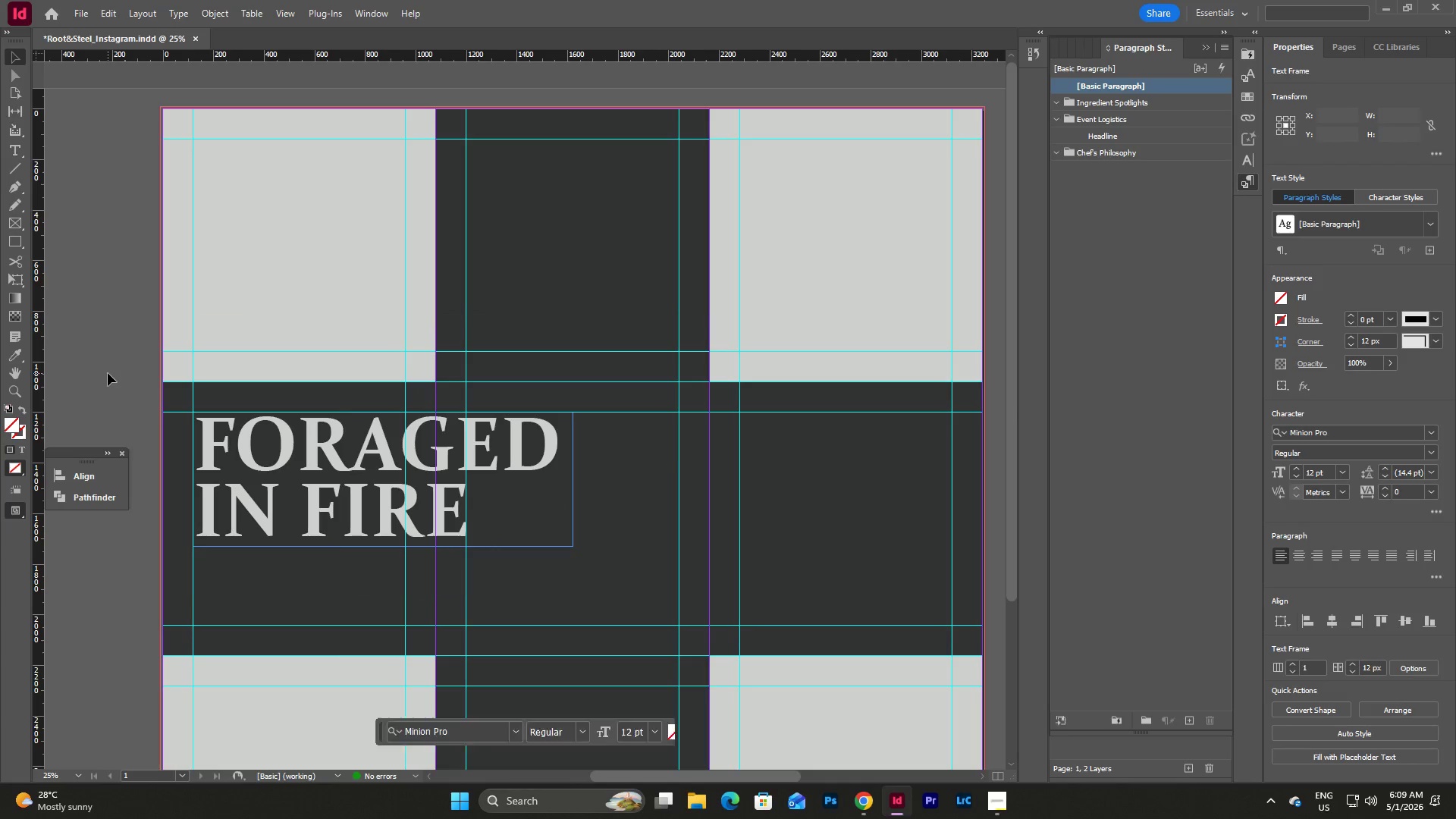 
type(ww)
 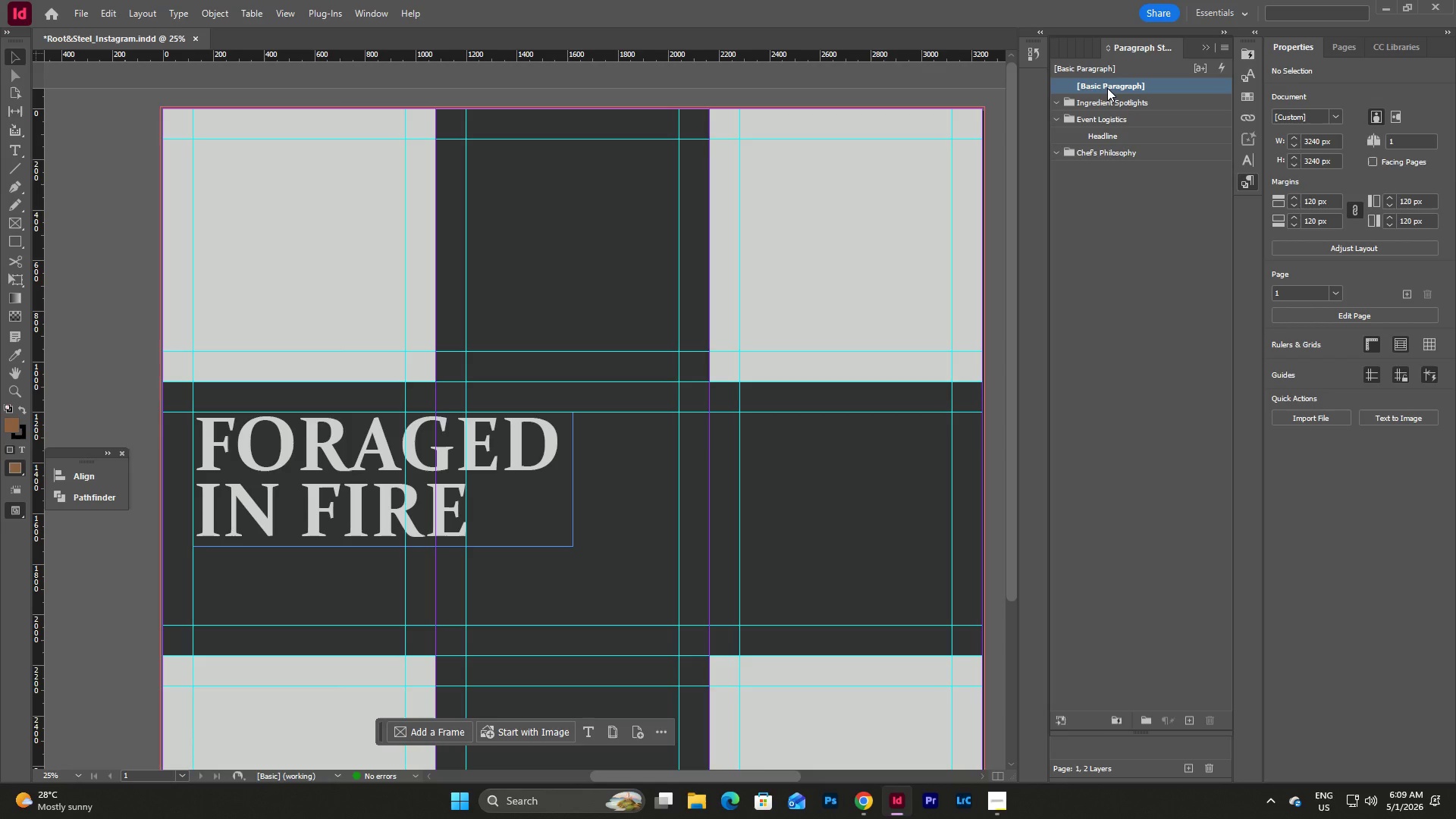 
wait(7.12)
 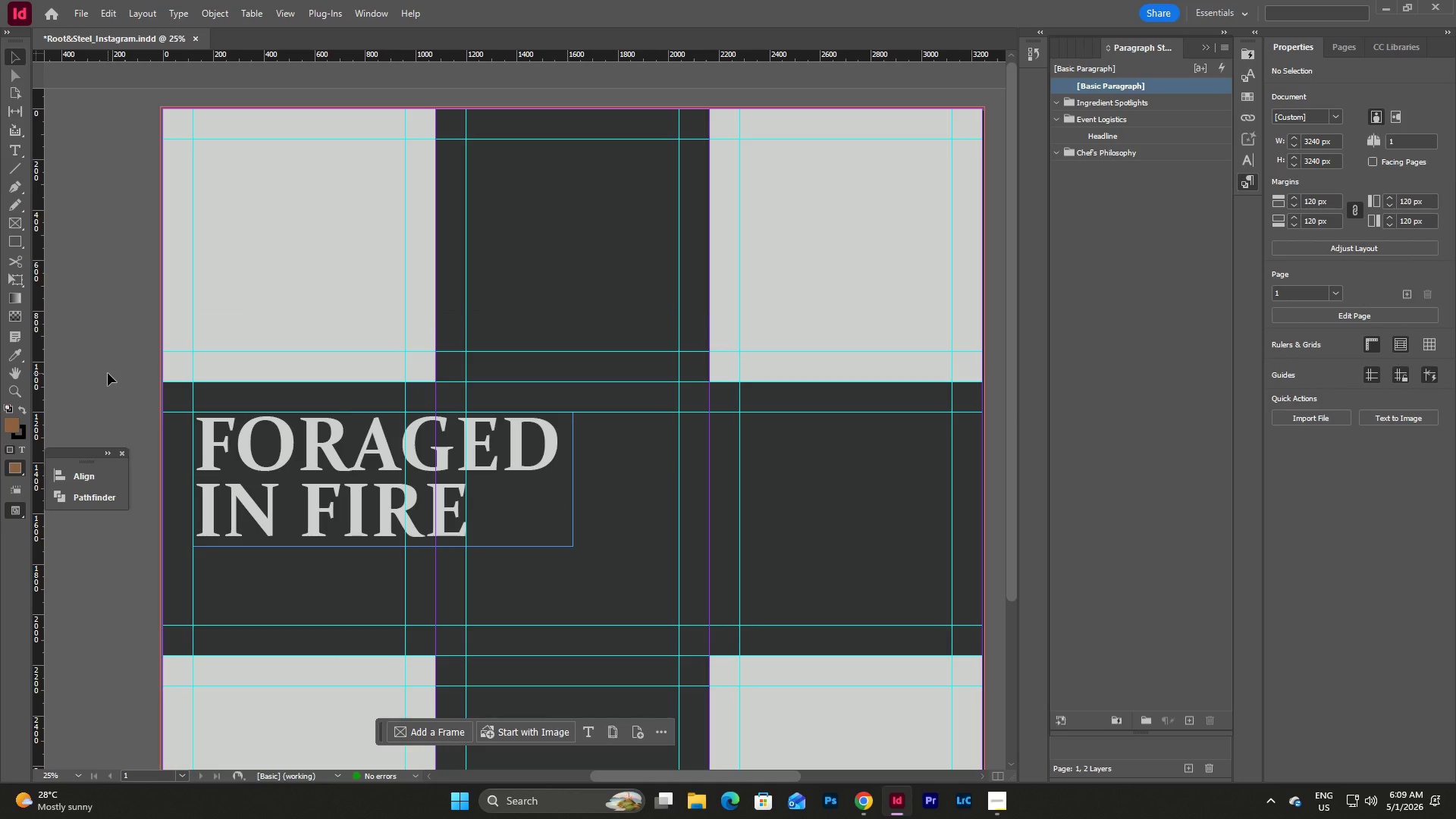 
double_click([1112, 133])
 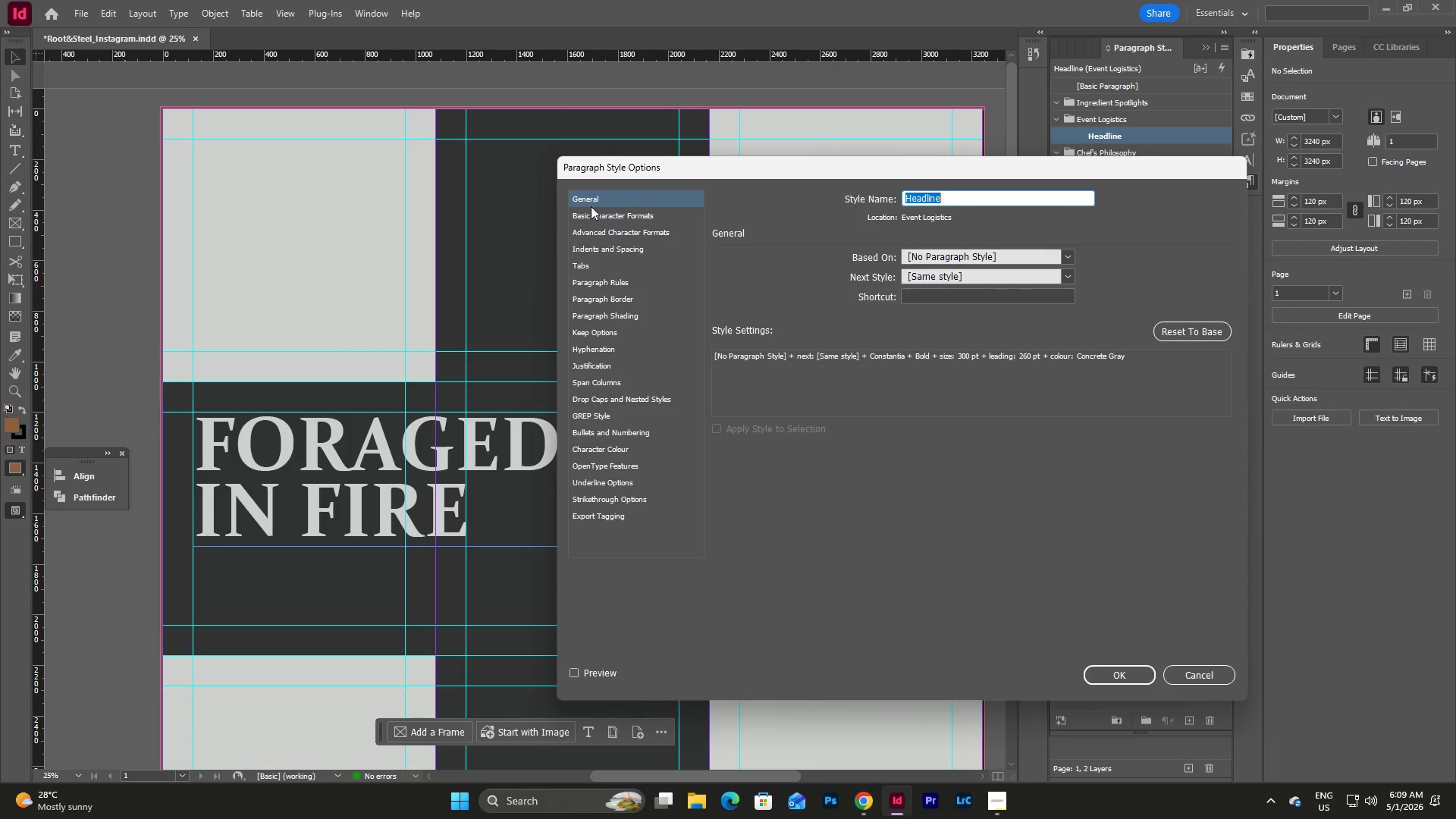 
left_click([591, 213])
 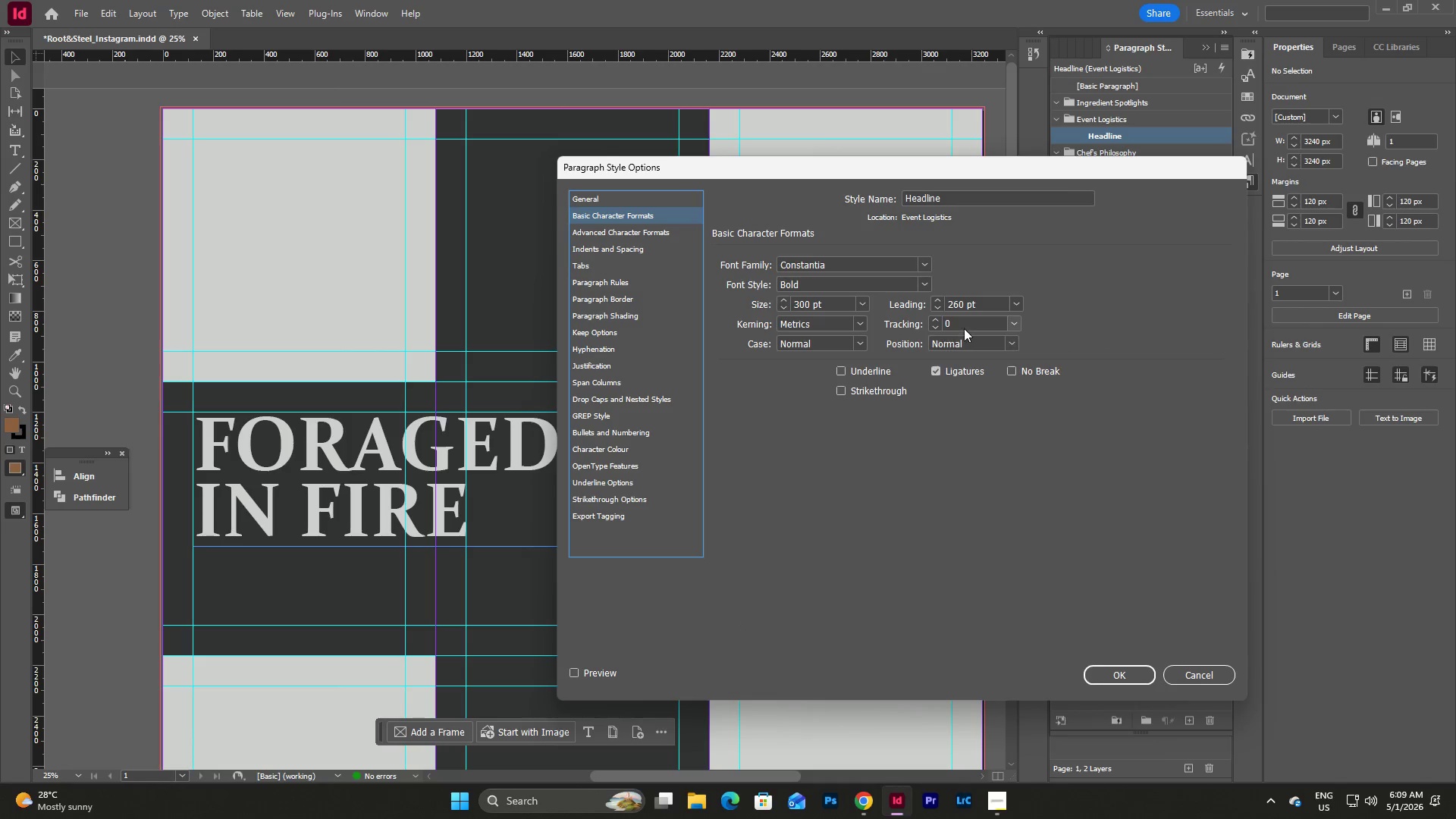 
double_click([964, 328])
 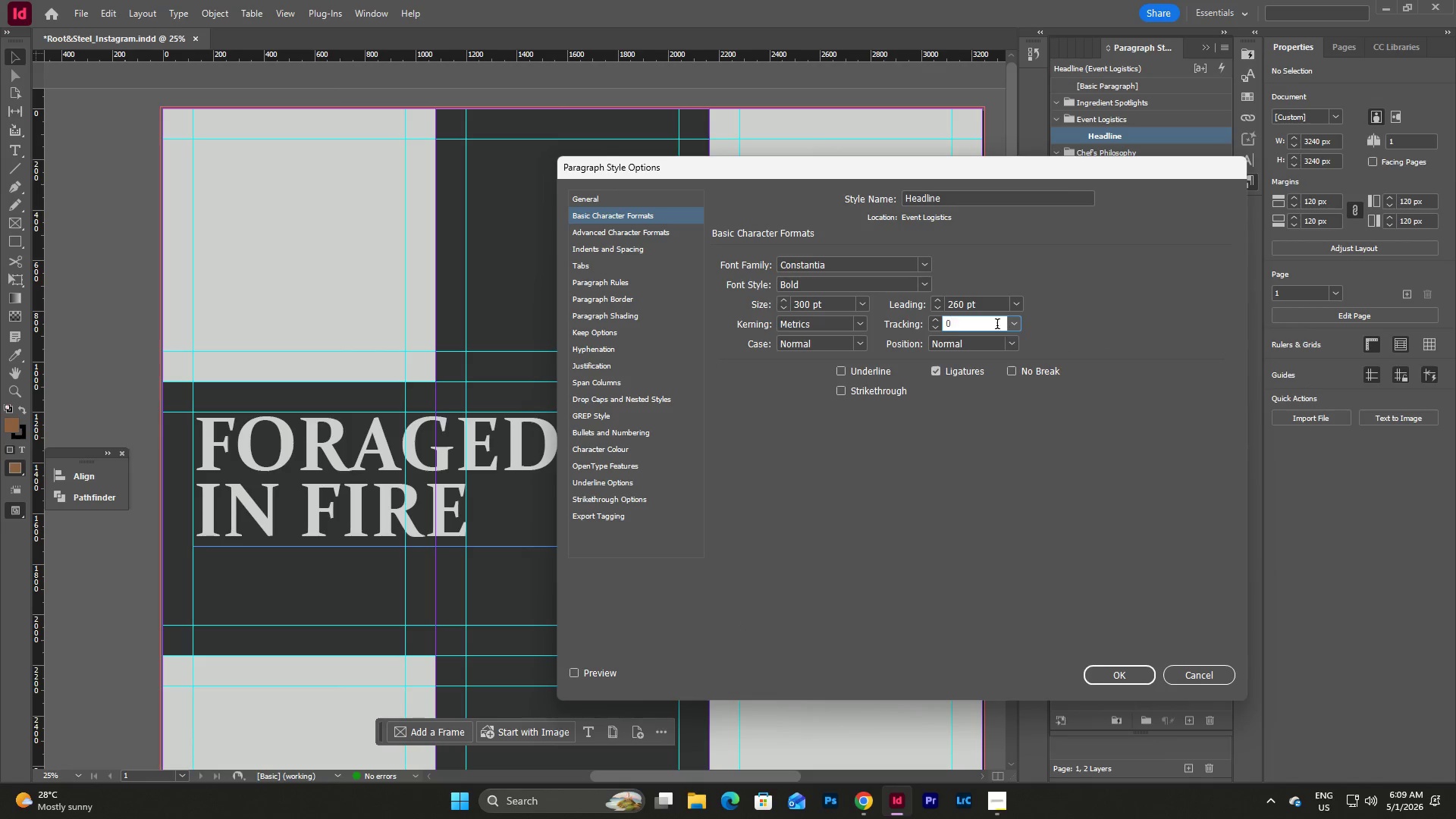 
left_click_drag(start_coordinate=[973, 324], to_coordinate=[905, 323])
 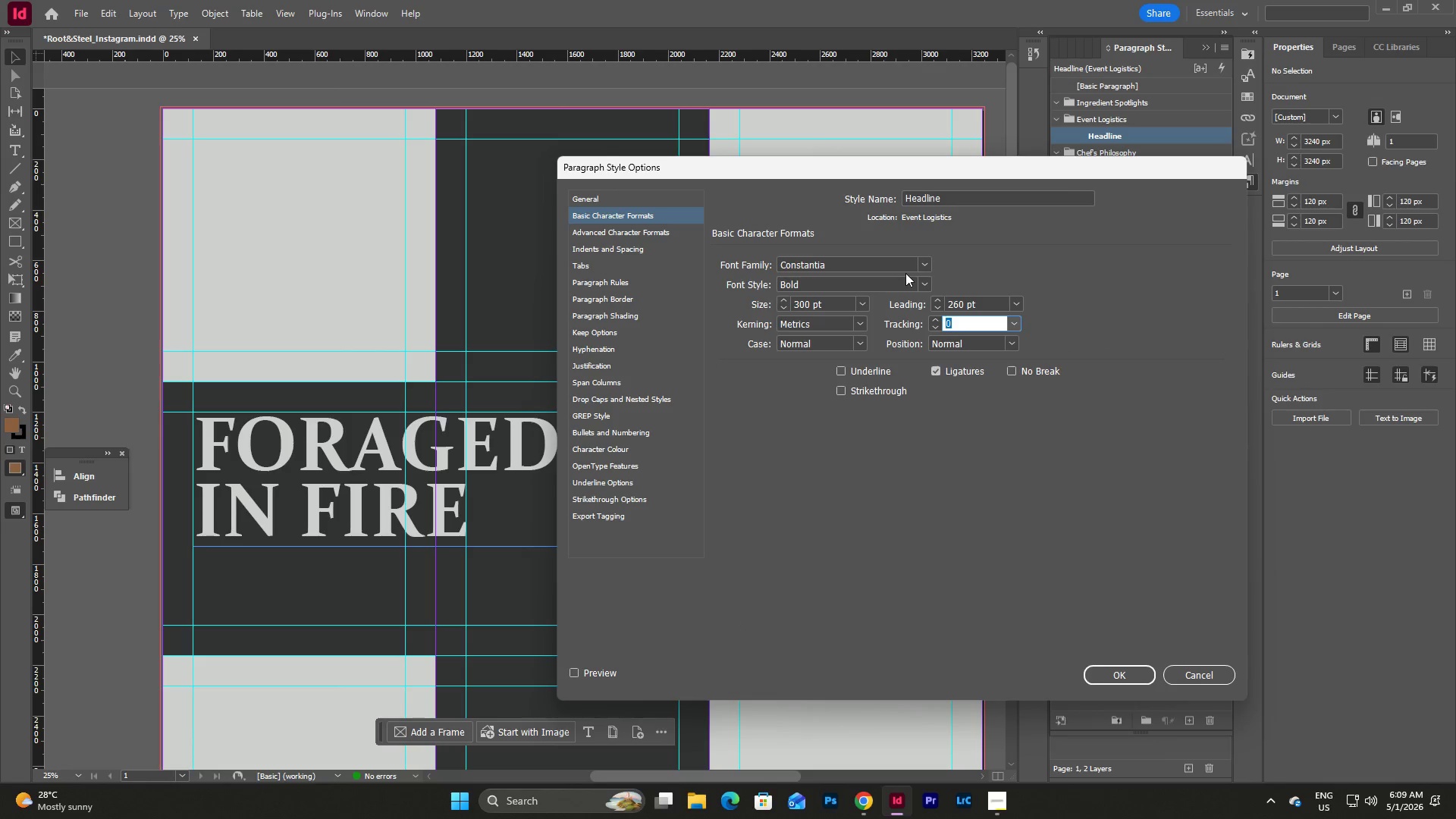 
key(Numpad1)
 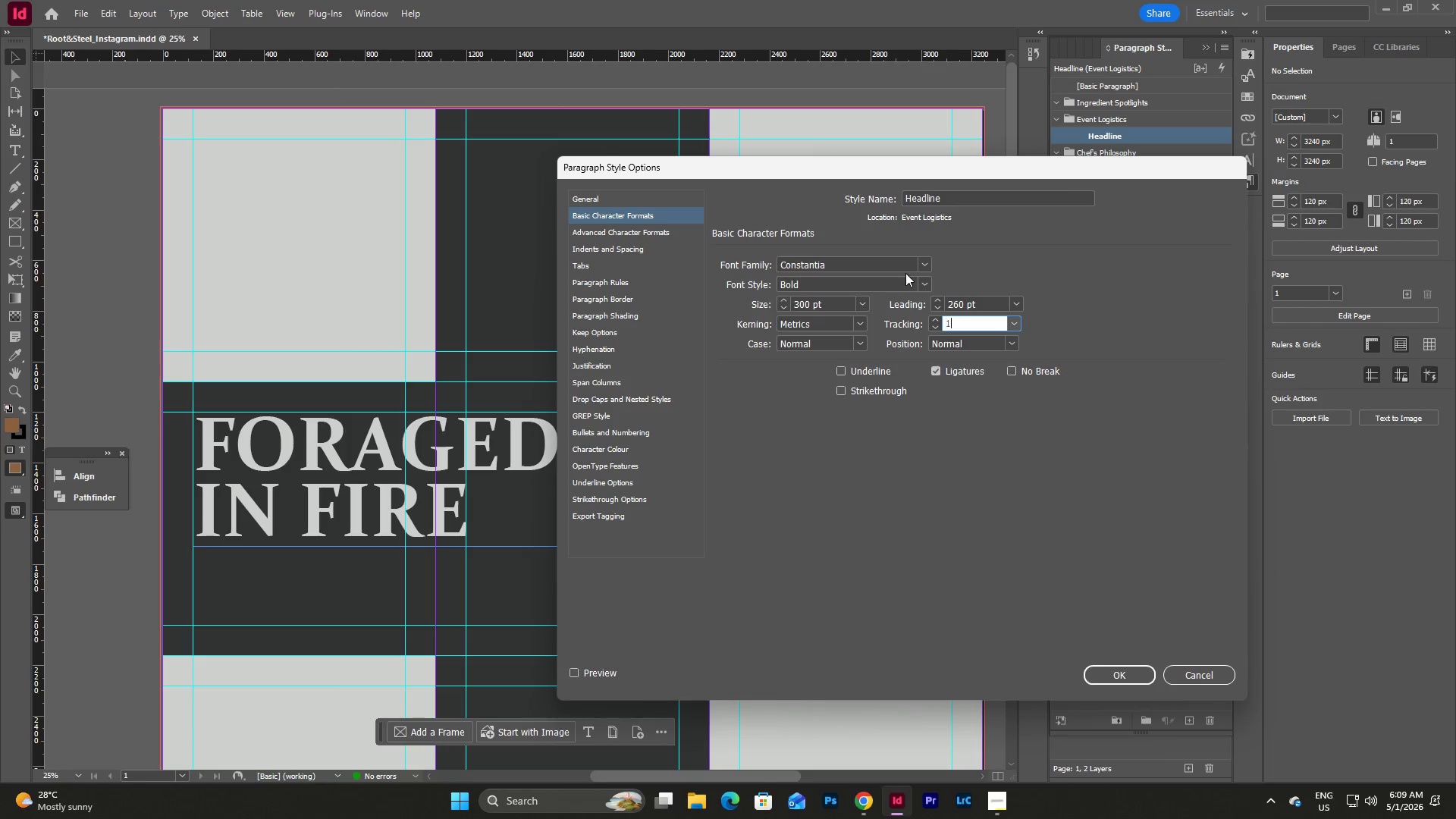 
key(Numpad0)
 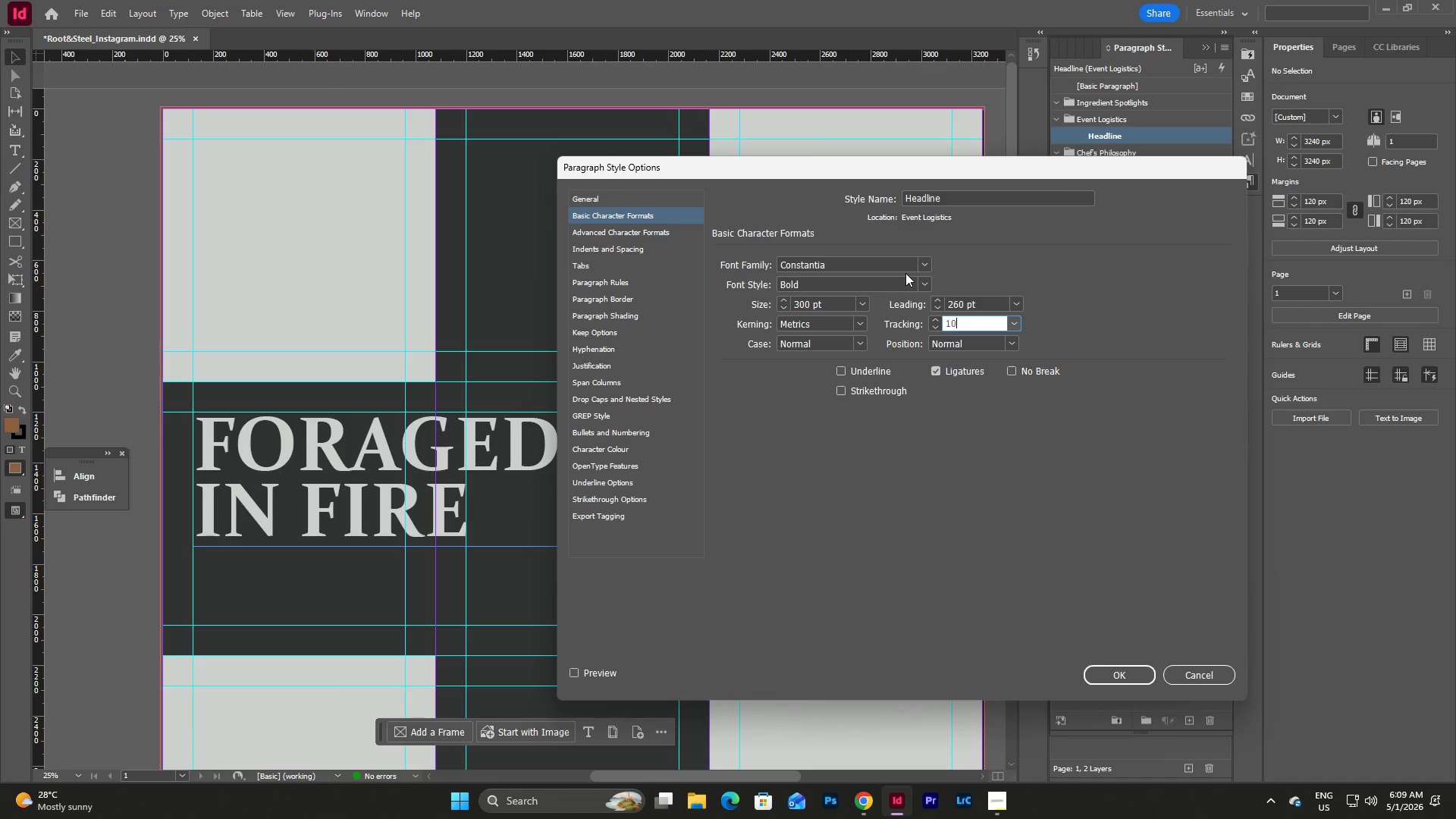 
key(Numpad0)
 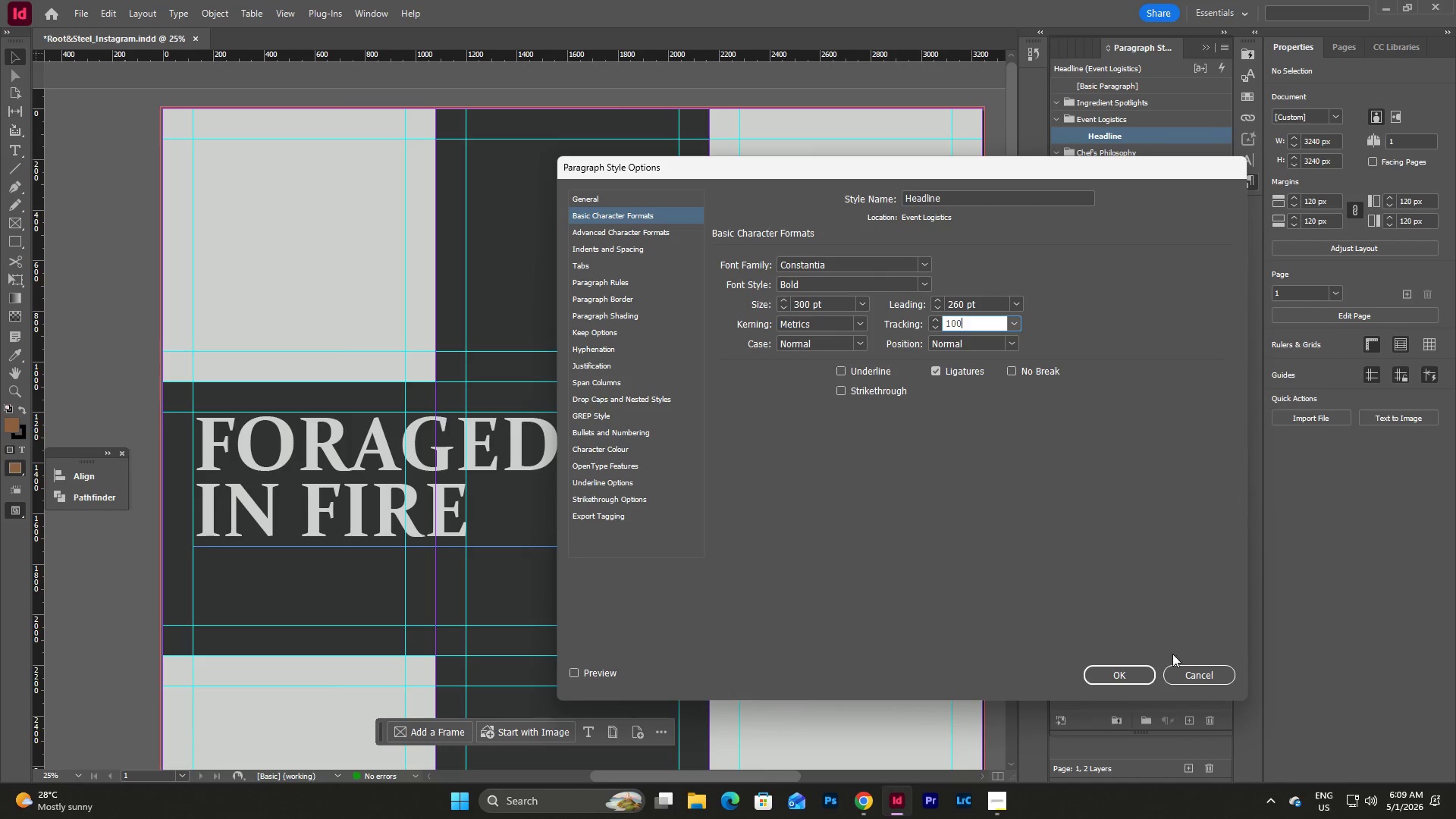 
left_click([1120, 676])
 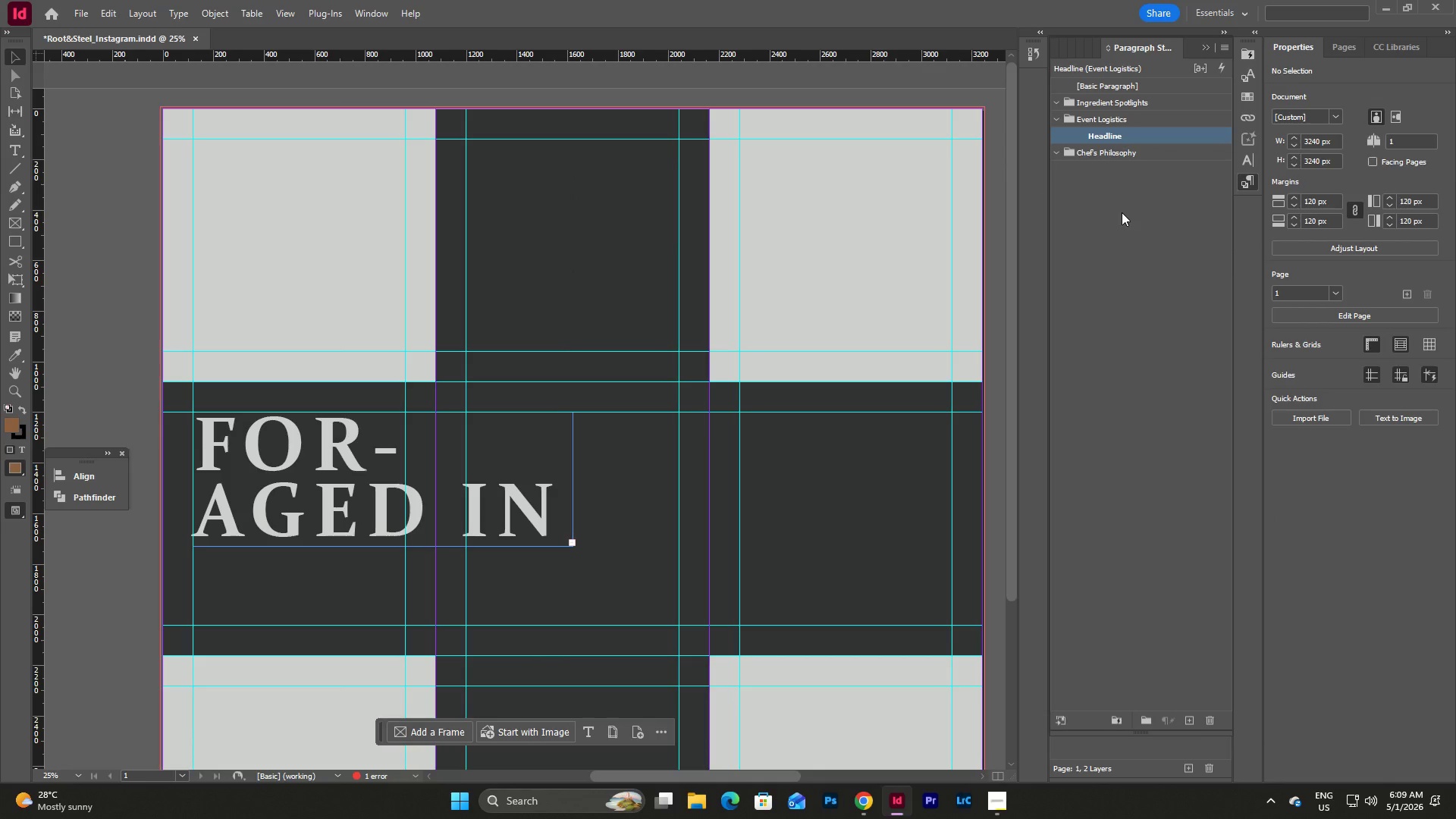 
double_click([1128, 139])
 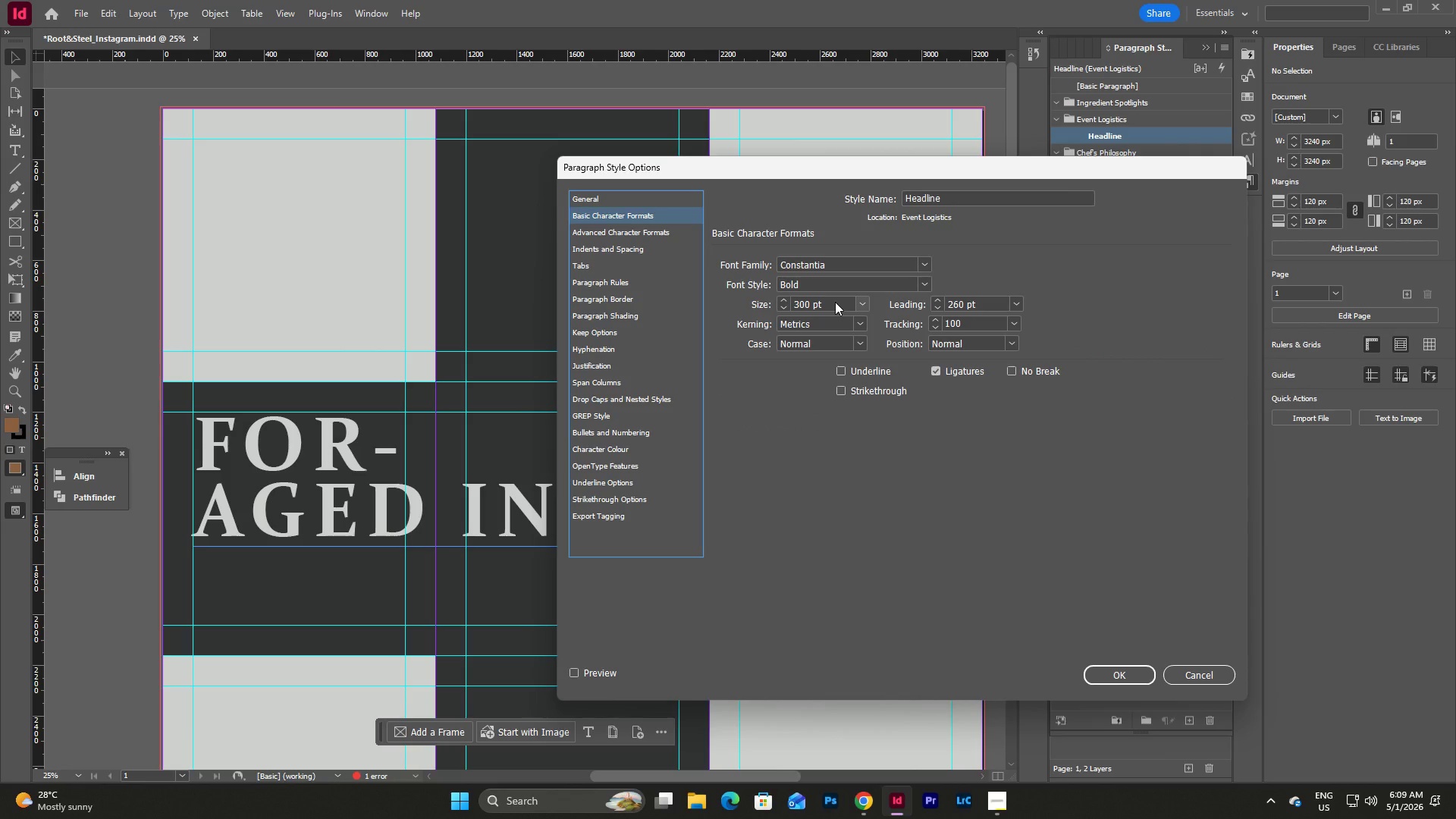 
left_click([1020, 303])
 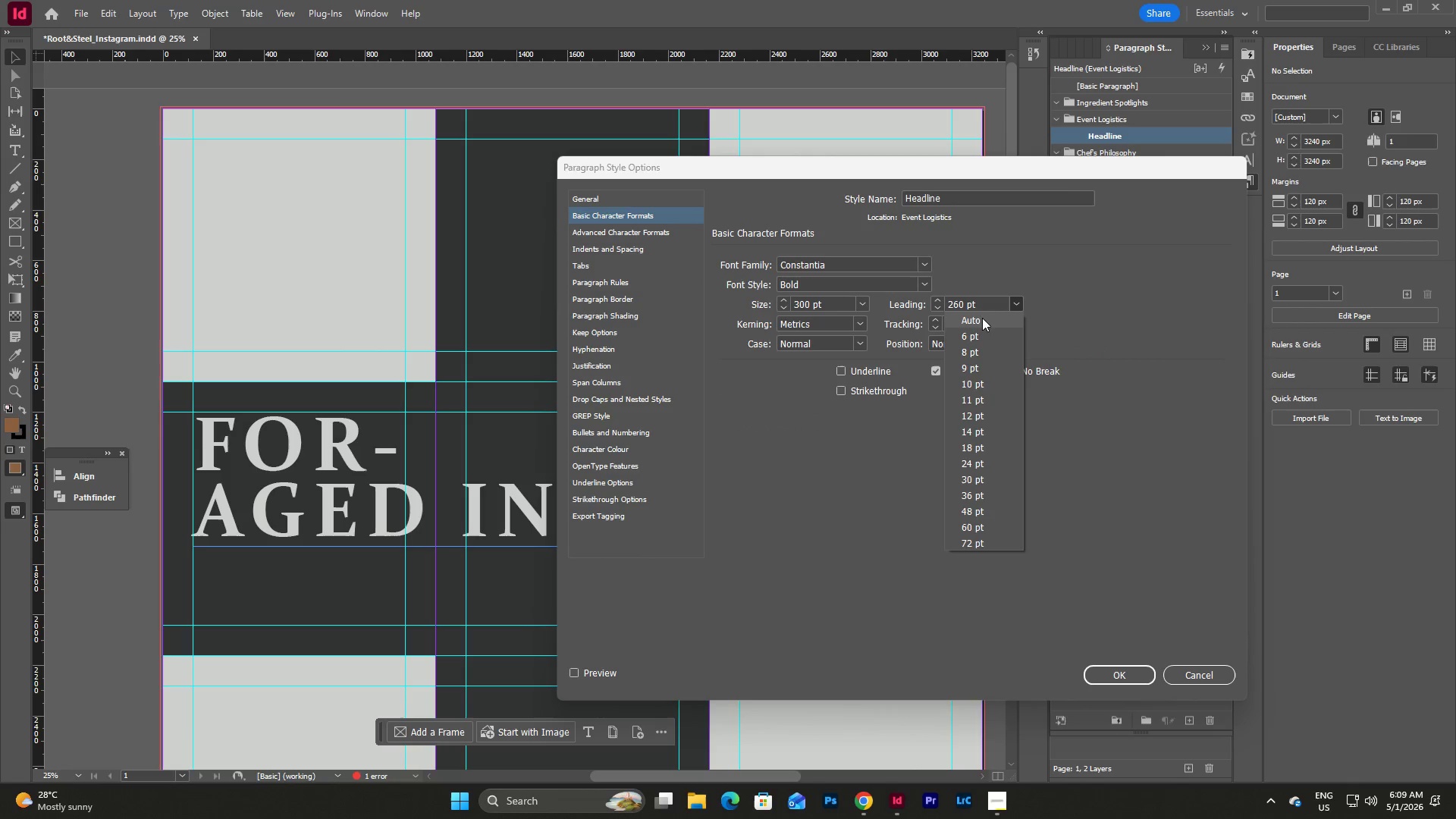 
left_click([980, 322])
 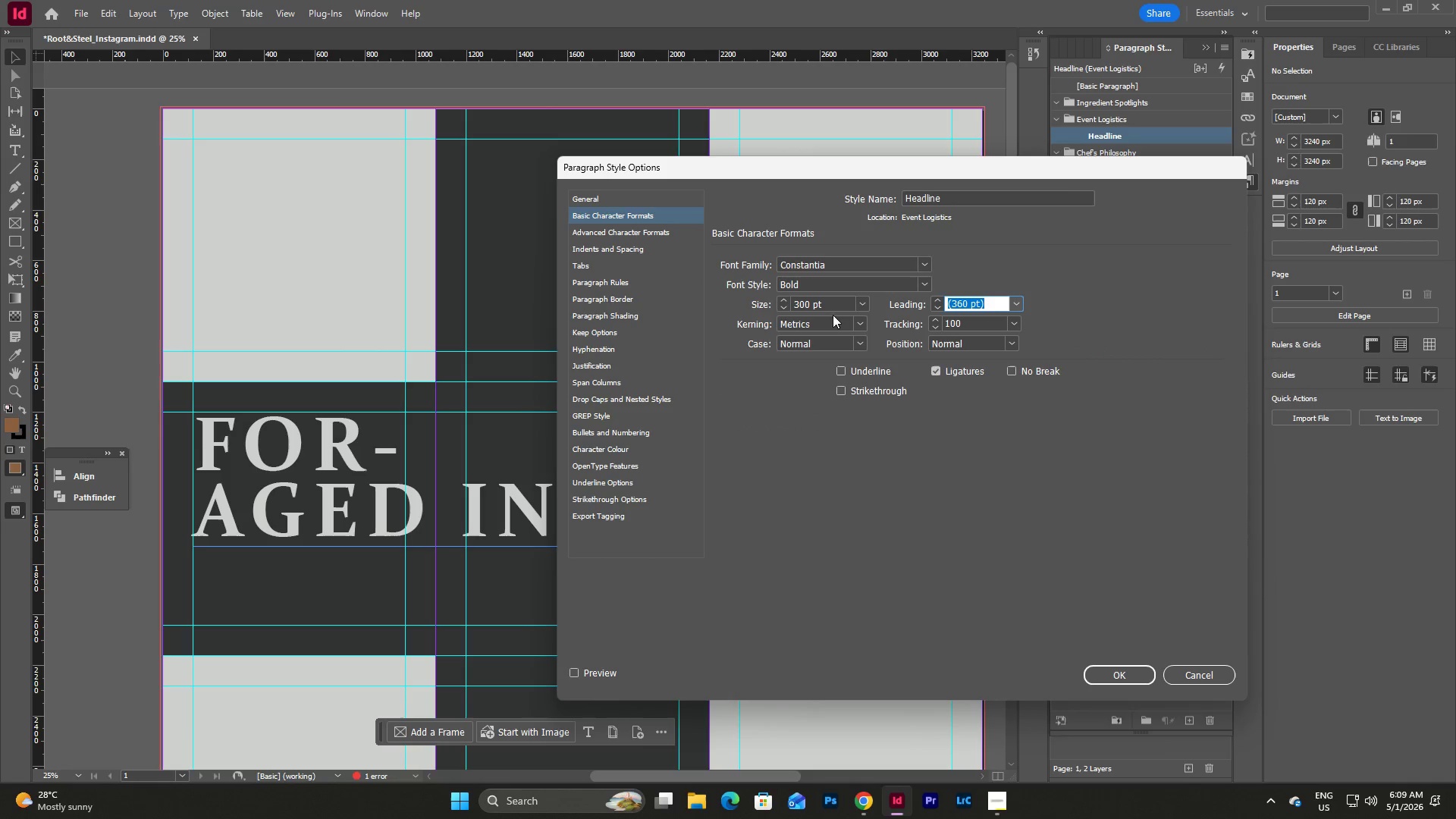 
double_click([831, 305])
 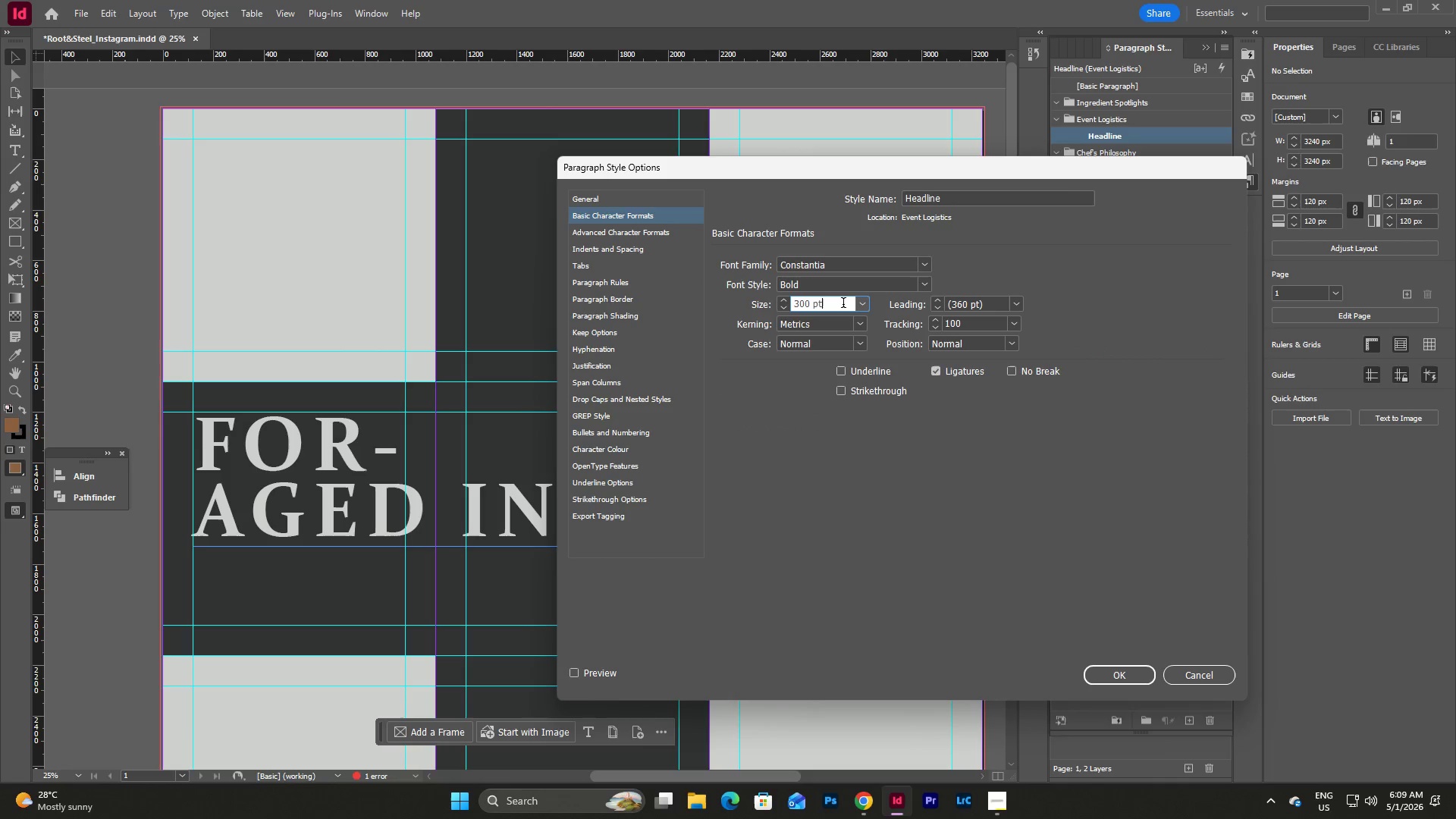 
left_click_drag(start_coordinate=[843, 304], to_coordinate=[710, 296])
 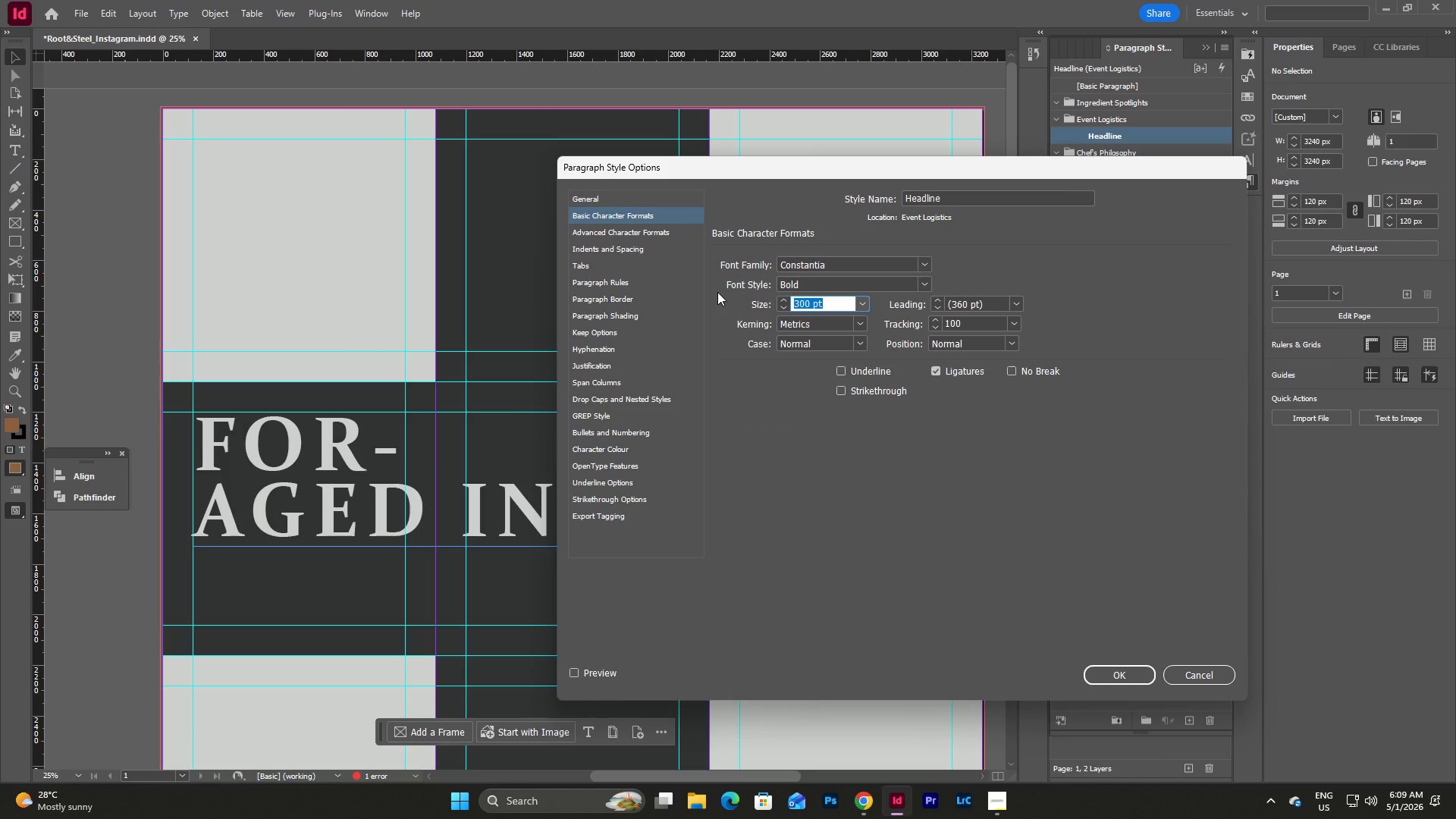 
key(Numpad2)
 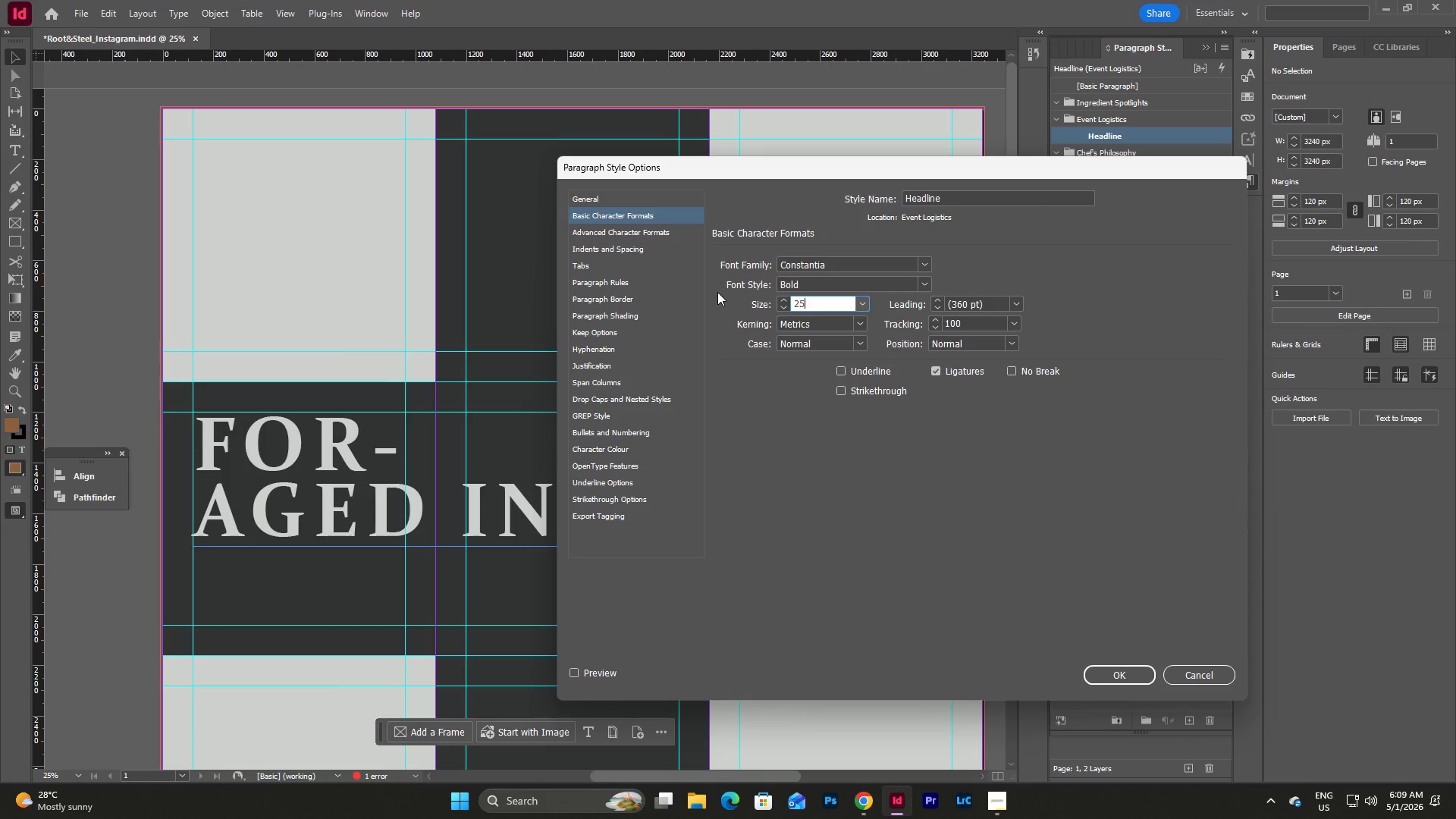 
key(Numpad5)
 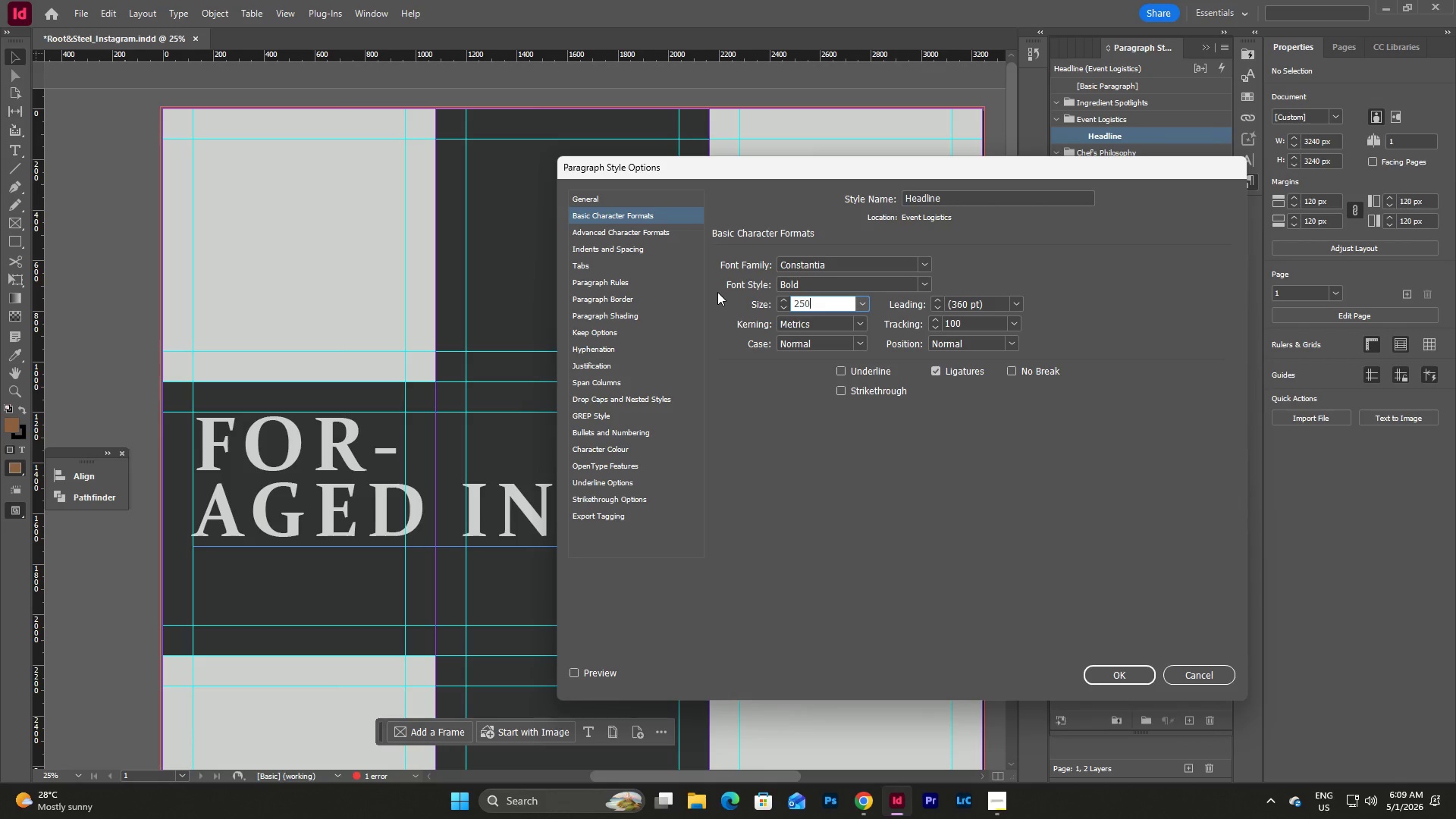 
key(Numpad0)
 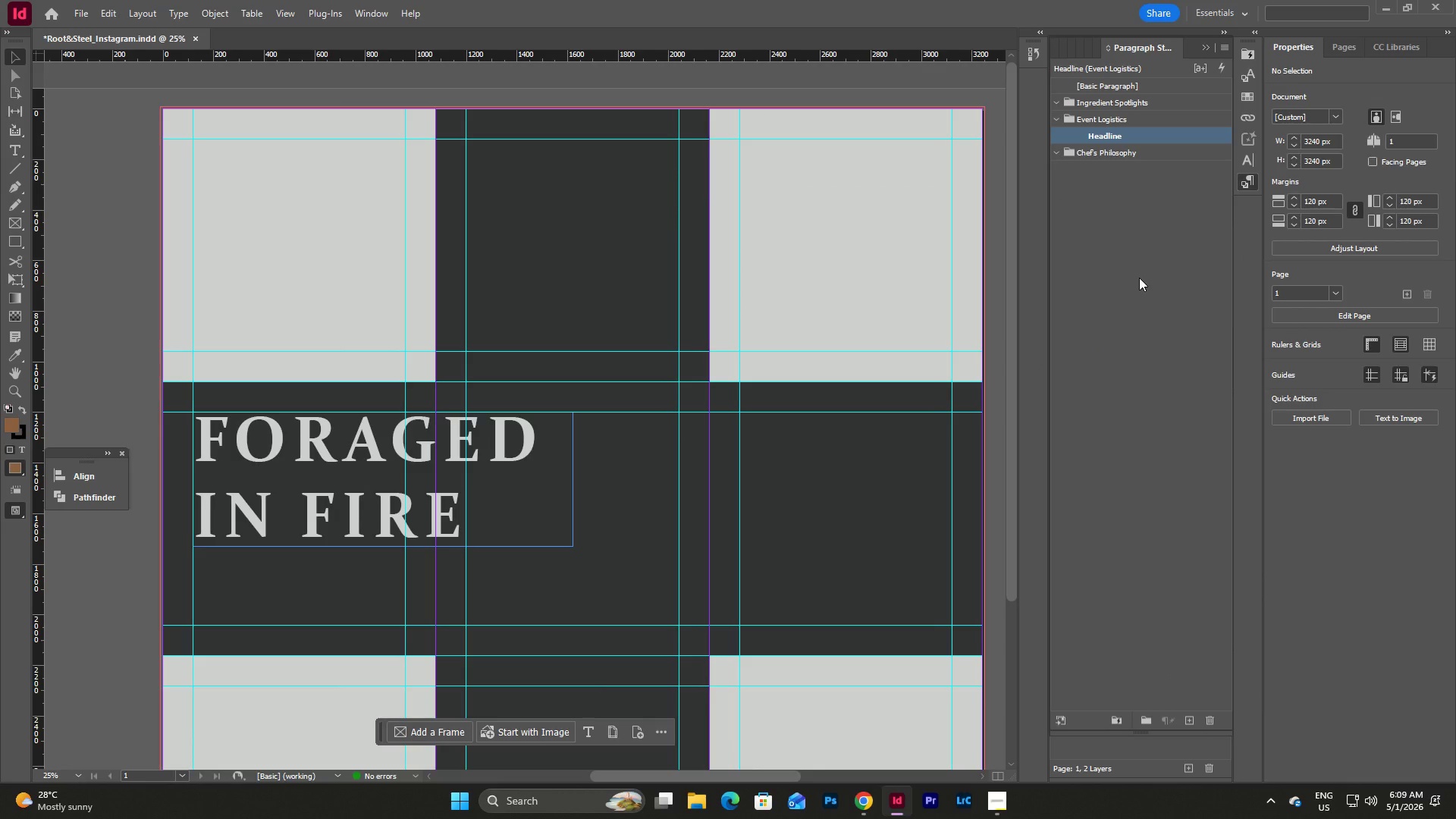 
wait(5.34)
 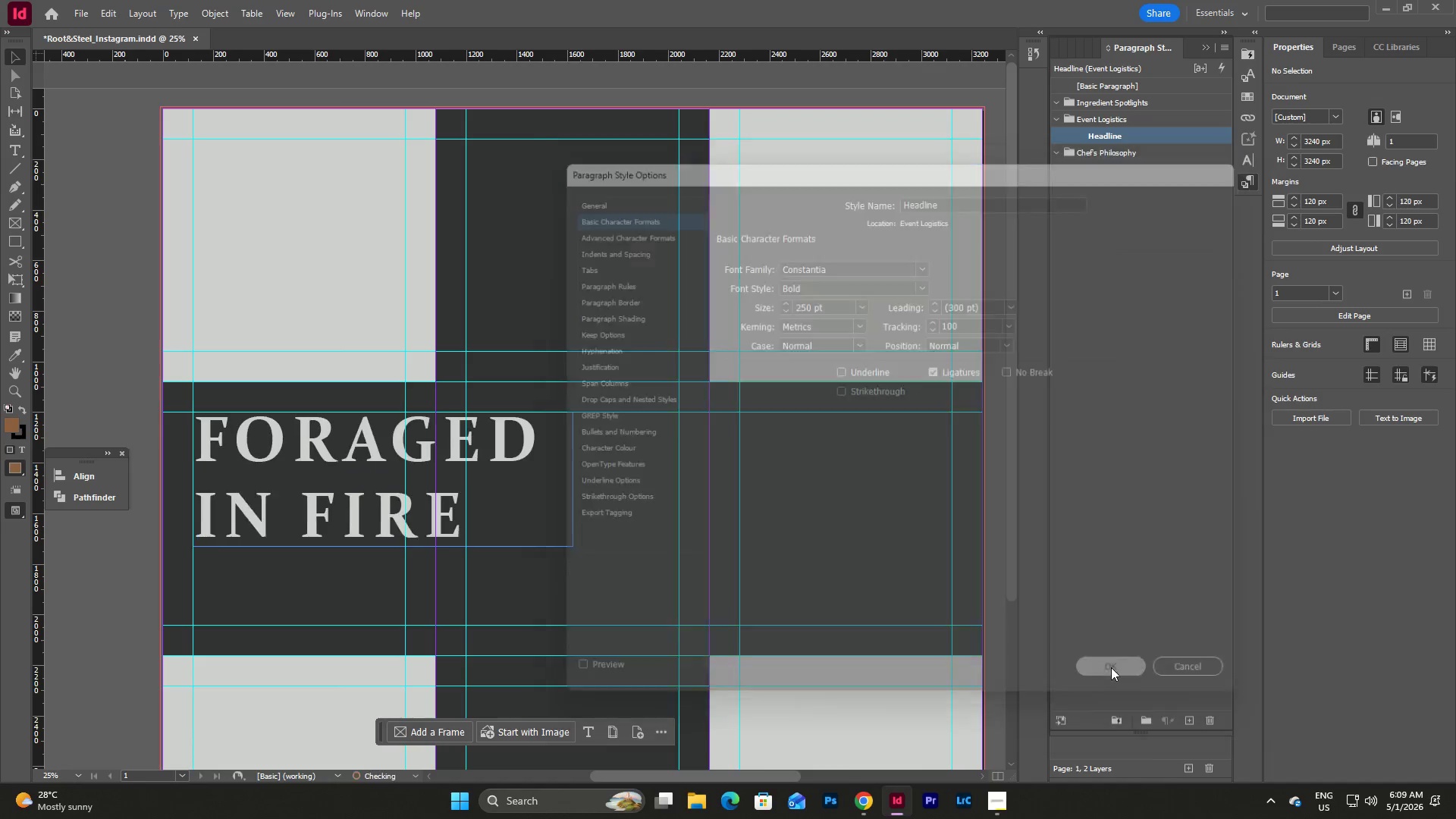 
double_click([1144, 137])
 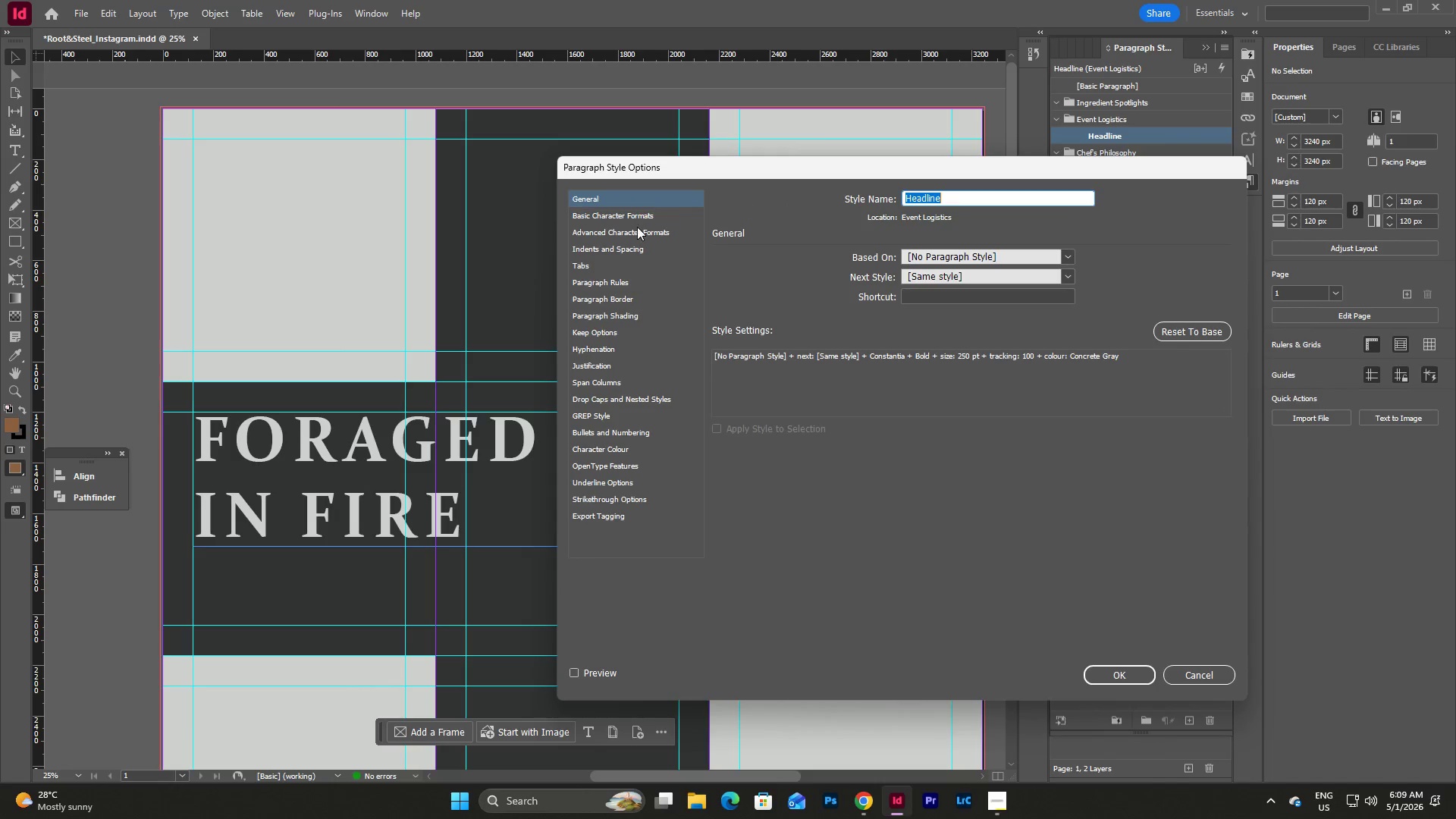 
left_click([637, 214])
 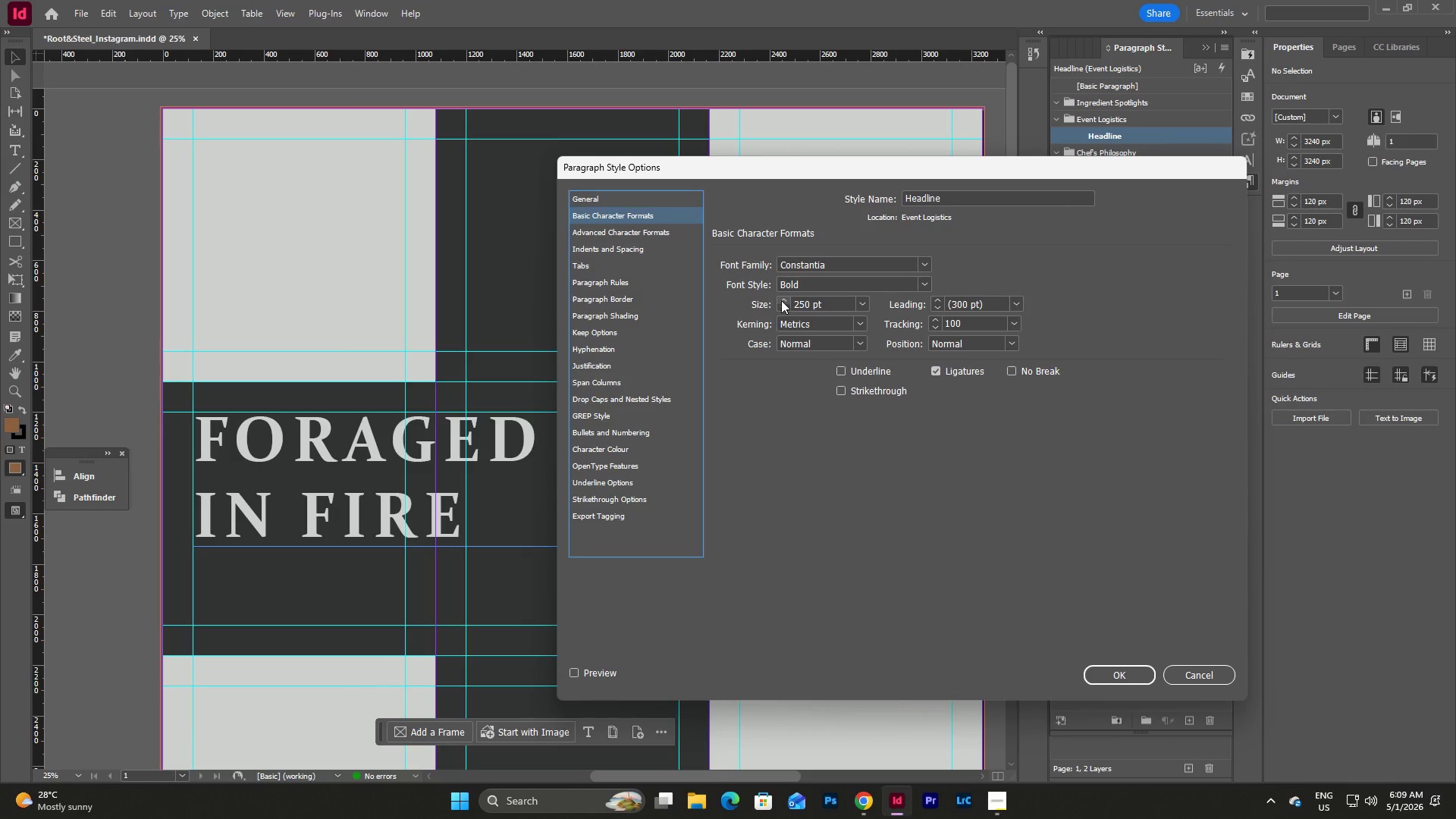 
double_click([837, 303])
 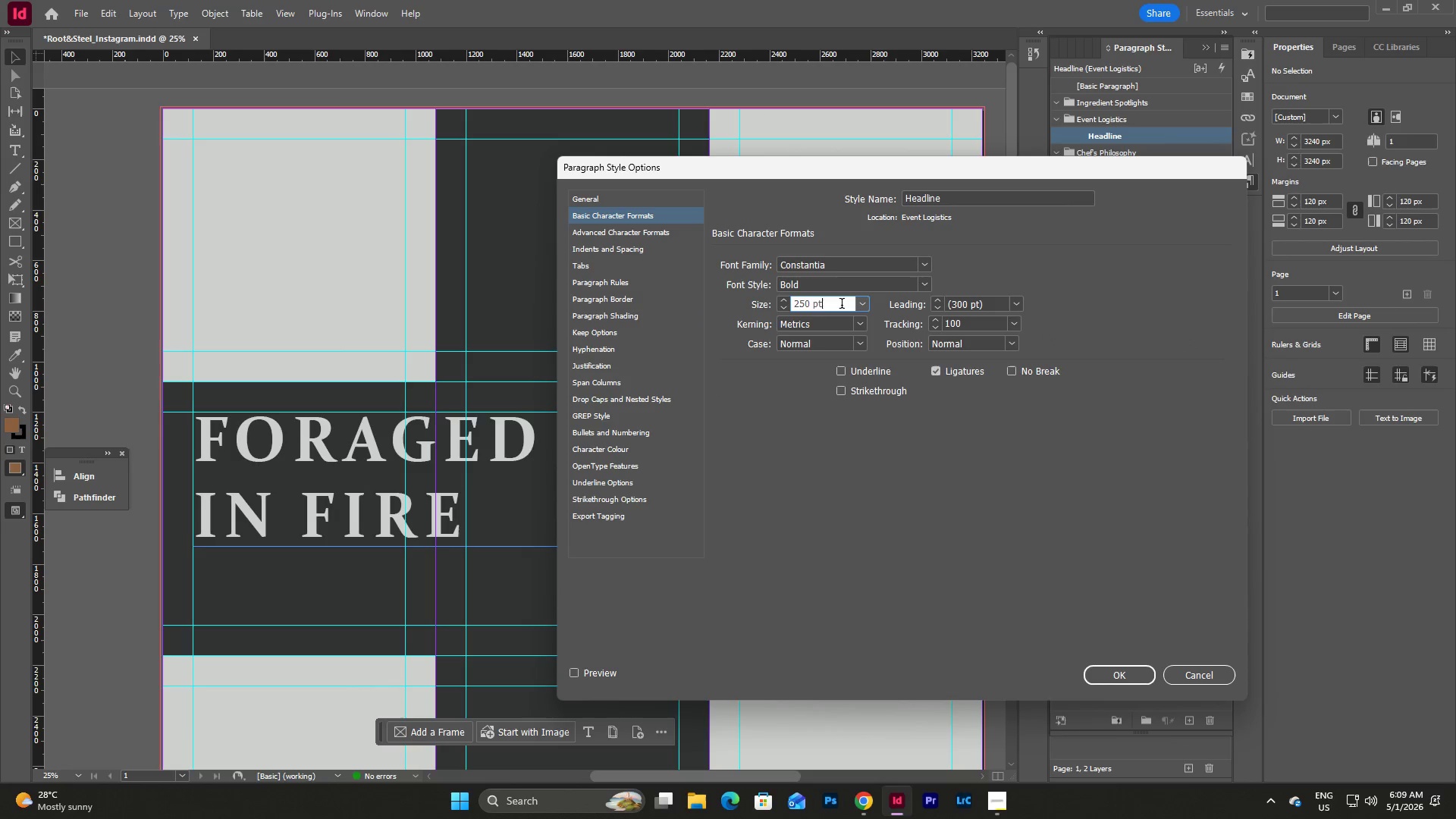 
left_click_drag(start_coordinate=[842, 305], to_coordinate=[764, 297])
 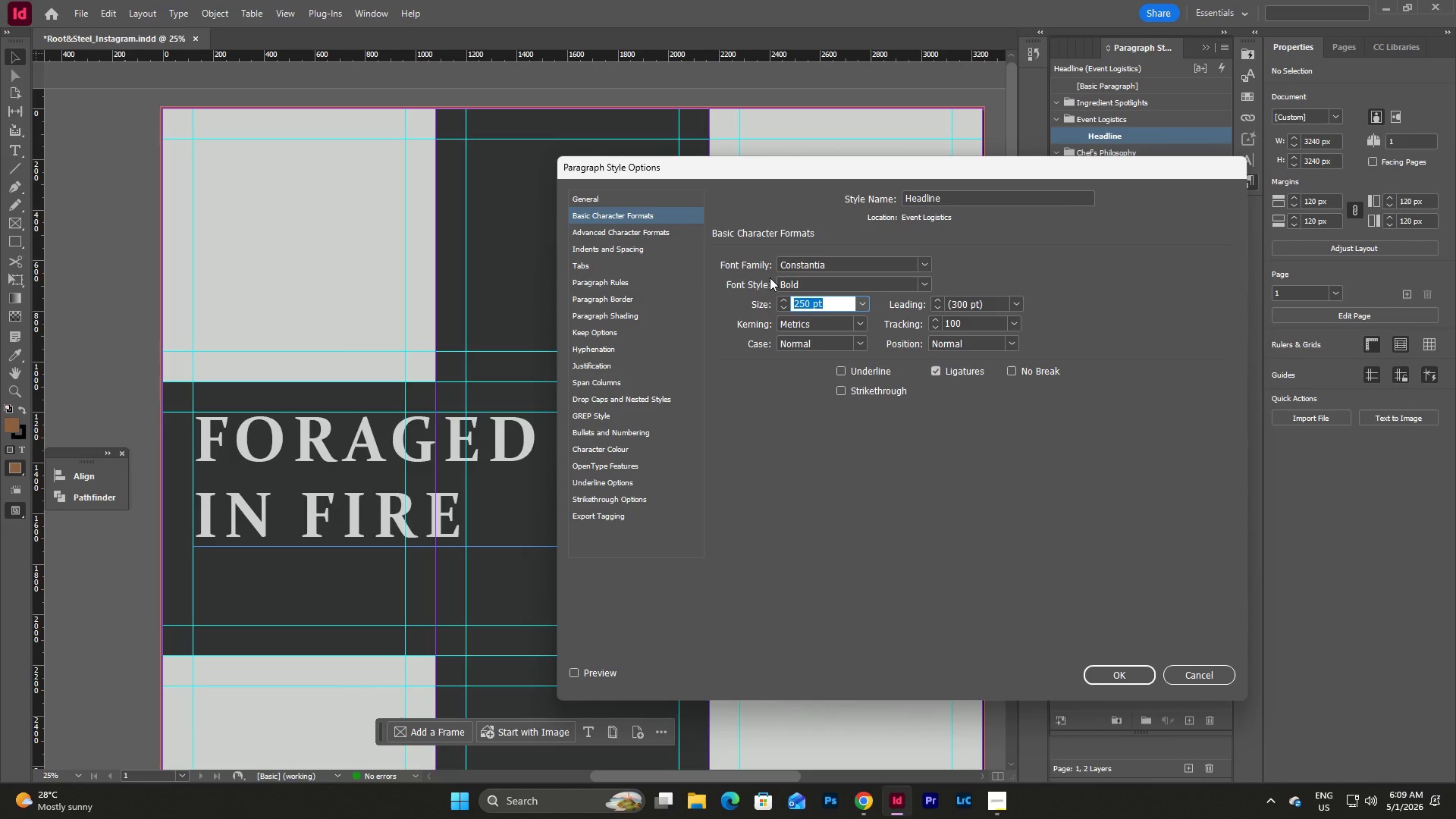 
key(Numpad2)
 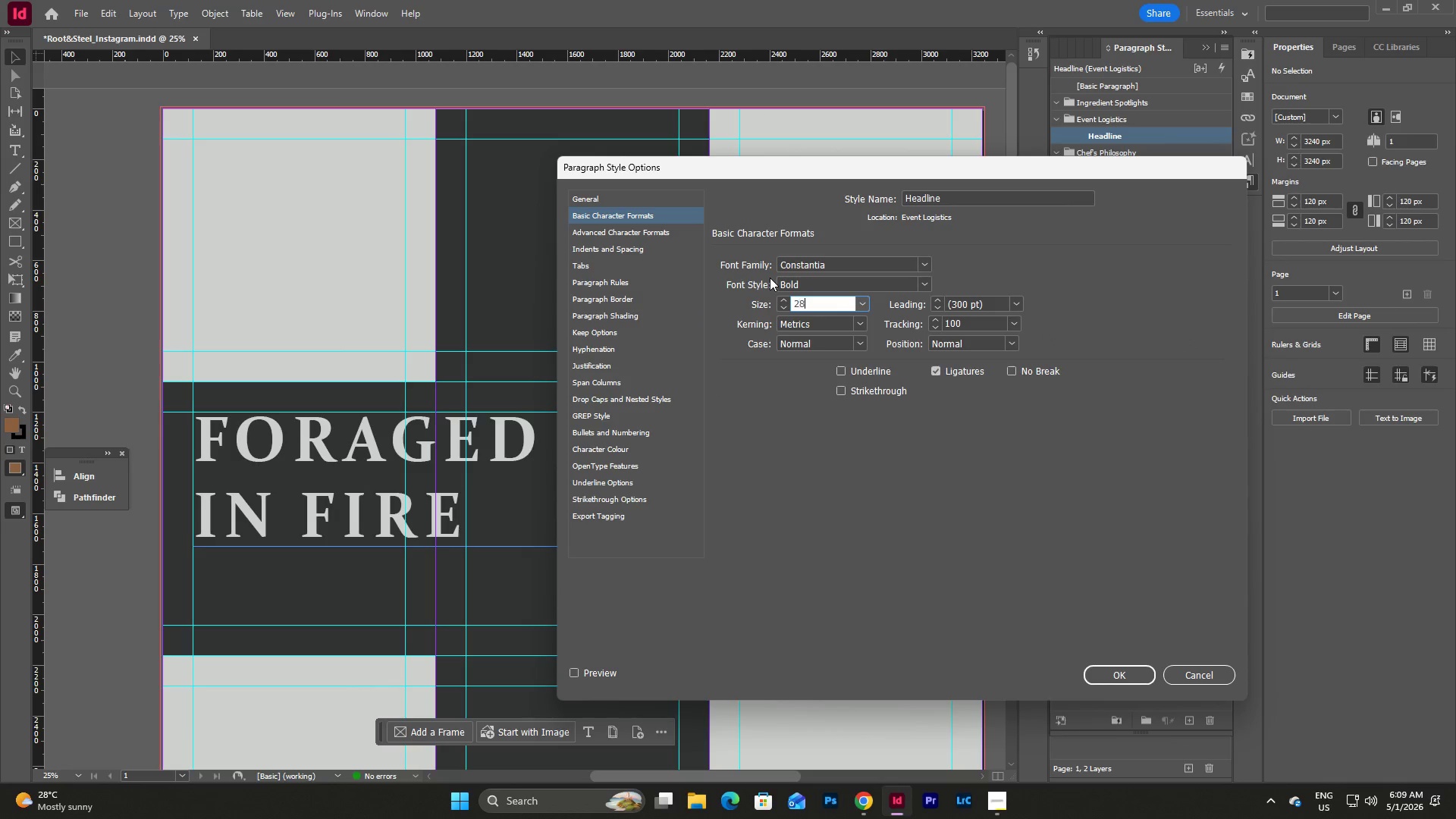 
key(Numpad8)
 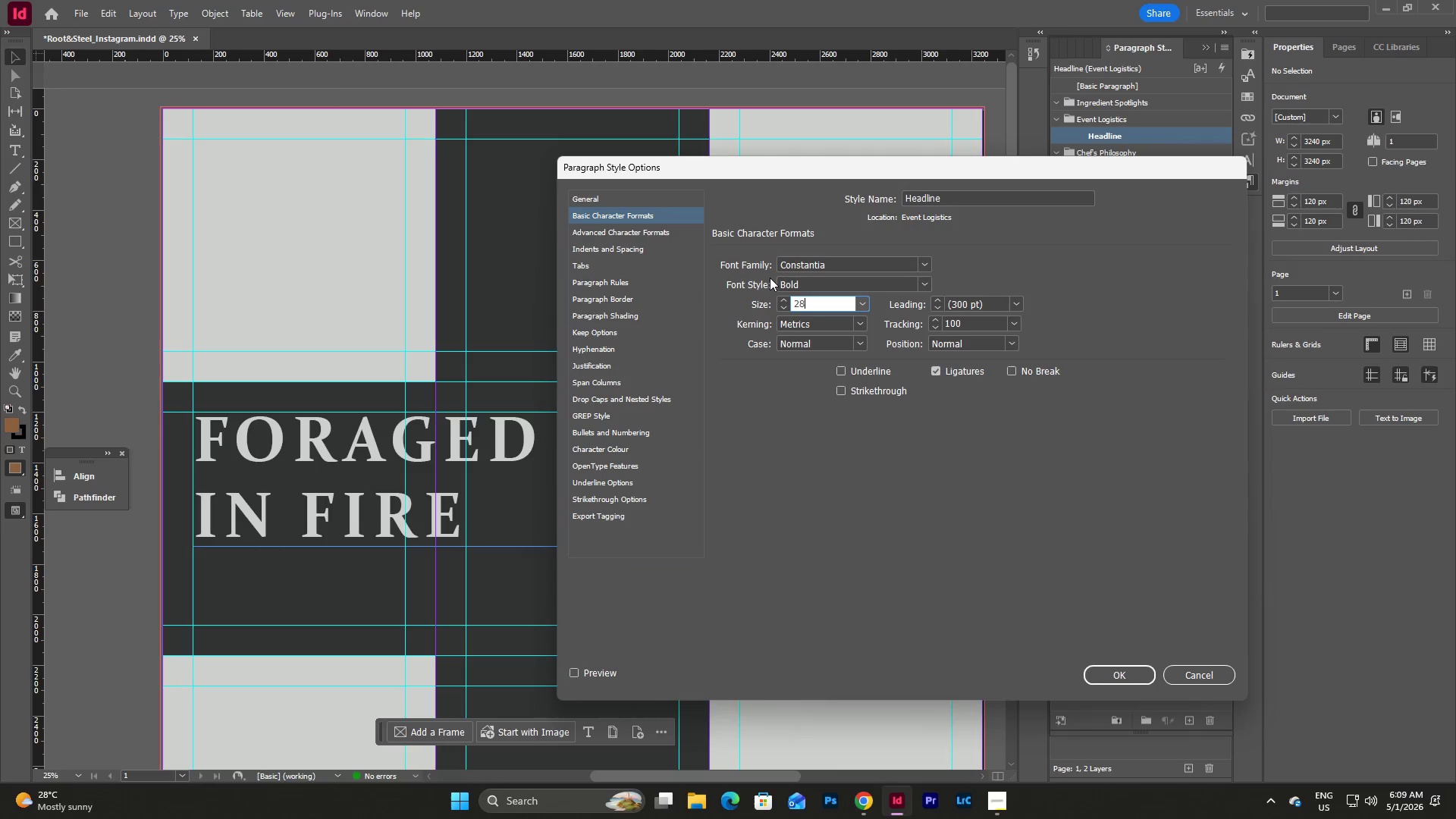 
key(Numpad0)
 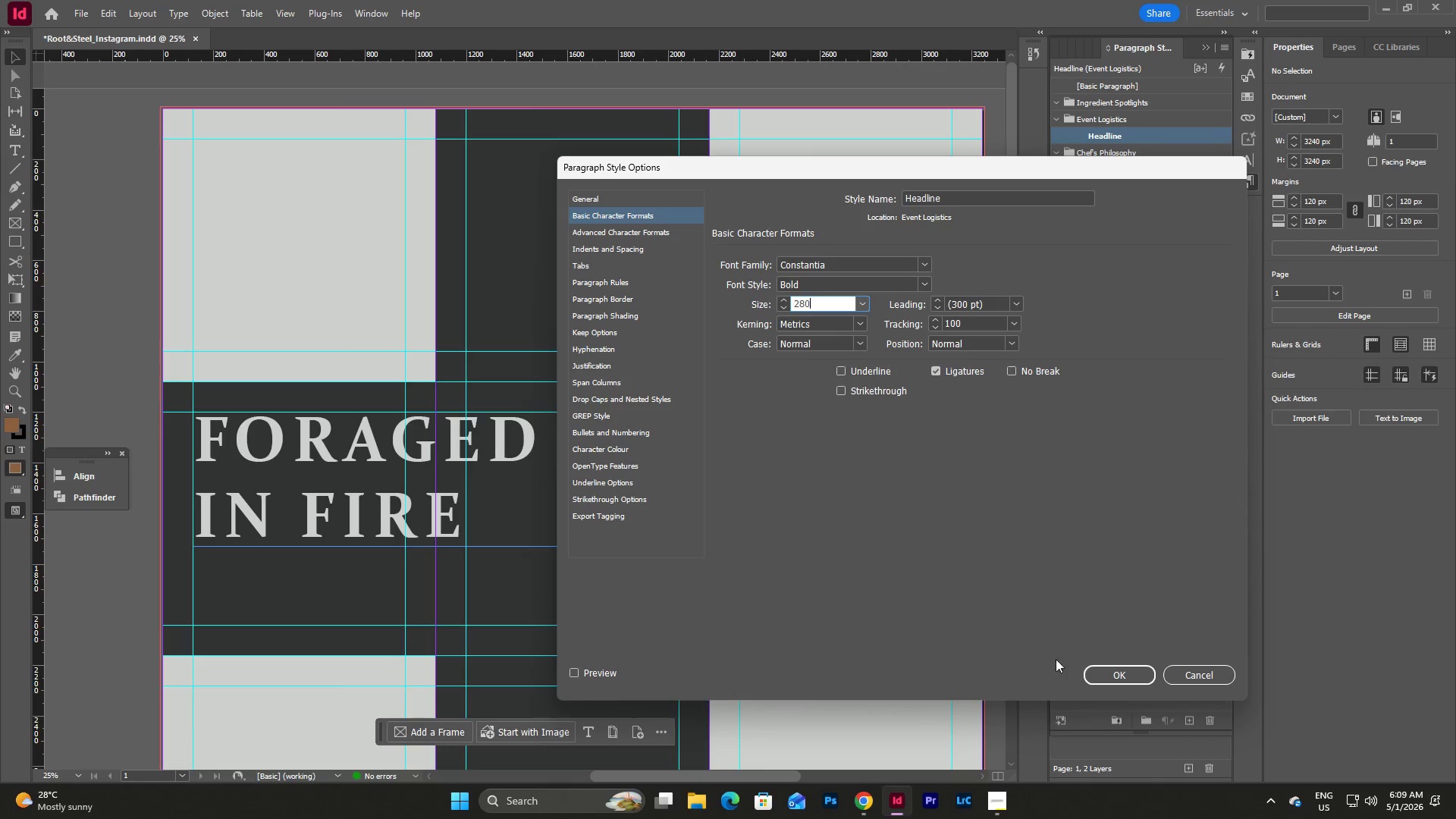 
left_click([1121, 676])
 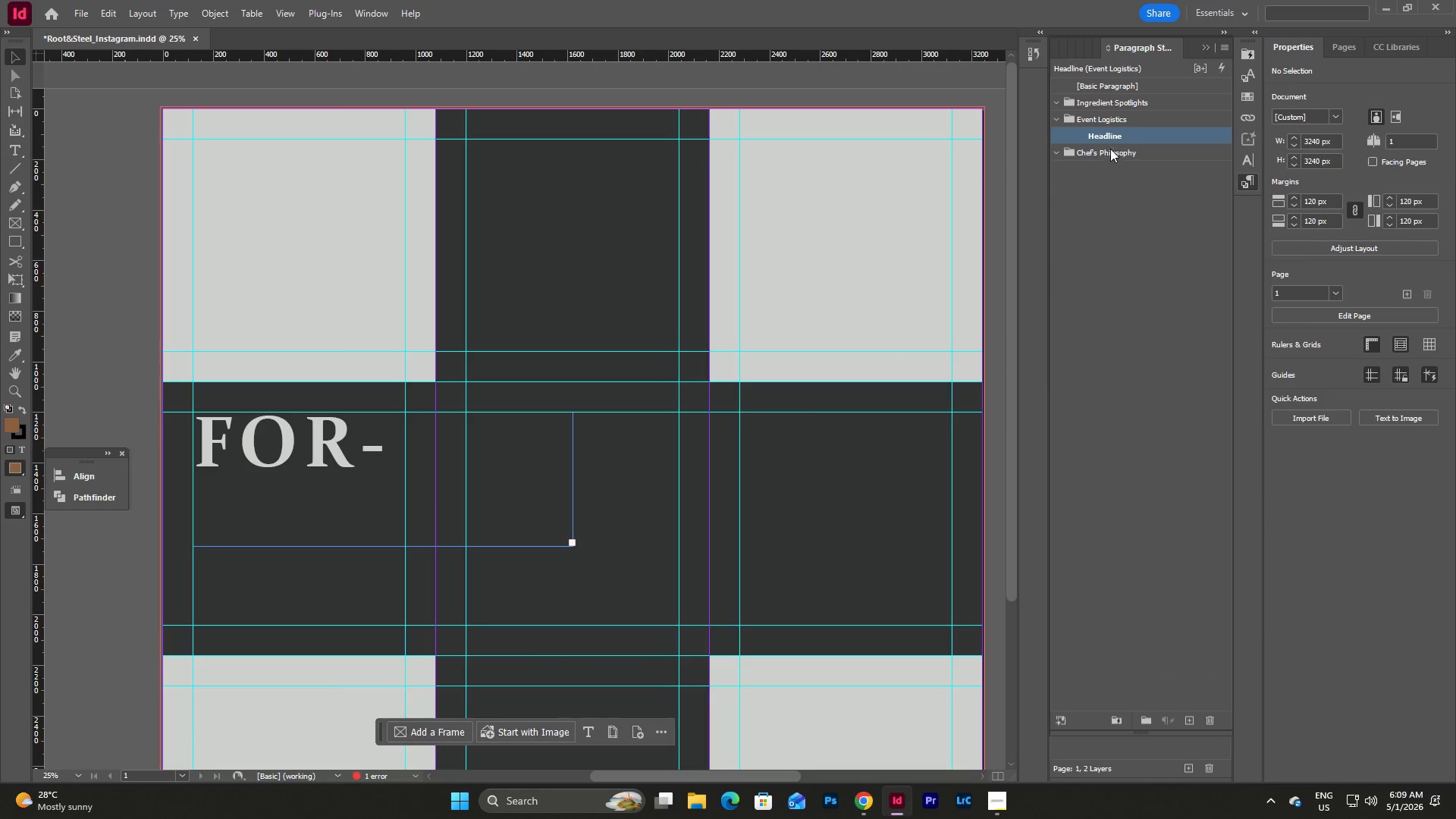 
double_click([1117, 136])
 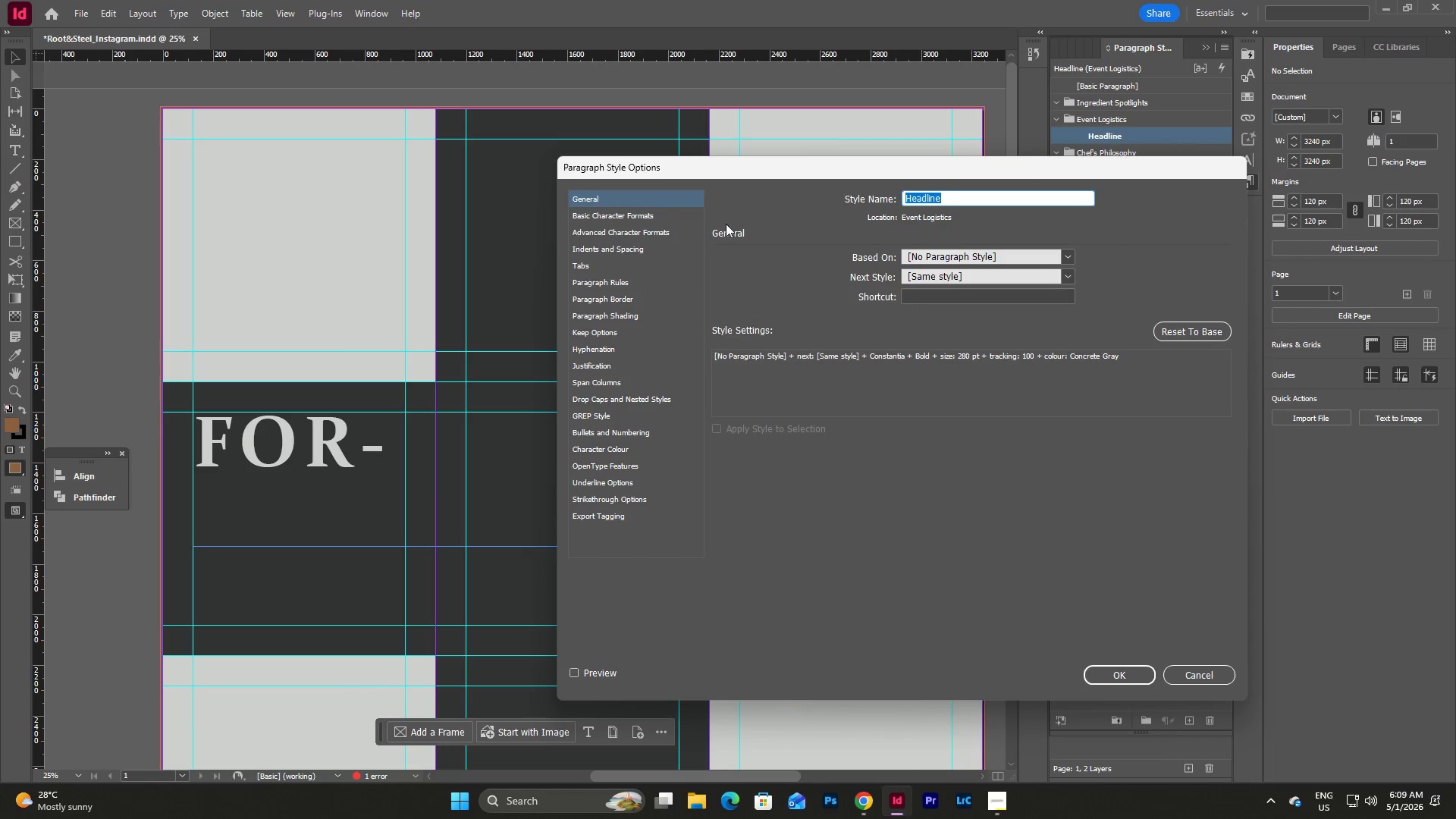 
left_click([633, 221])
 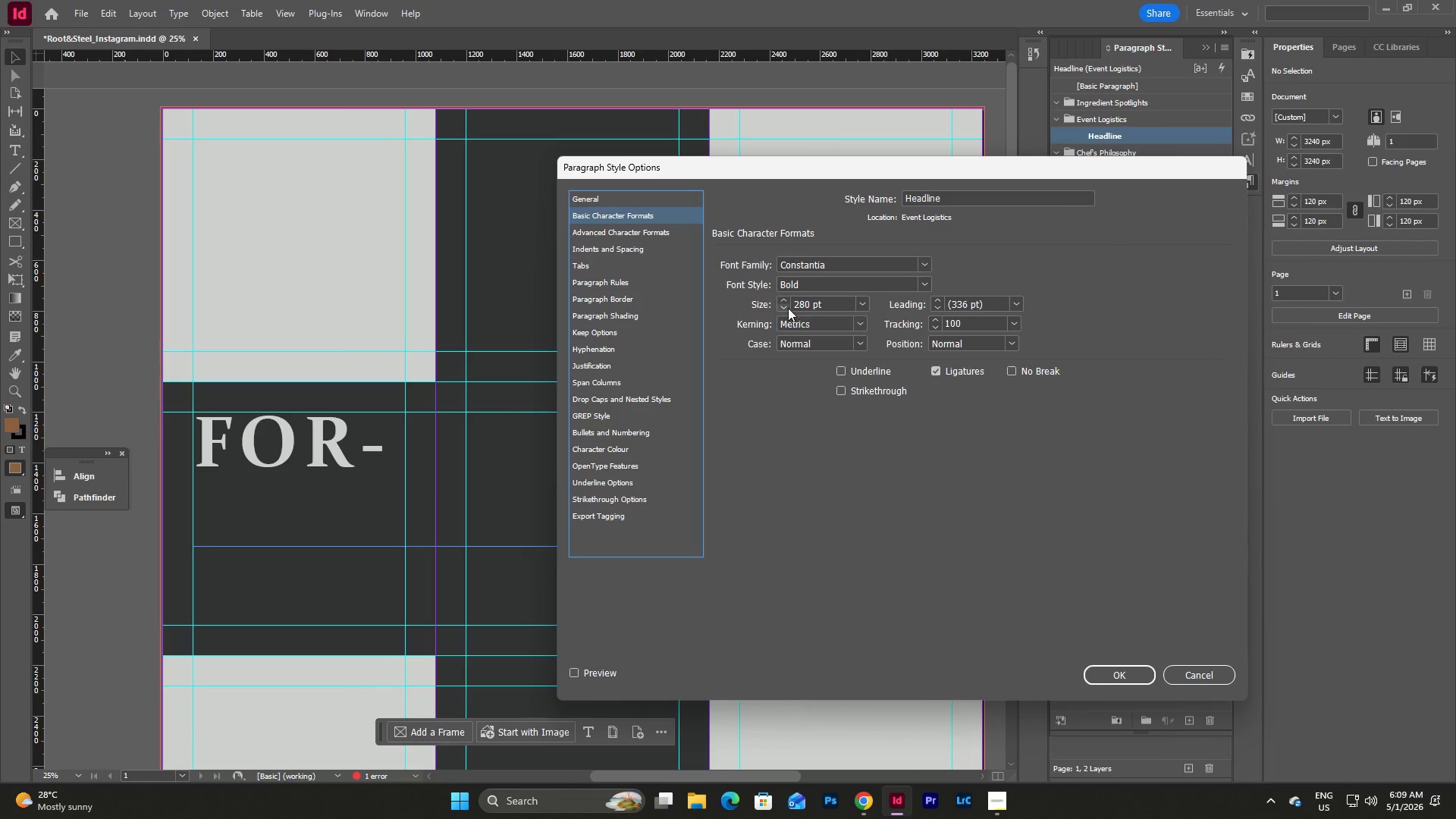 
double_click([782, 306])
 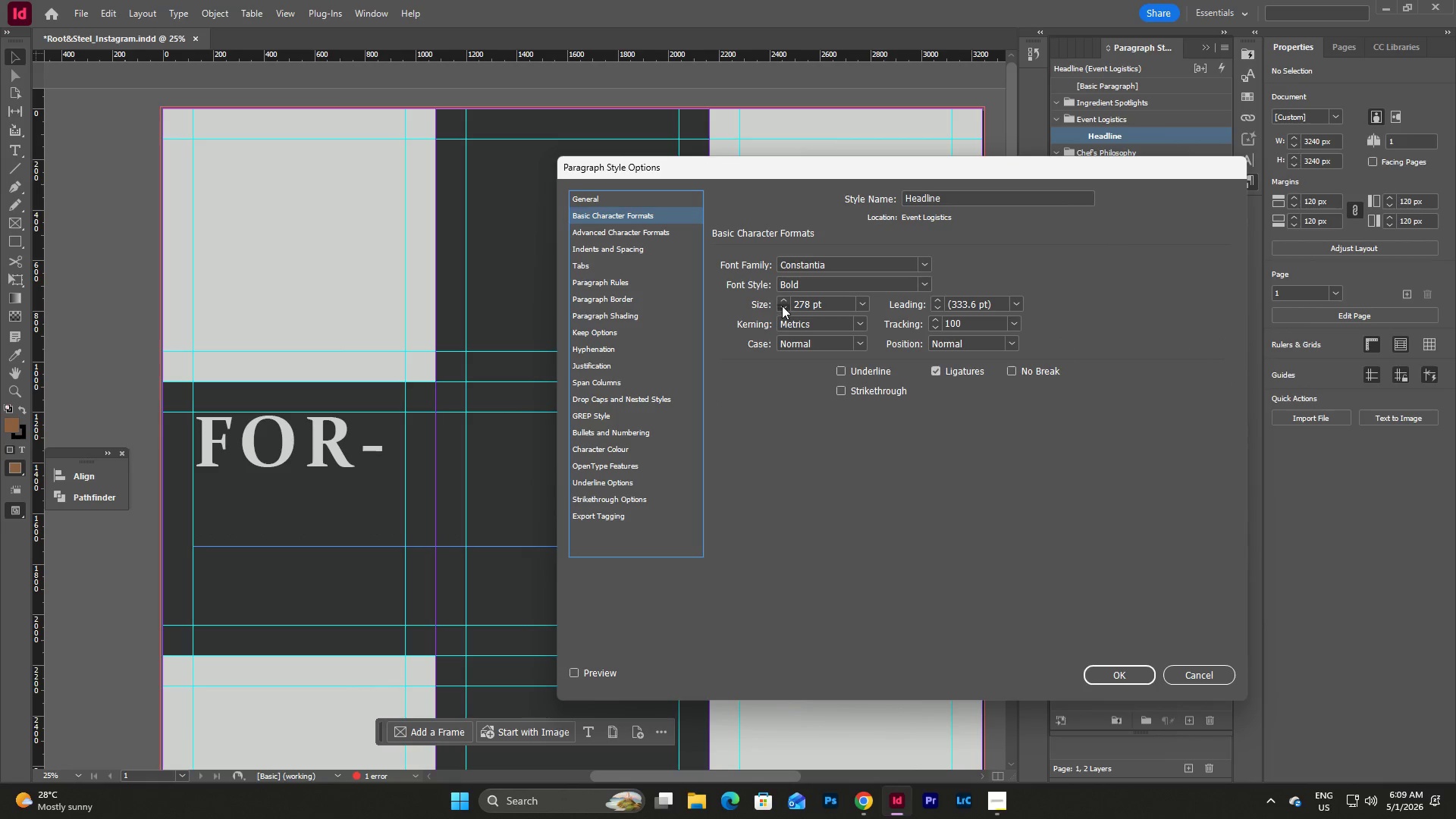 
triple_click([782, 306])
 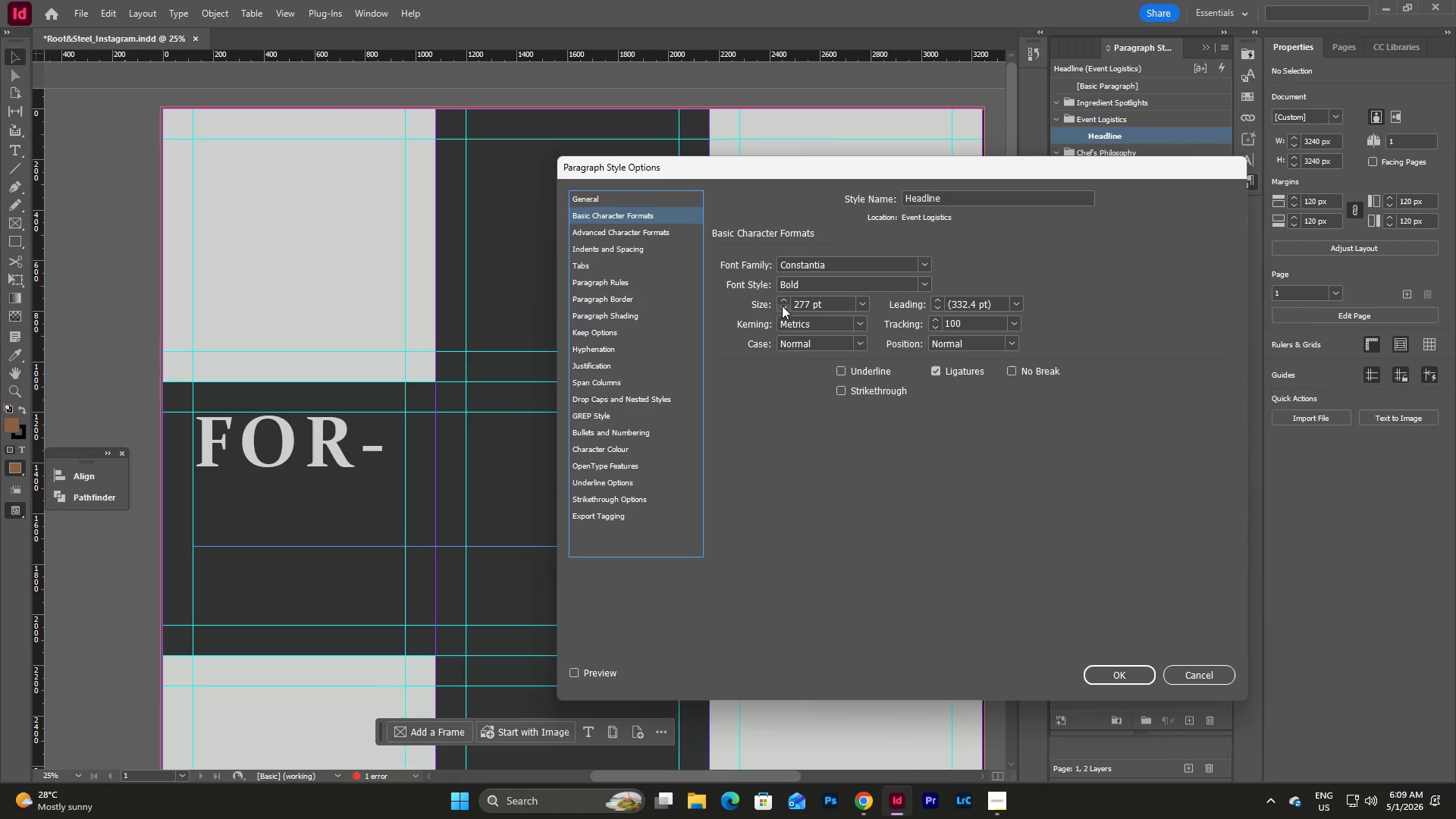 
triple_click([782, 306])
 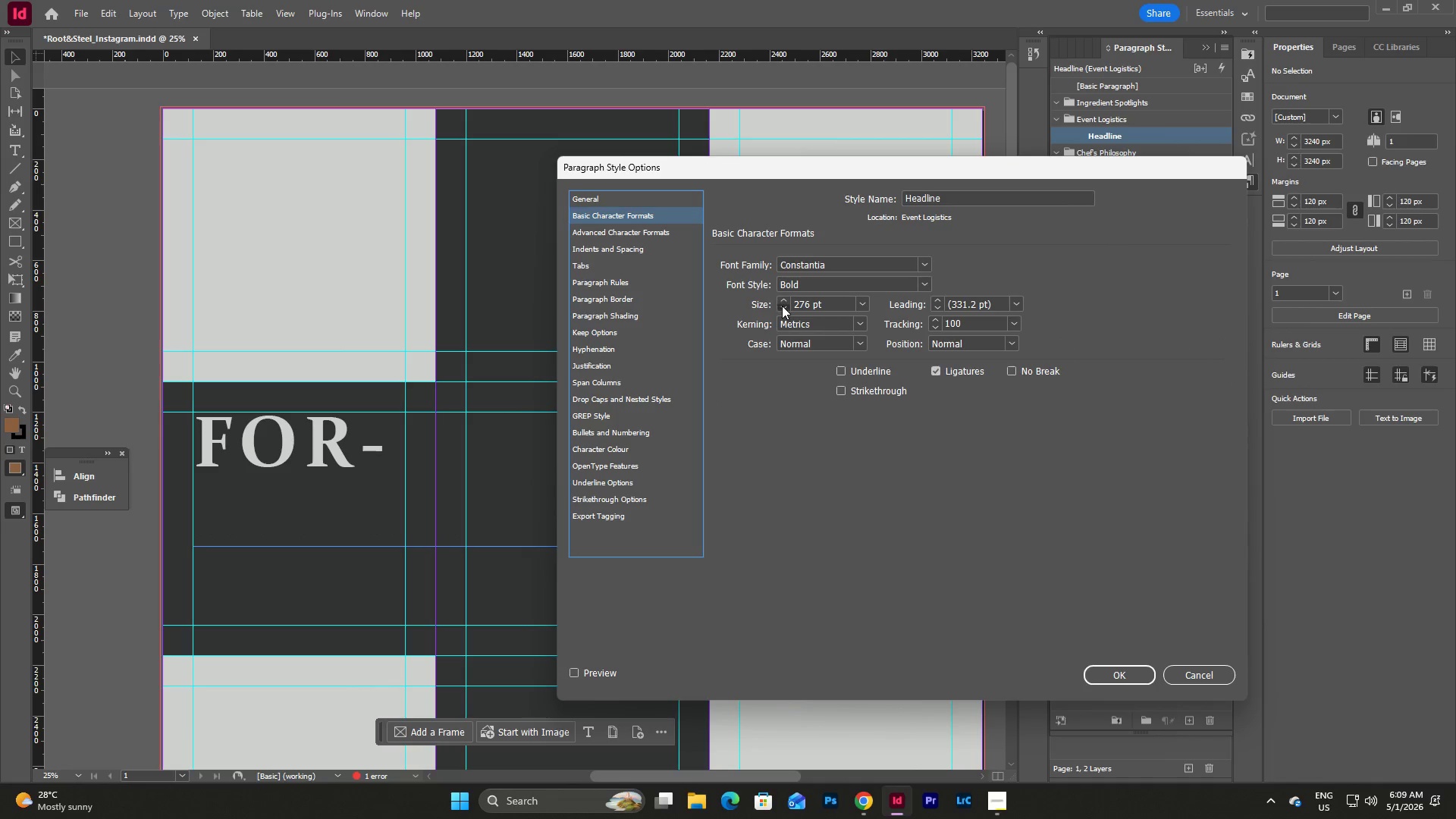 
triple_click([782, 306])
 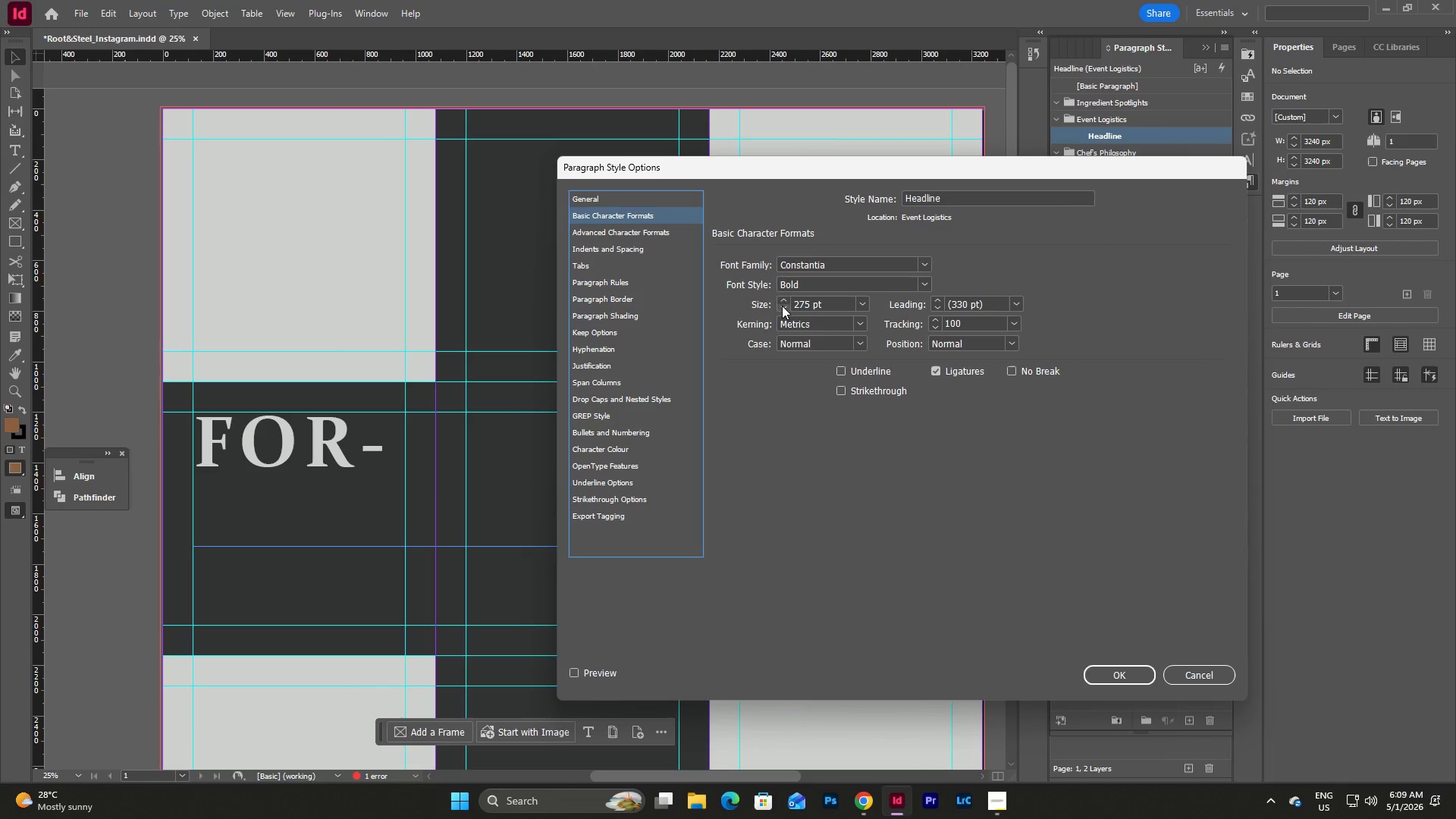 
triple_click([782, 306])
 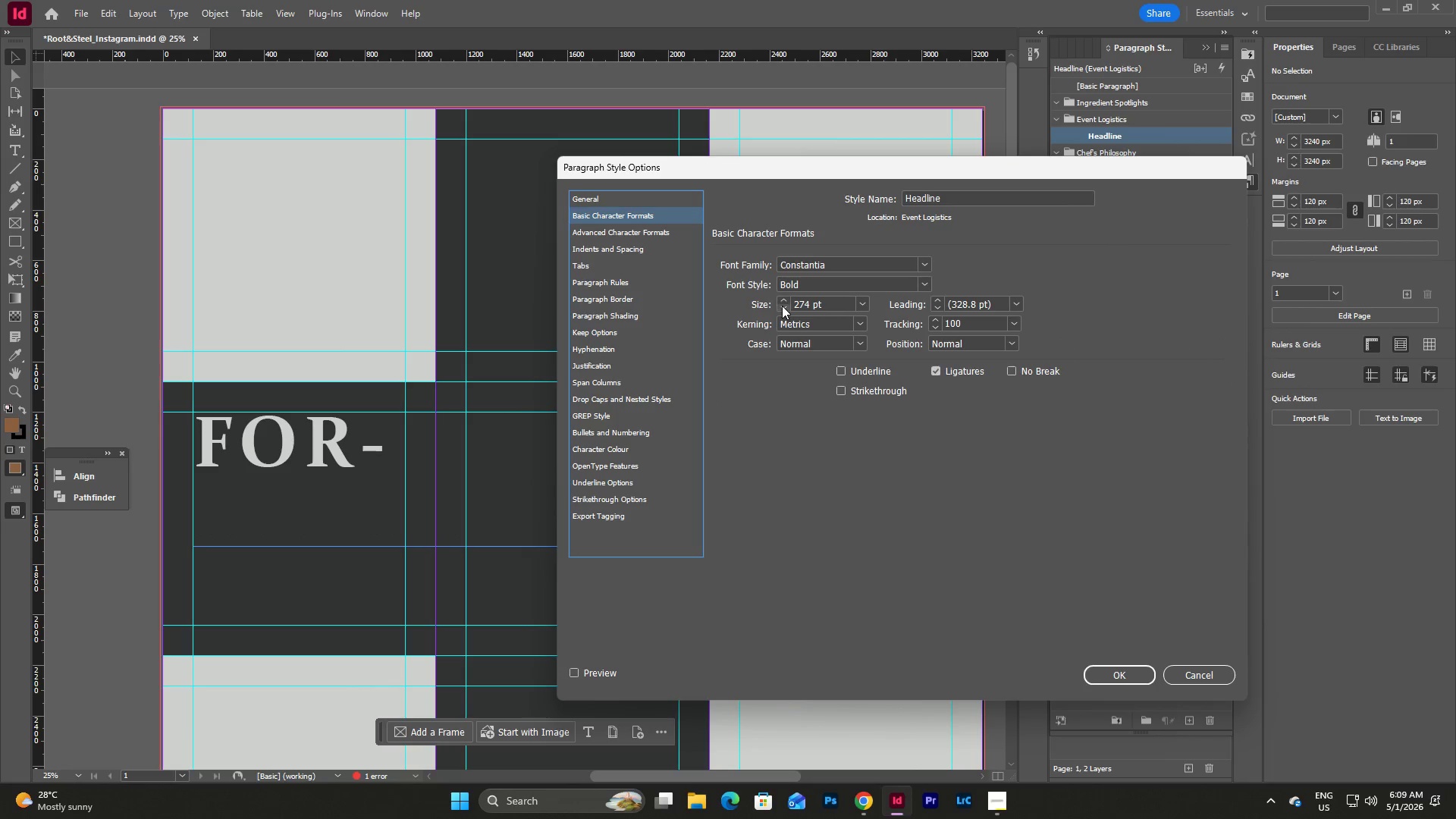 
triple_click([782, 306])
 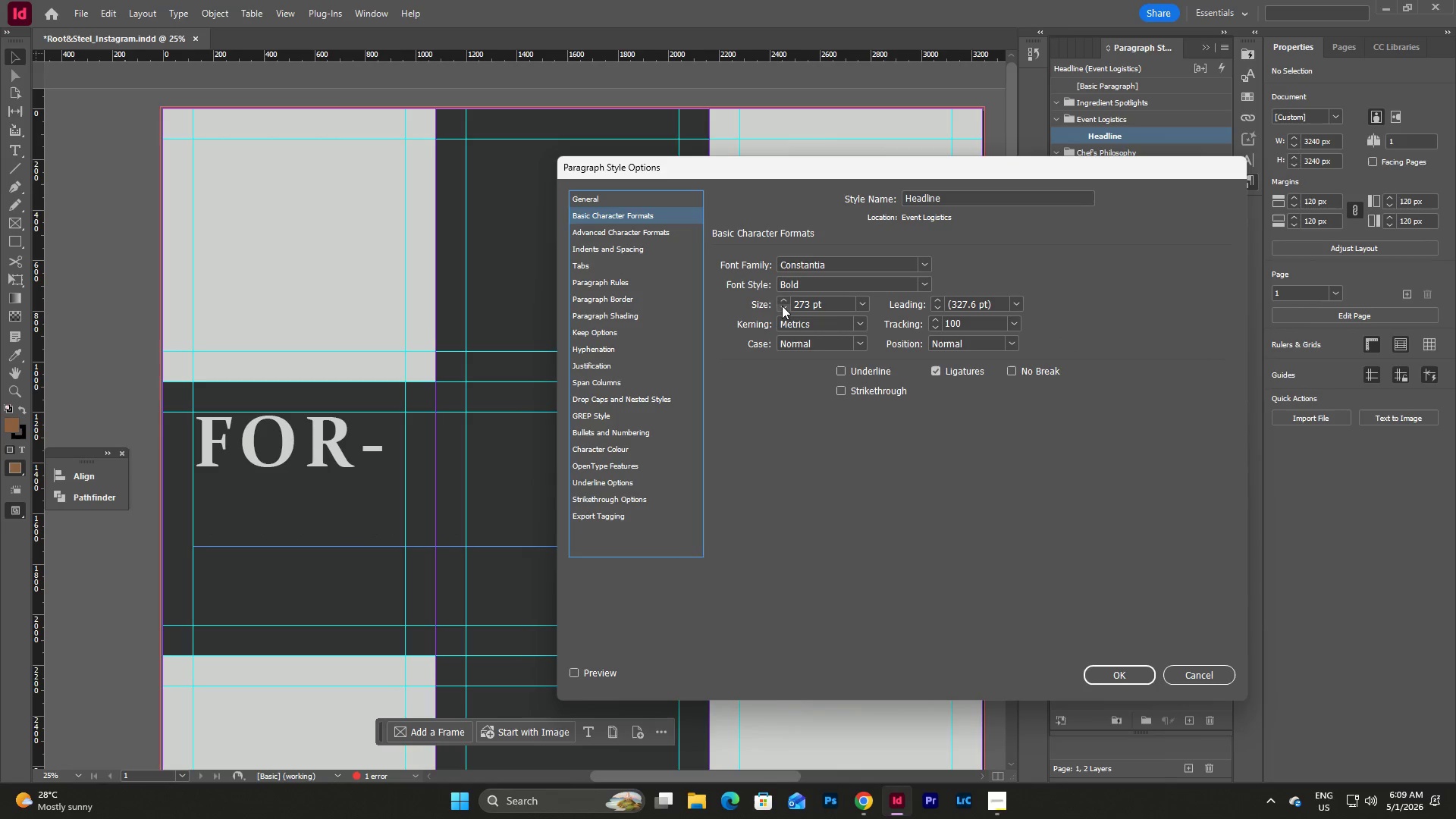 
triple_click([782, 306])
 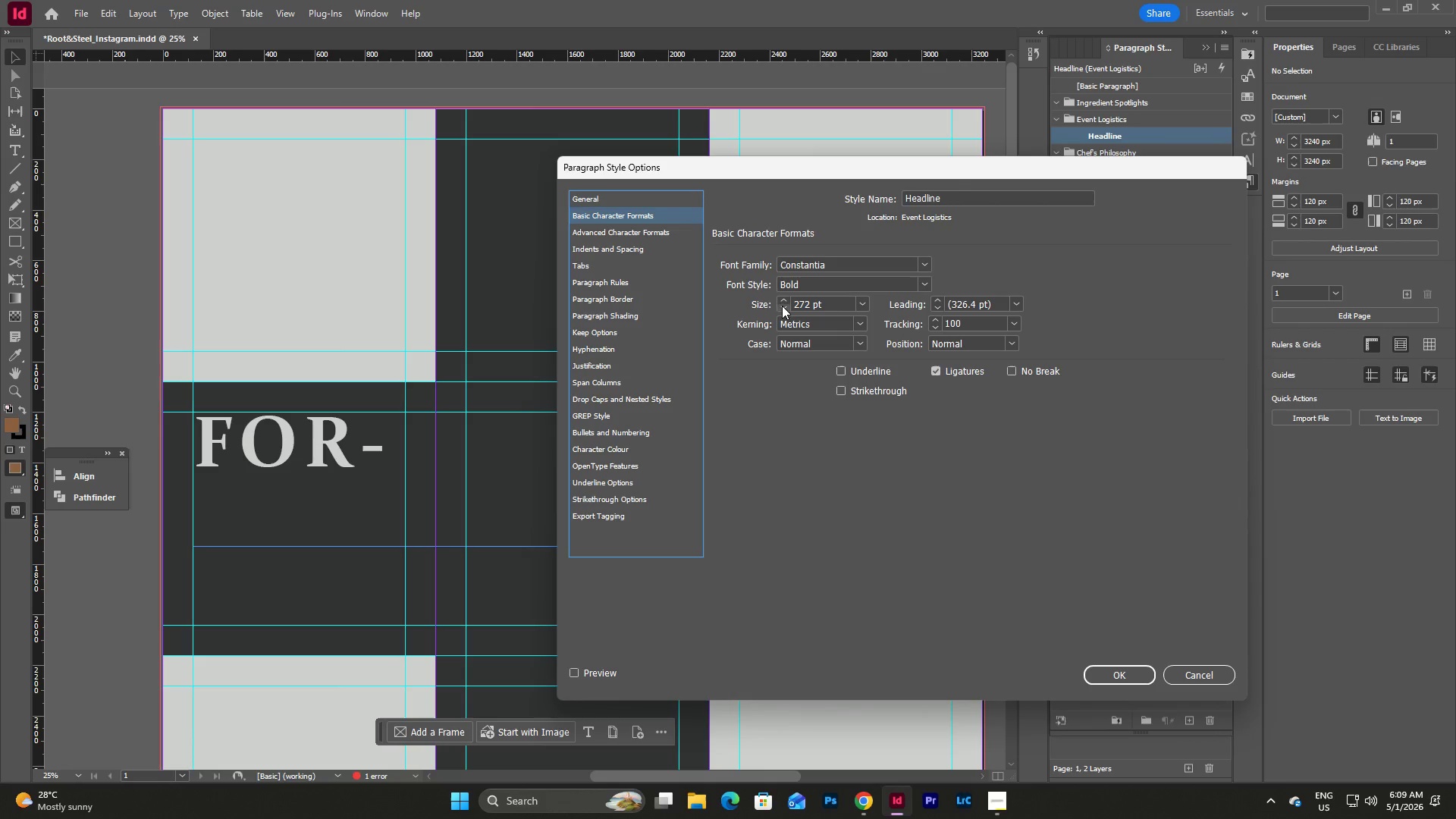 
triple_click([782, 306])
 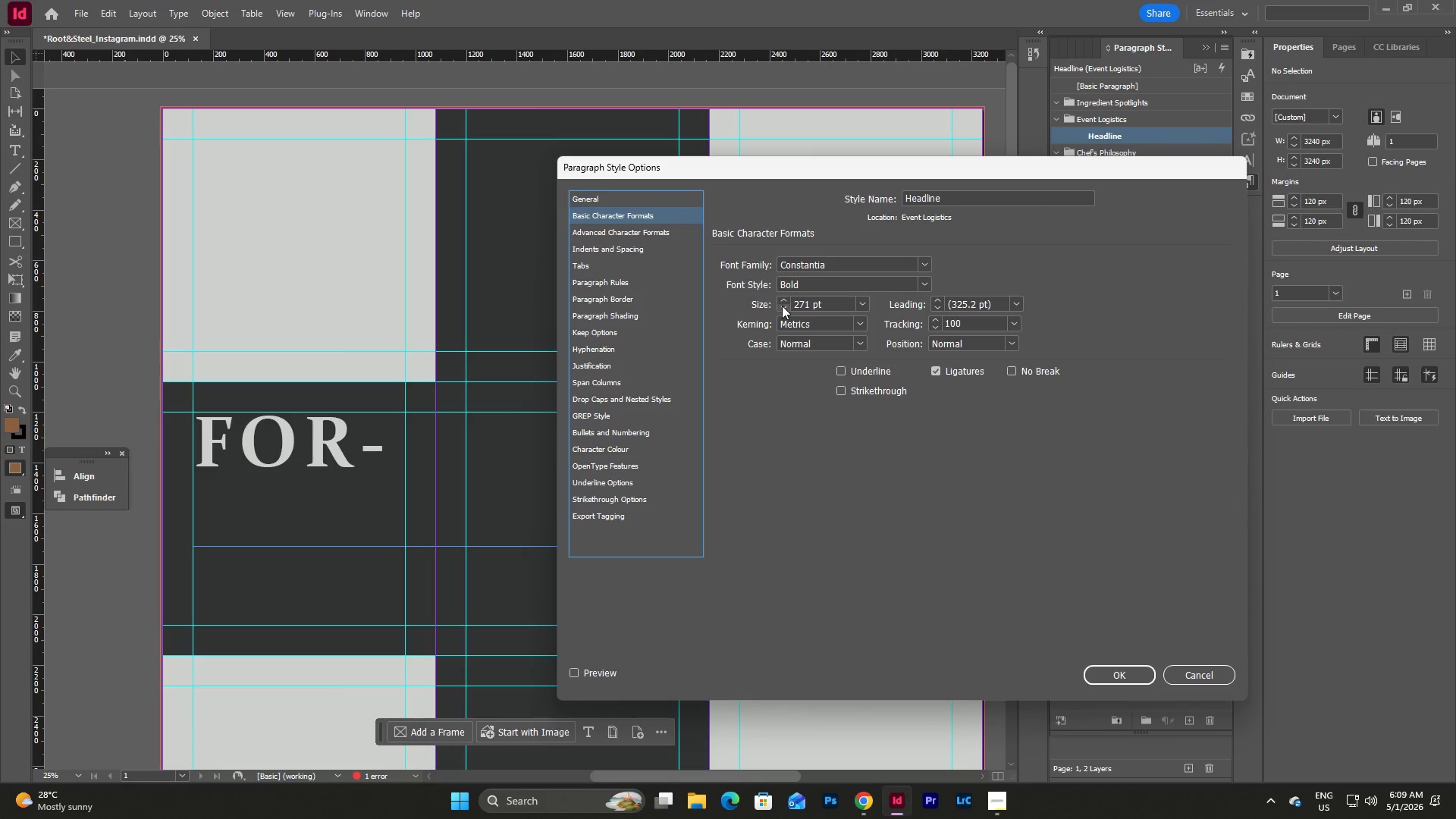 
triple_click([782, 306])
 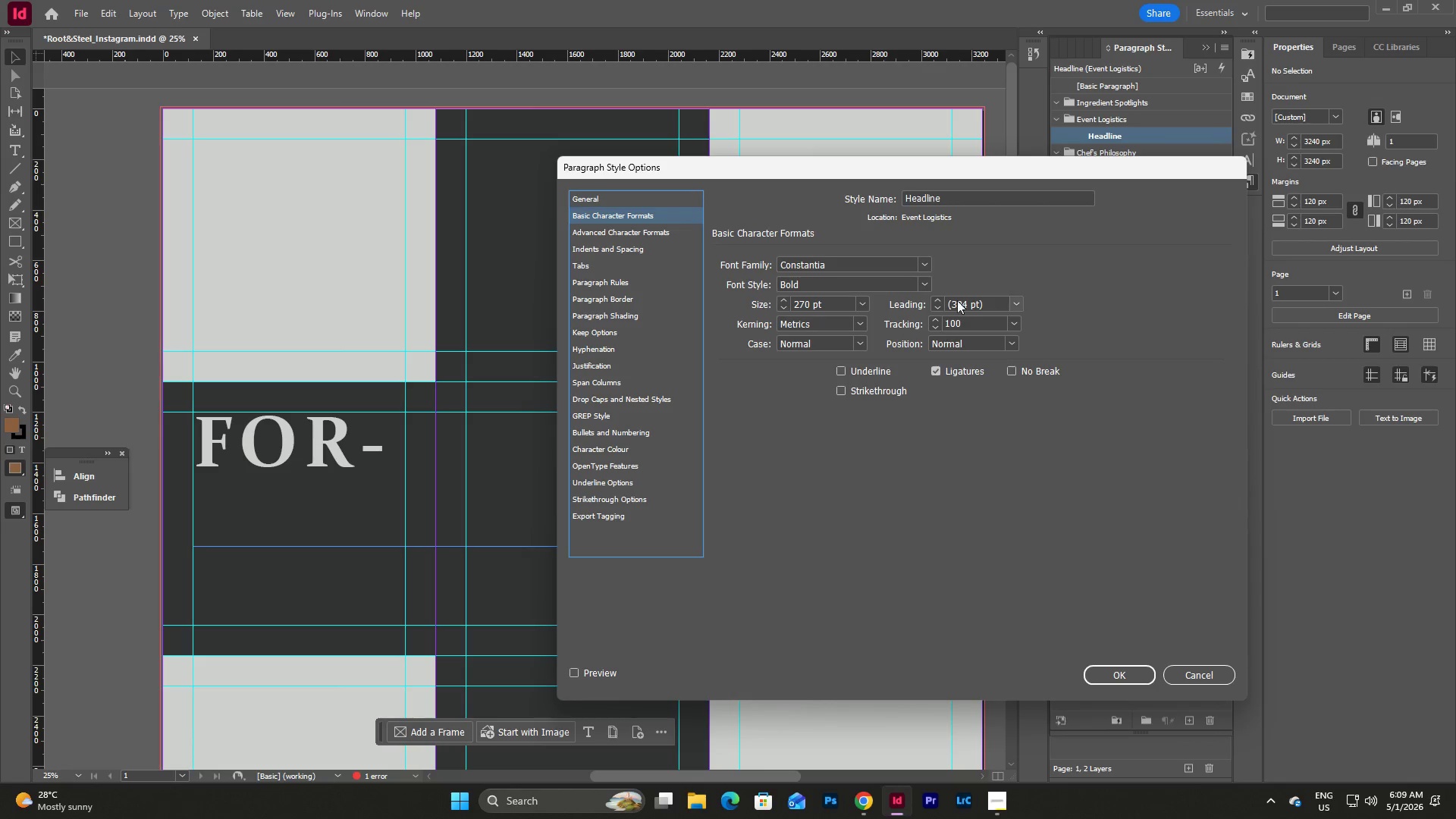 
left_click([1017, 301])
 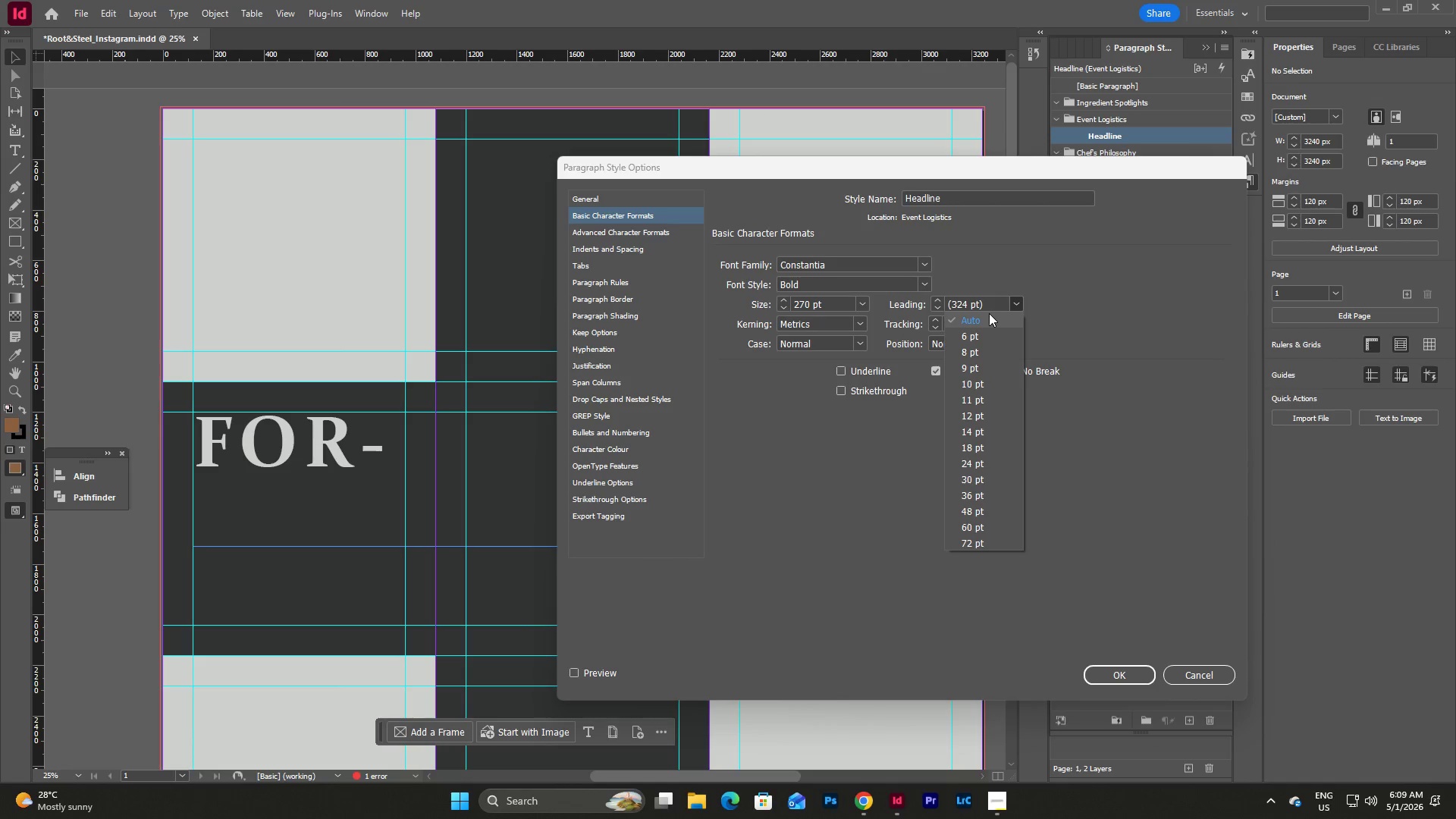 
left_click([982, 318])
 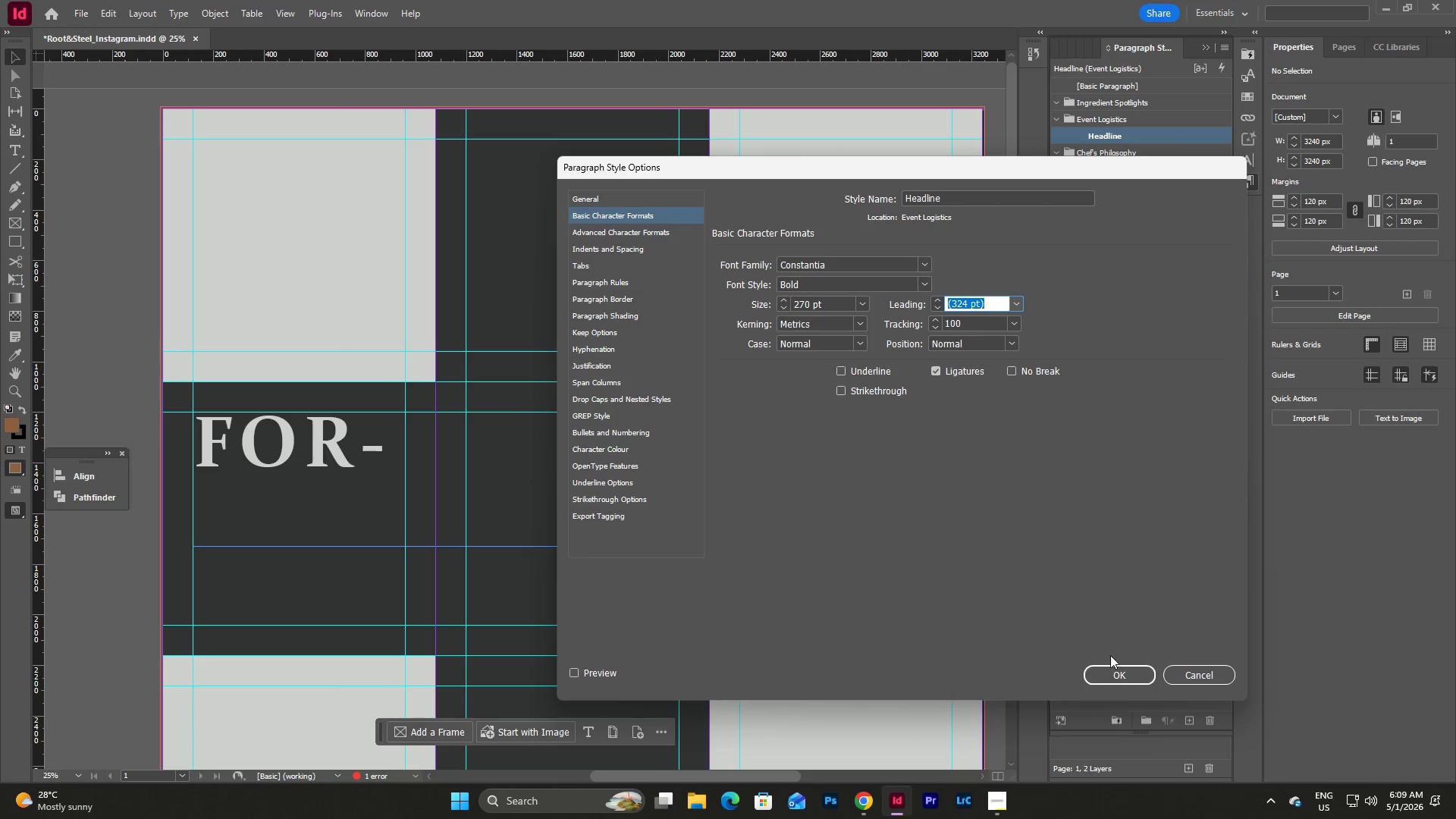 
left_click([1105, 677])
 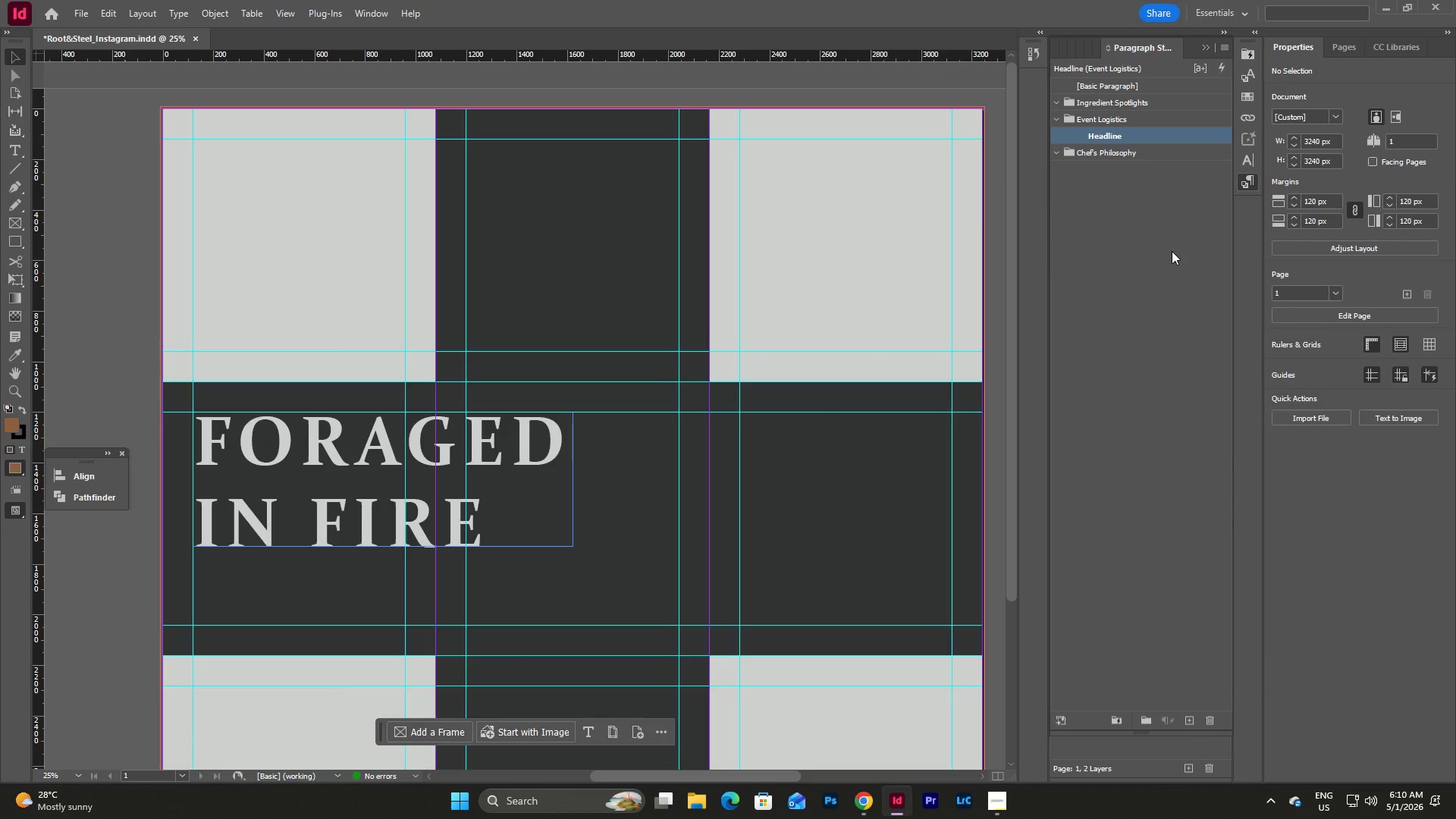 
wait(5.03)
 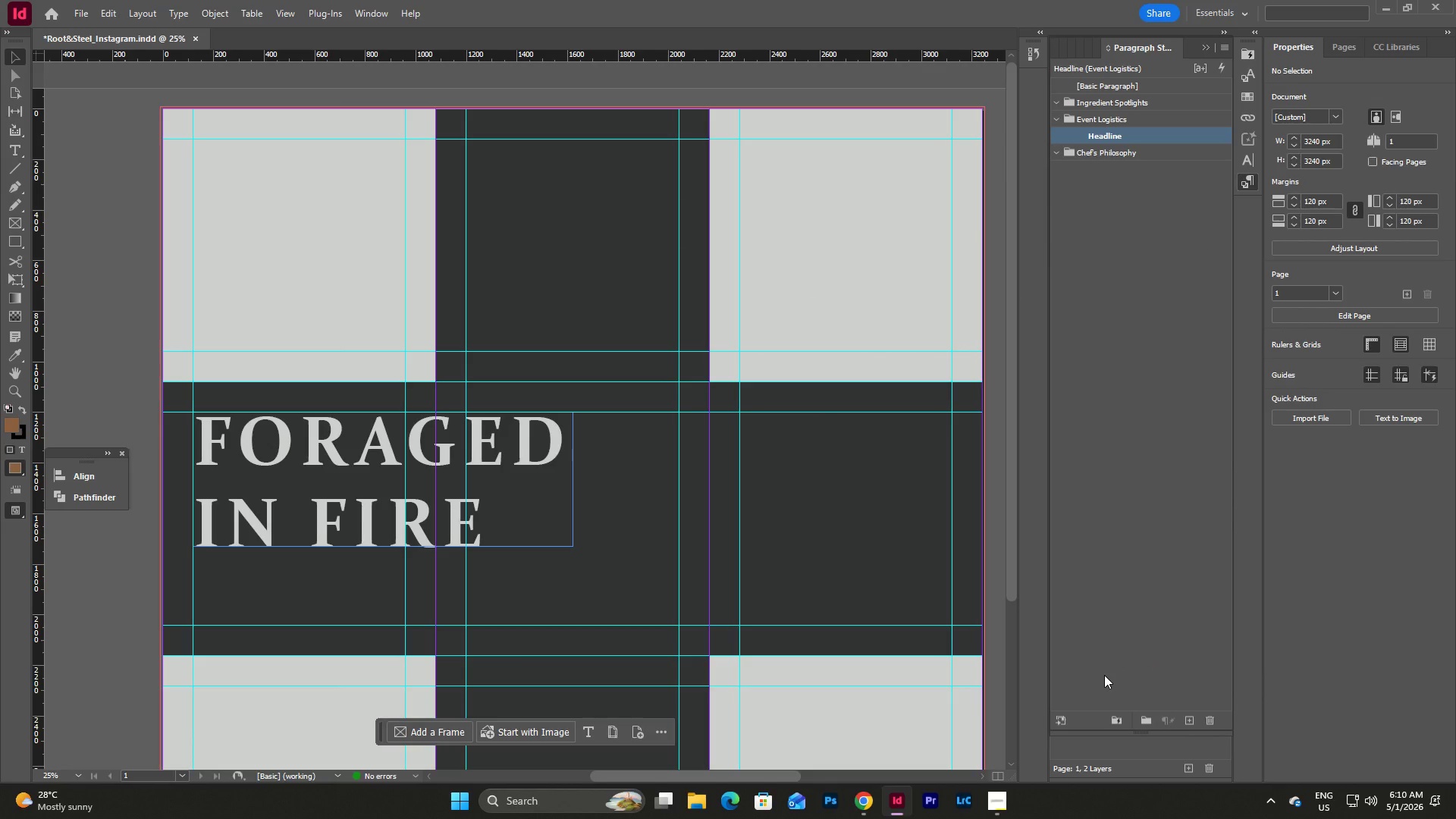 
double_click([1145, 135])
 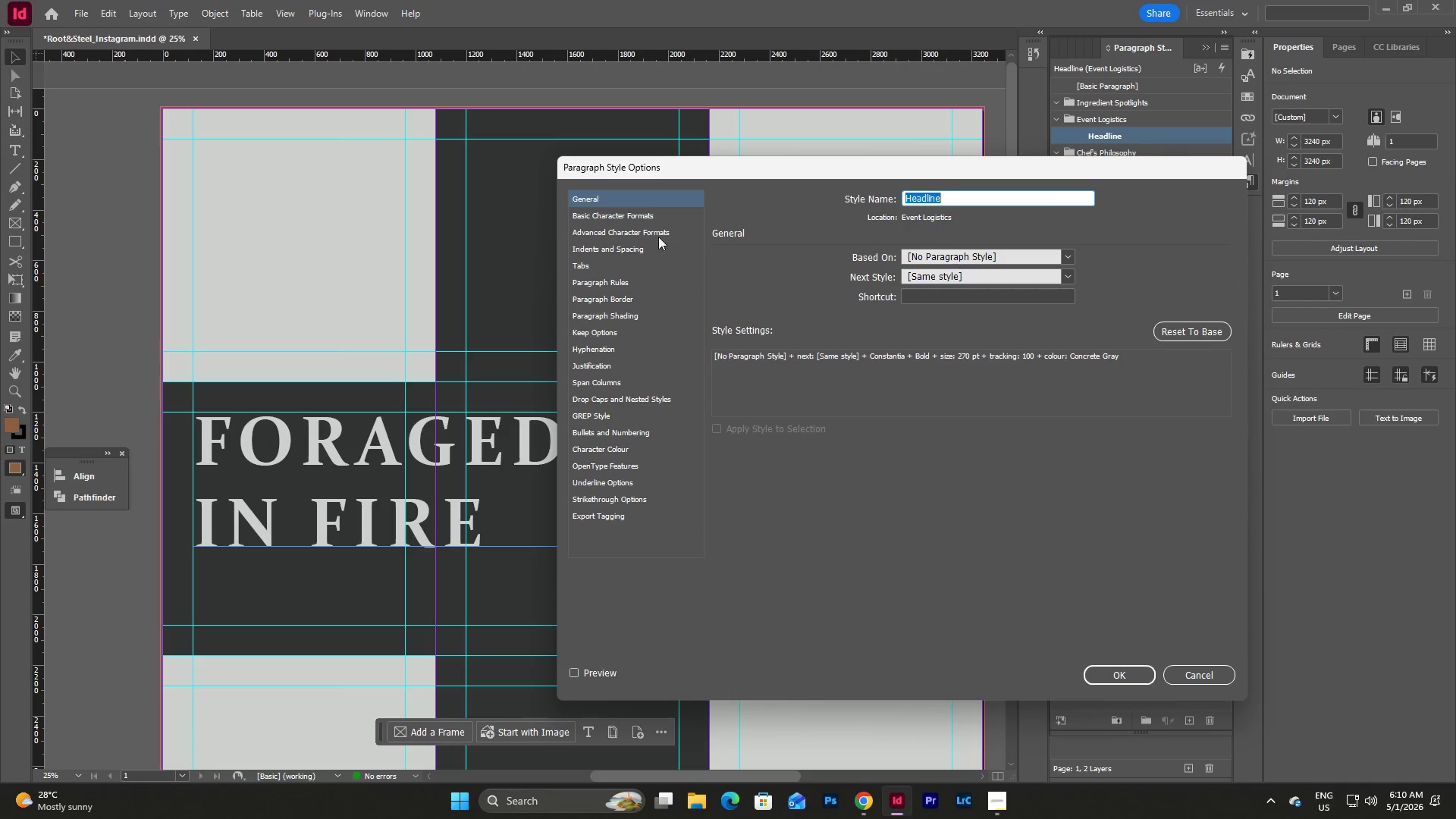 
left_click([618, 215])
 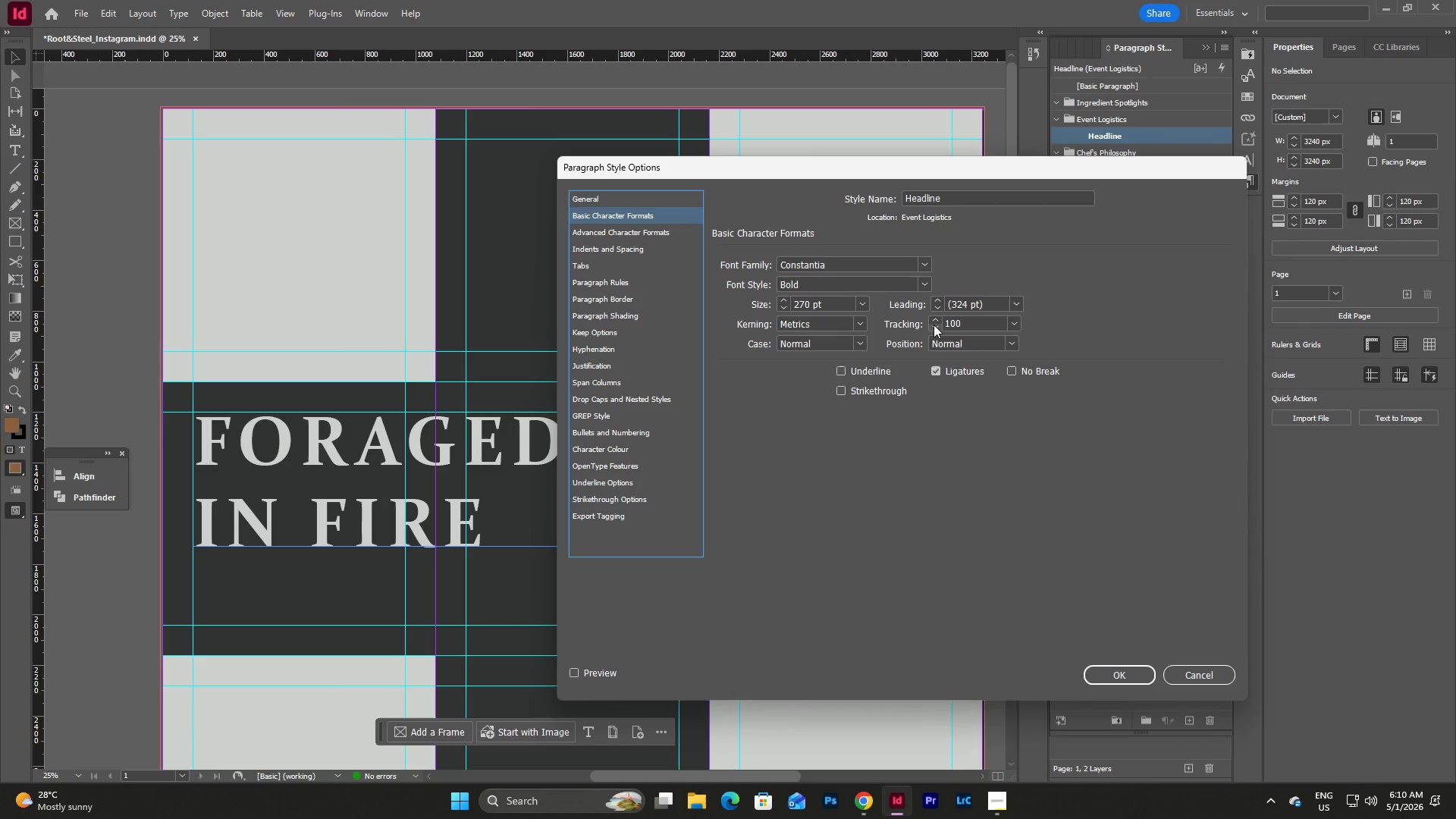 
left_click([1011, 306])
 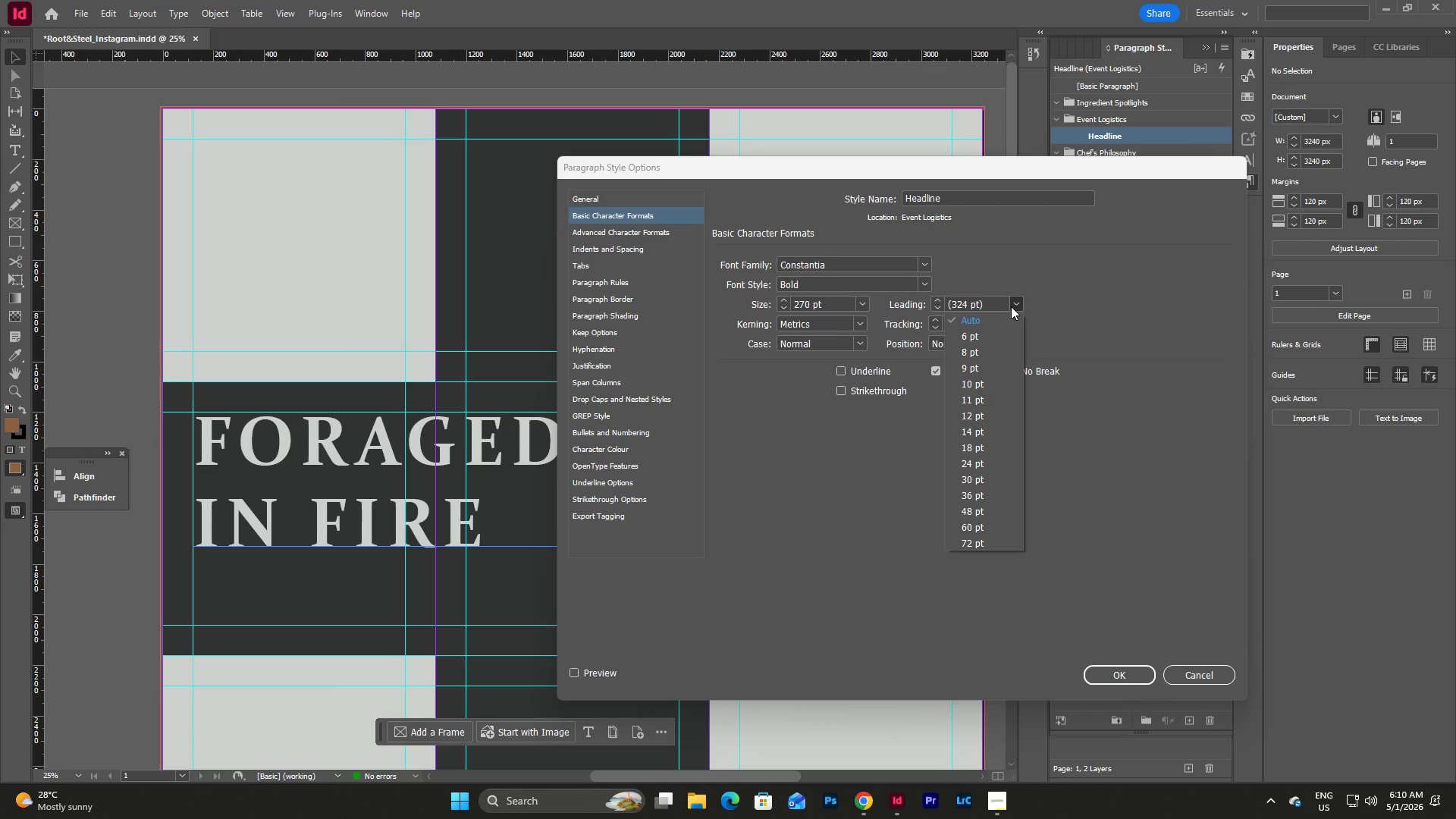 
left_click([1011, 306])
 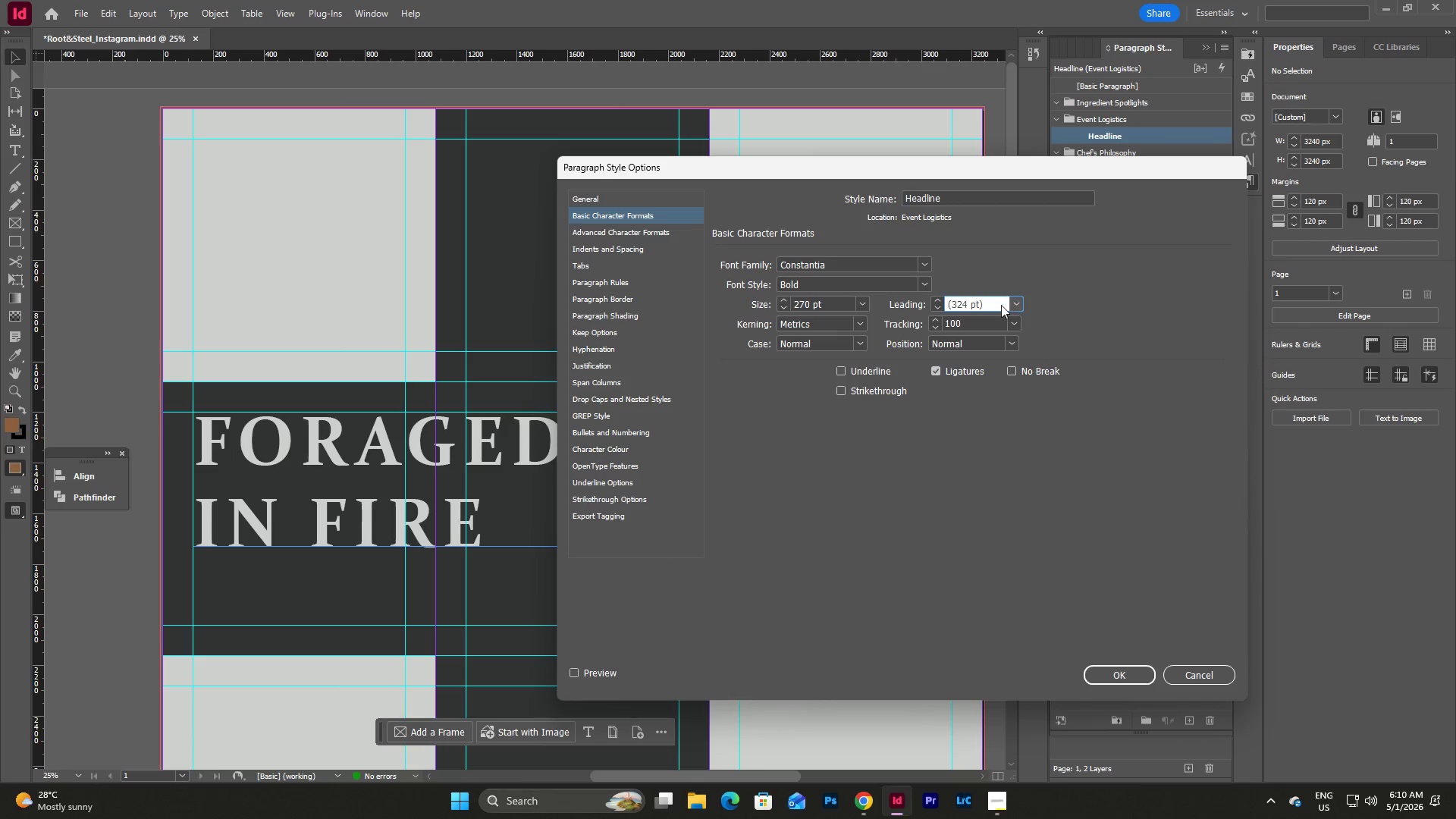 
triple_click([1001, 305])
 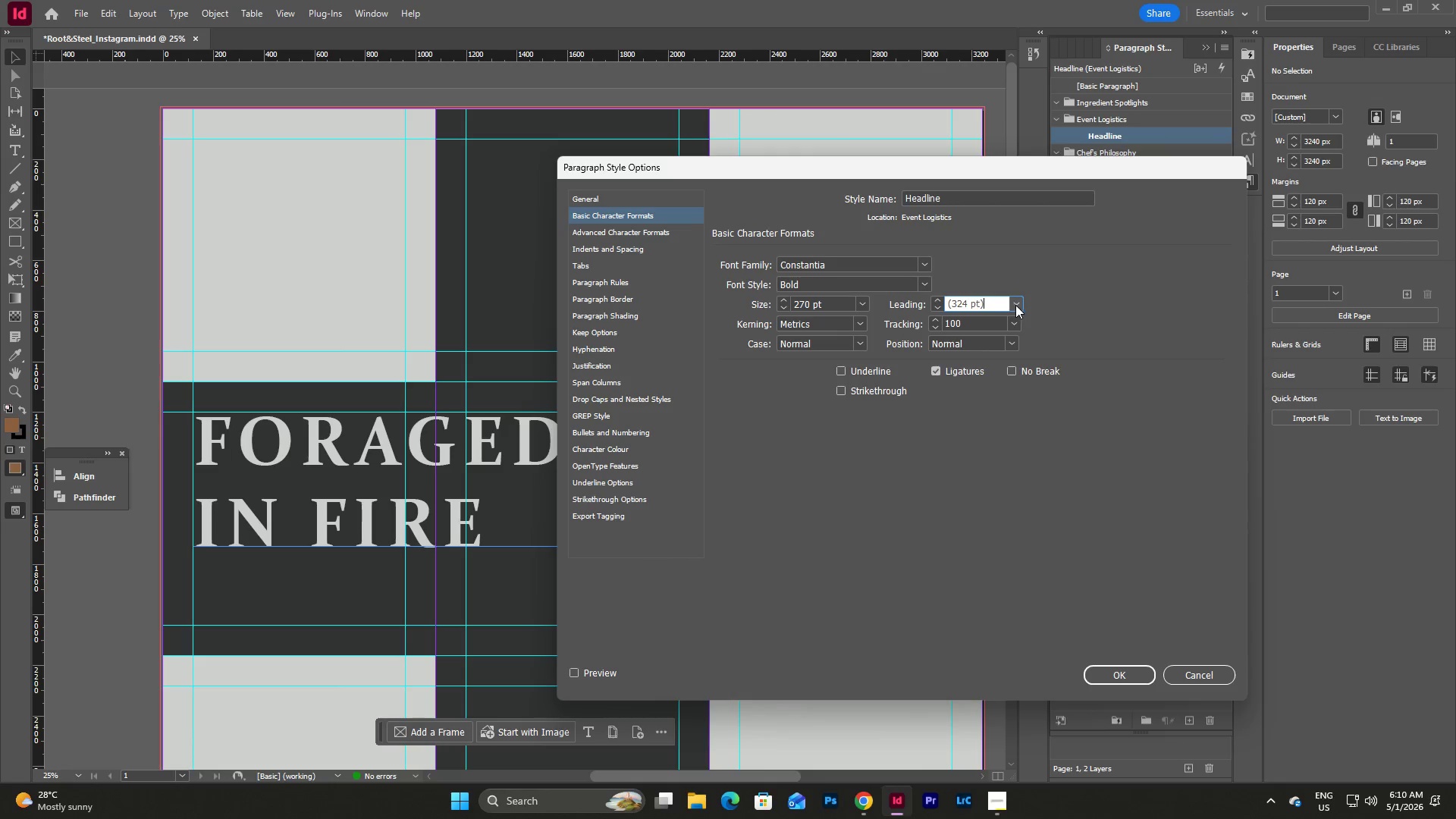 
left_click([1015, 305])
 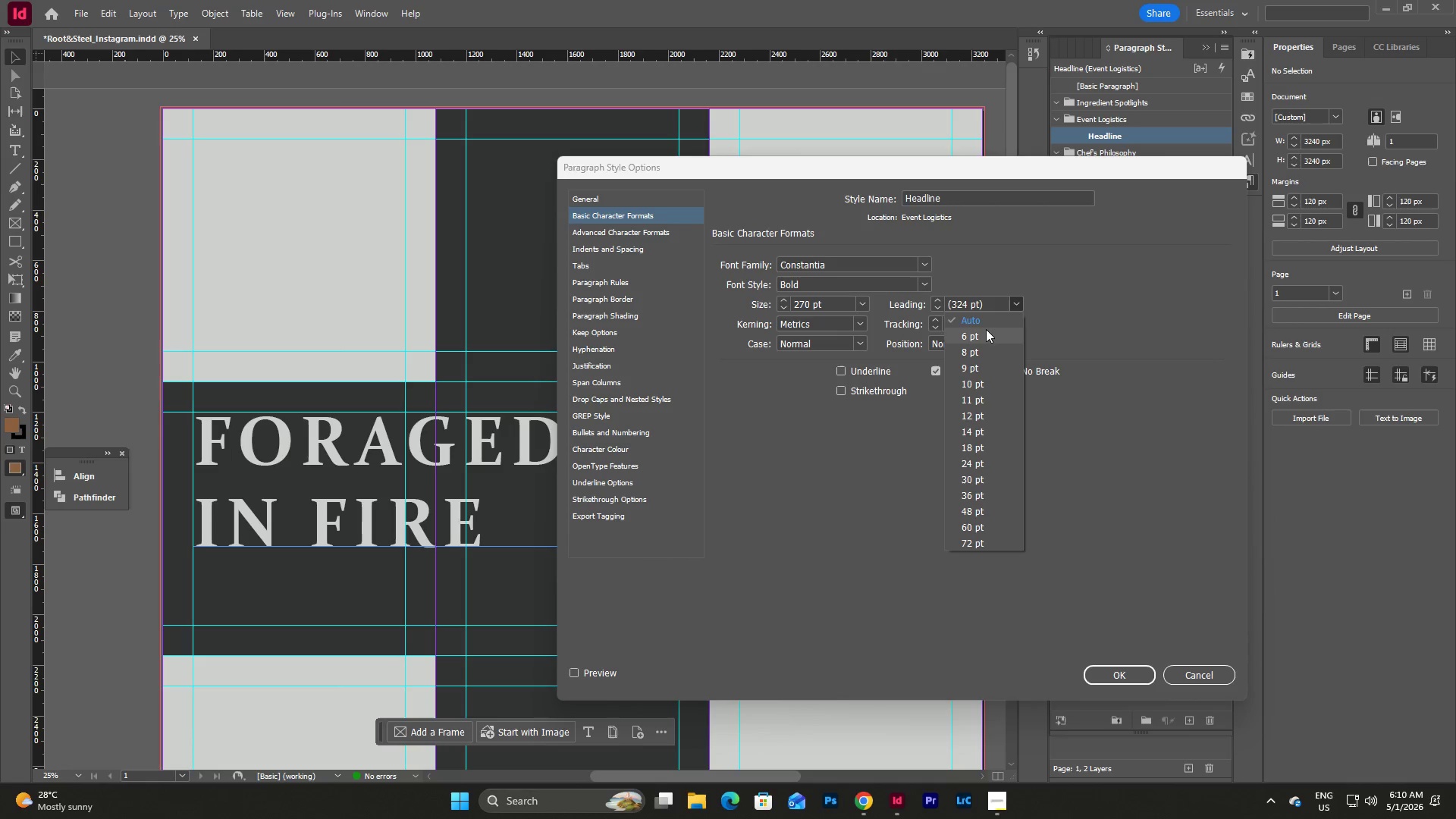 
left_click([987, 318])
 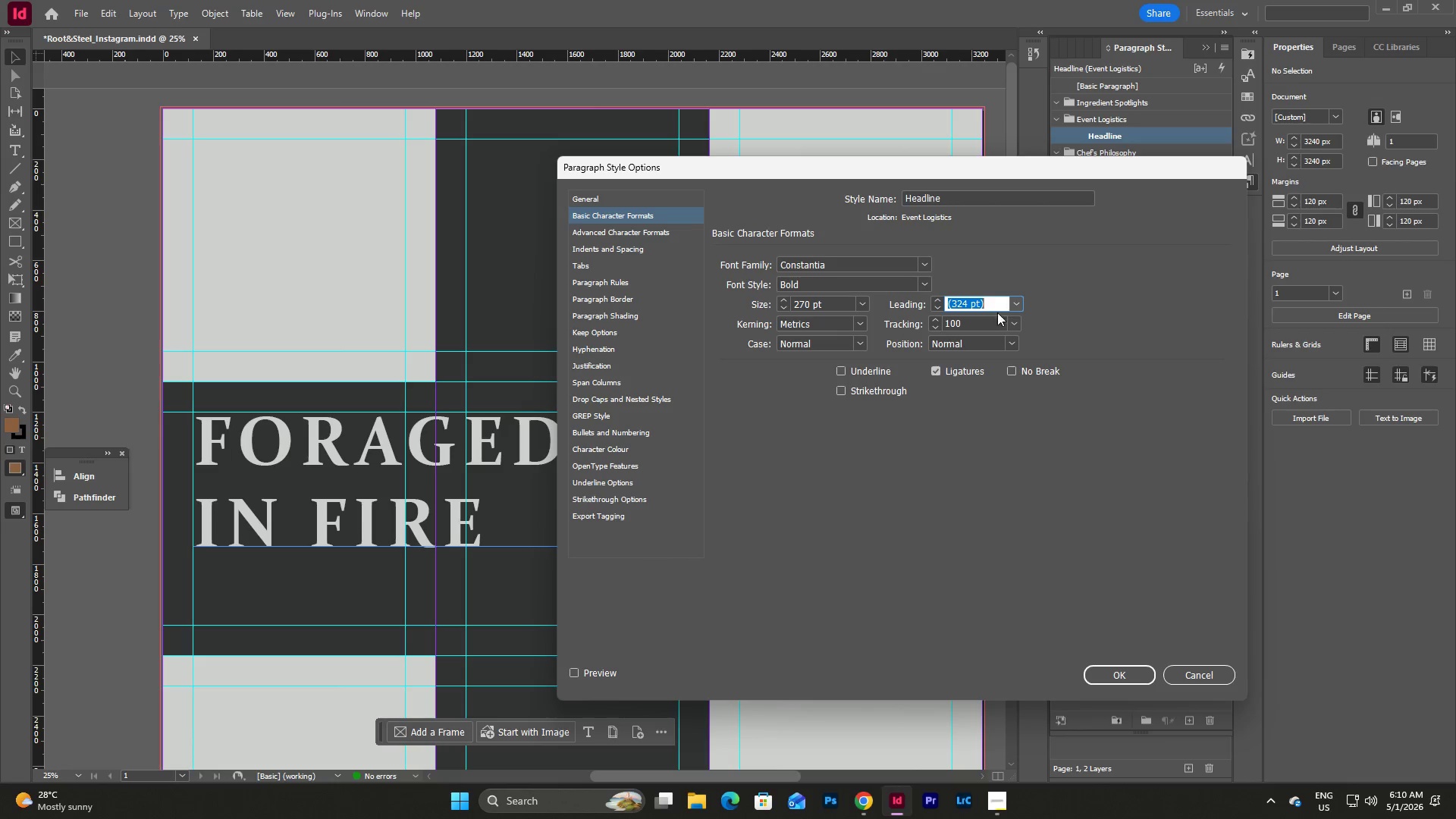 
left_click([1018, 303])
 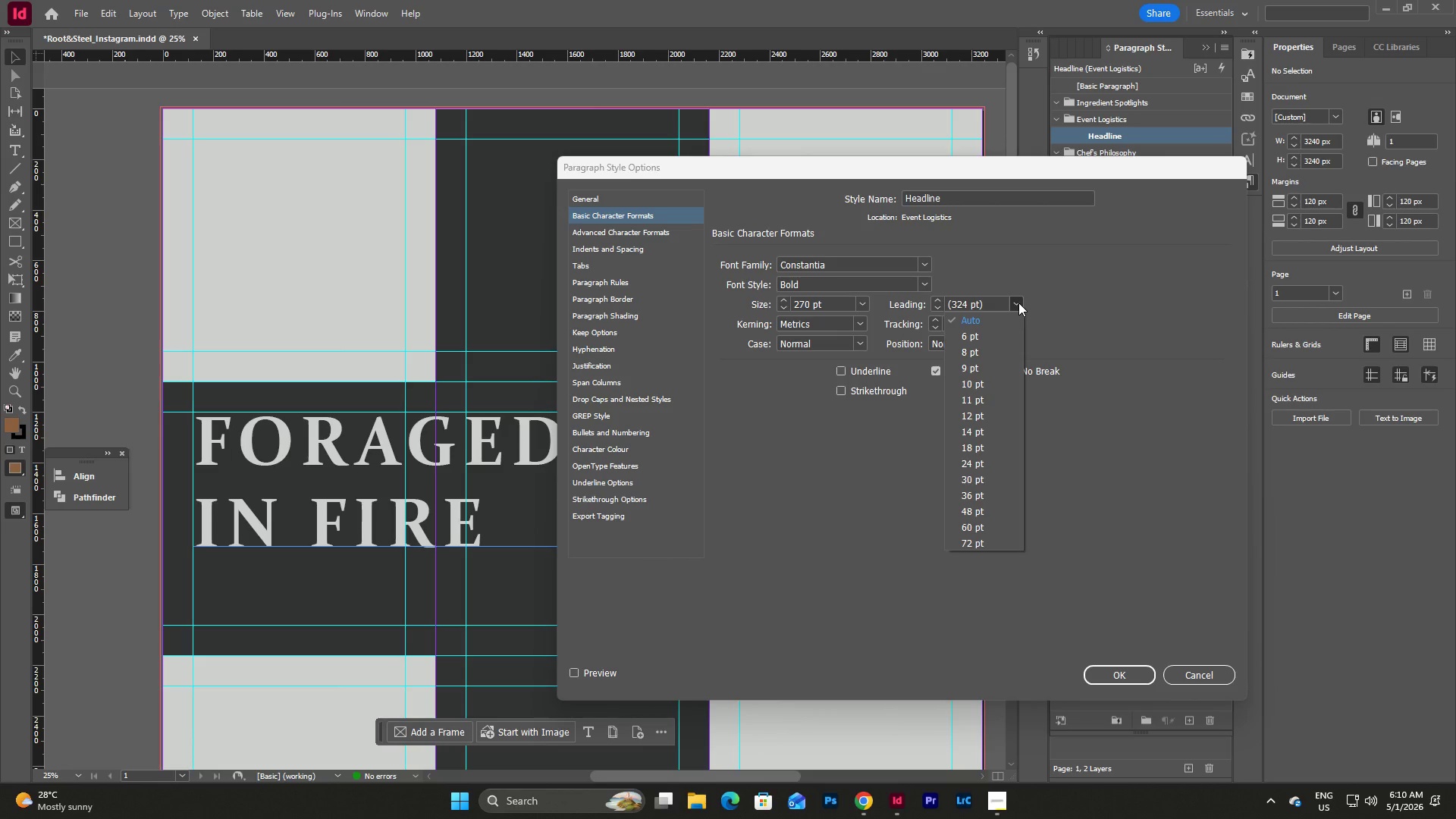 
left_click([991, 310])
 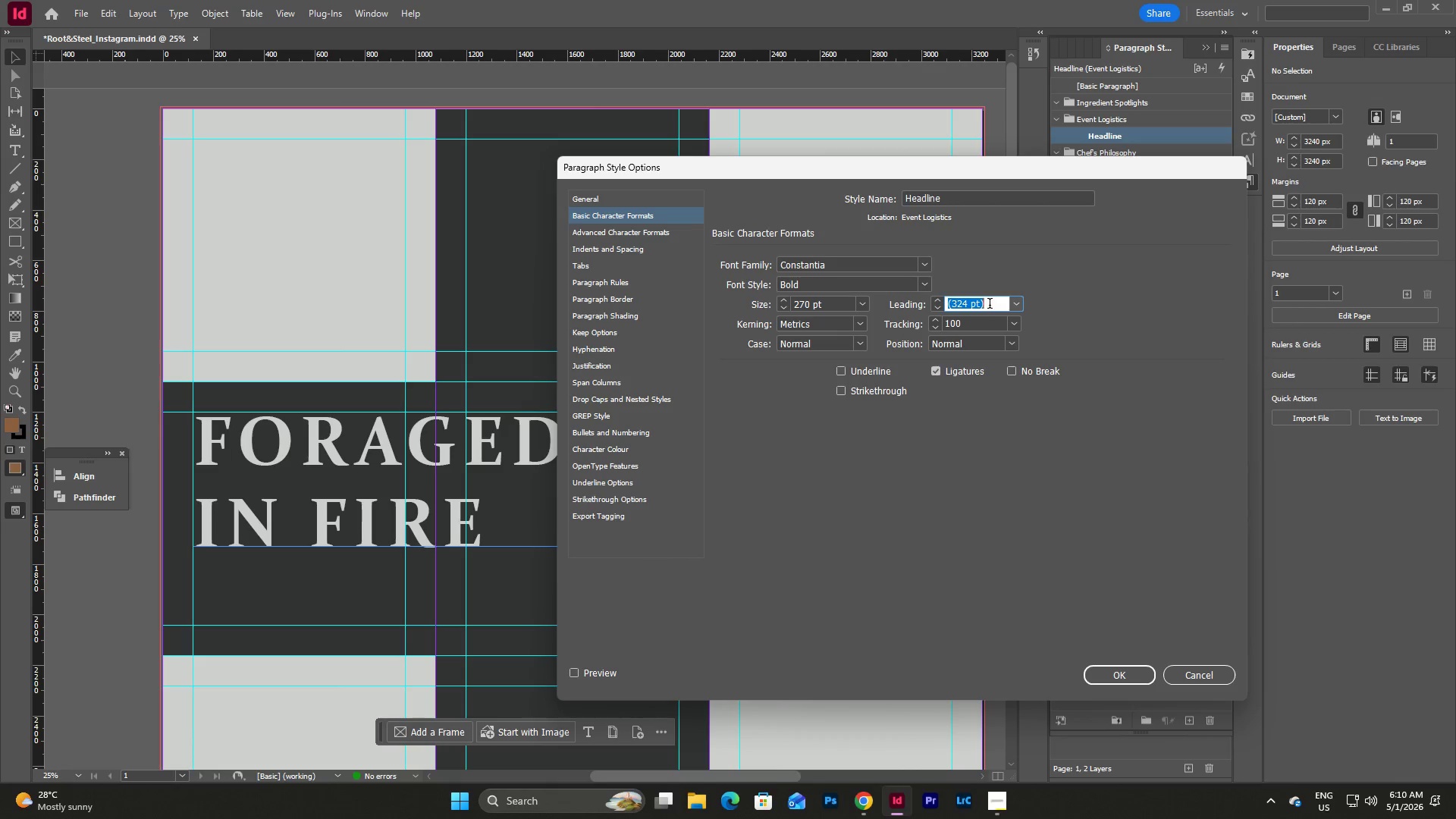 
left_click_drag(start_coordinate=[990, 302], to_coordinate=[939, 300])
 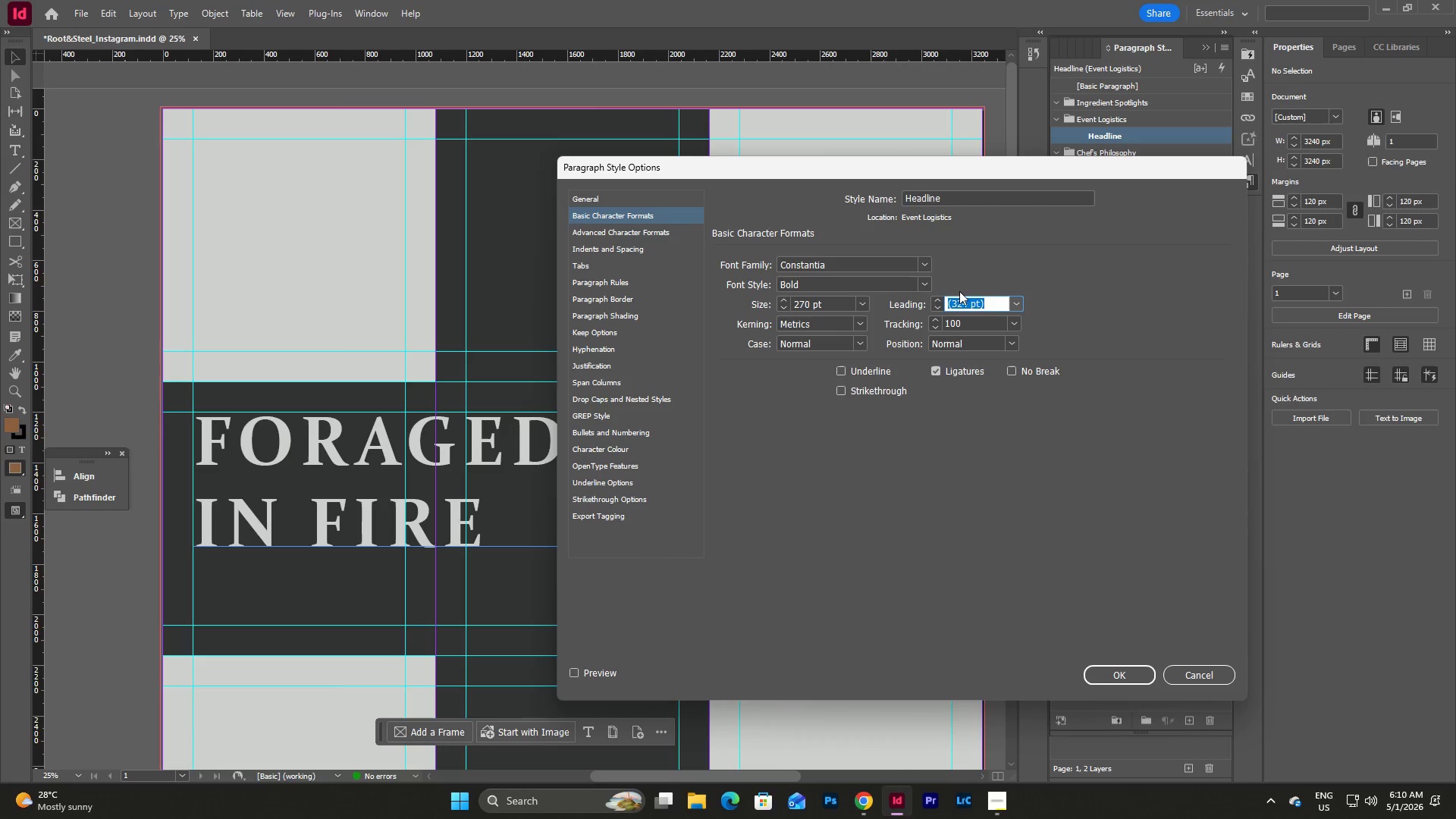 
key(Numpad2)
 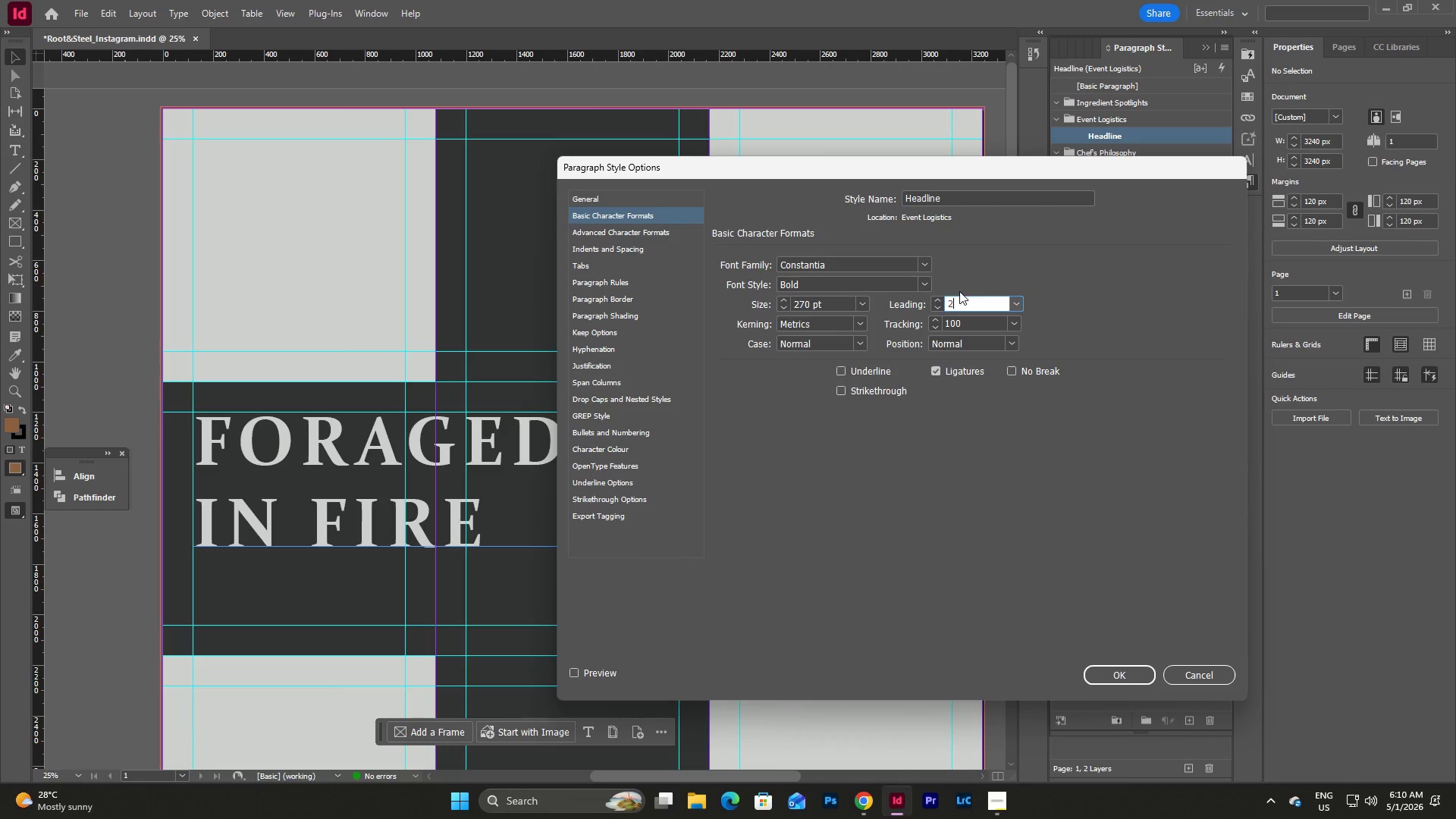 
key(Numpad7)
 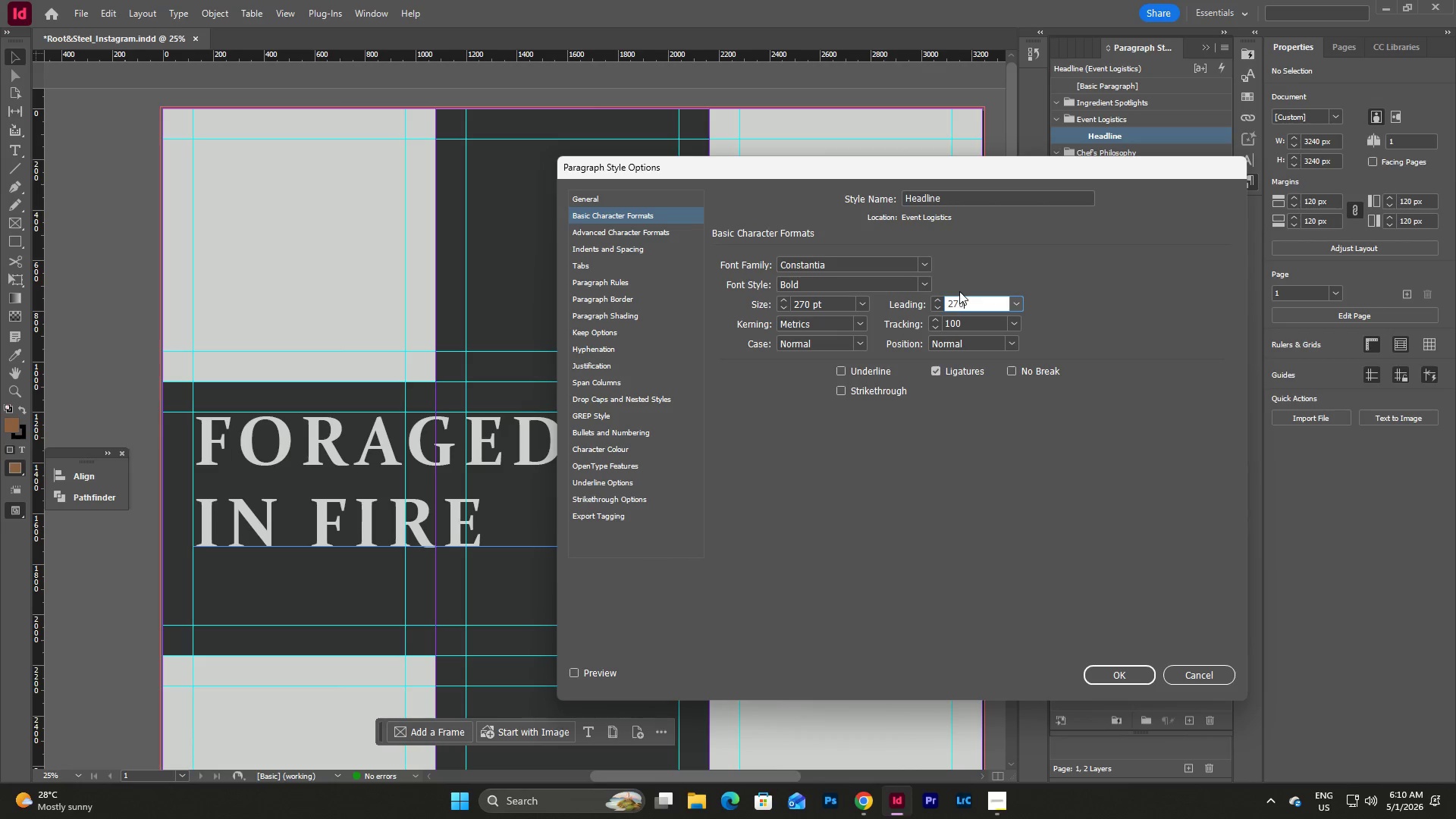 
key(Numpad0)
 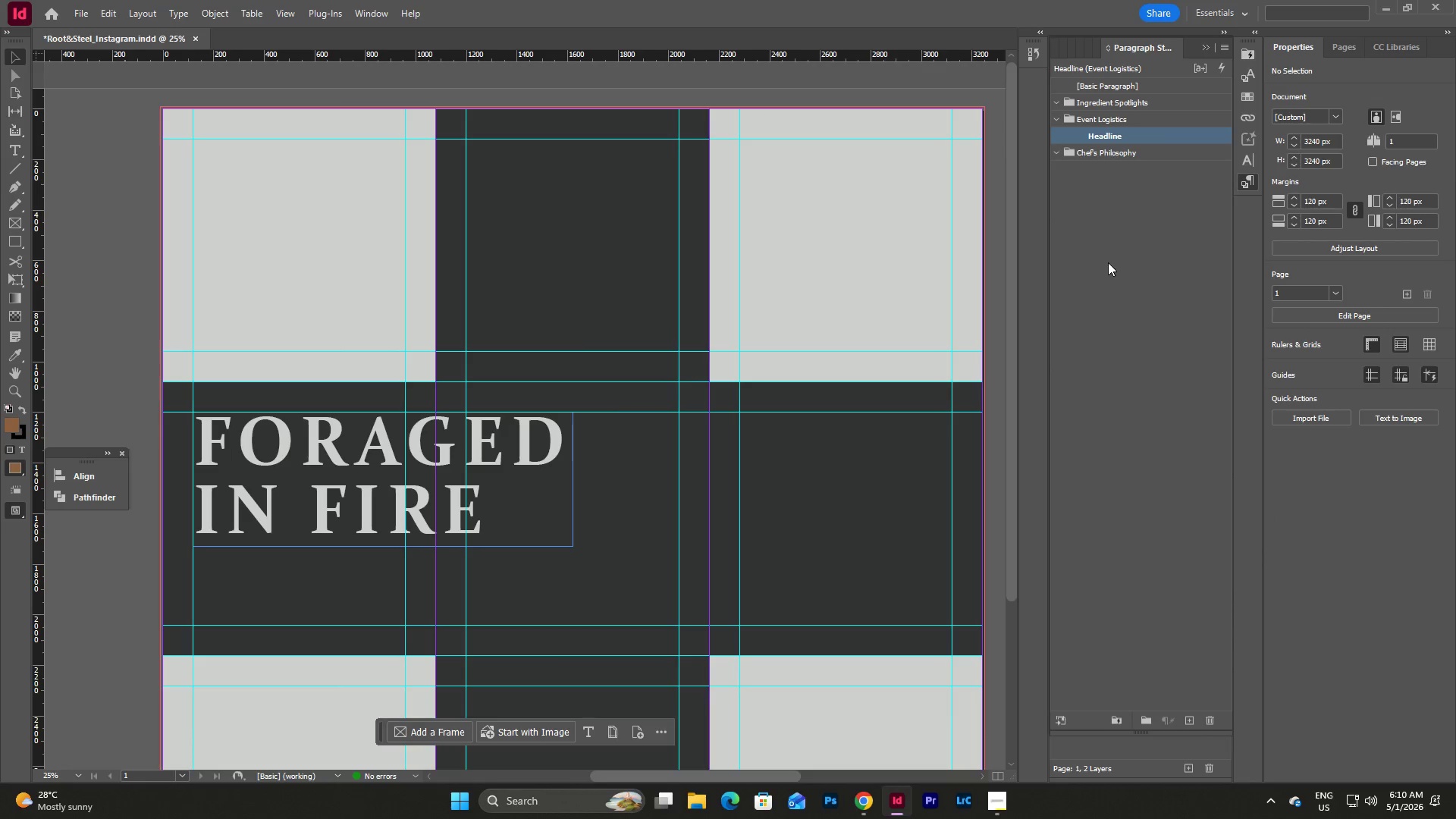 
double_click([1131, 134])
 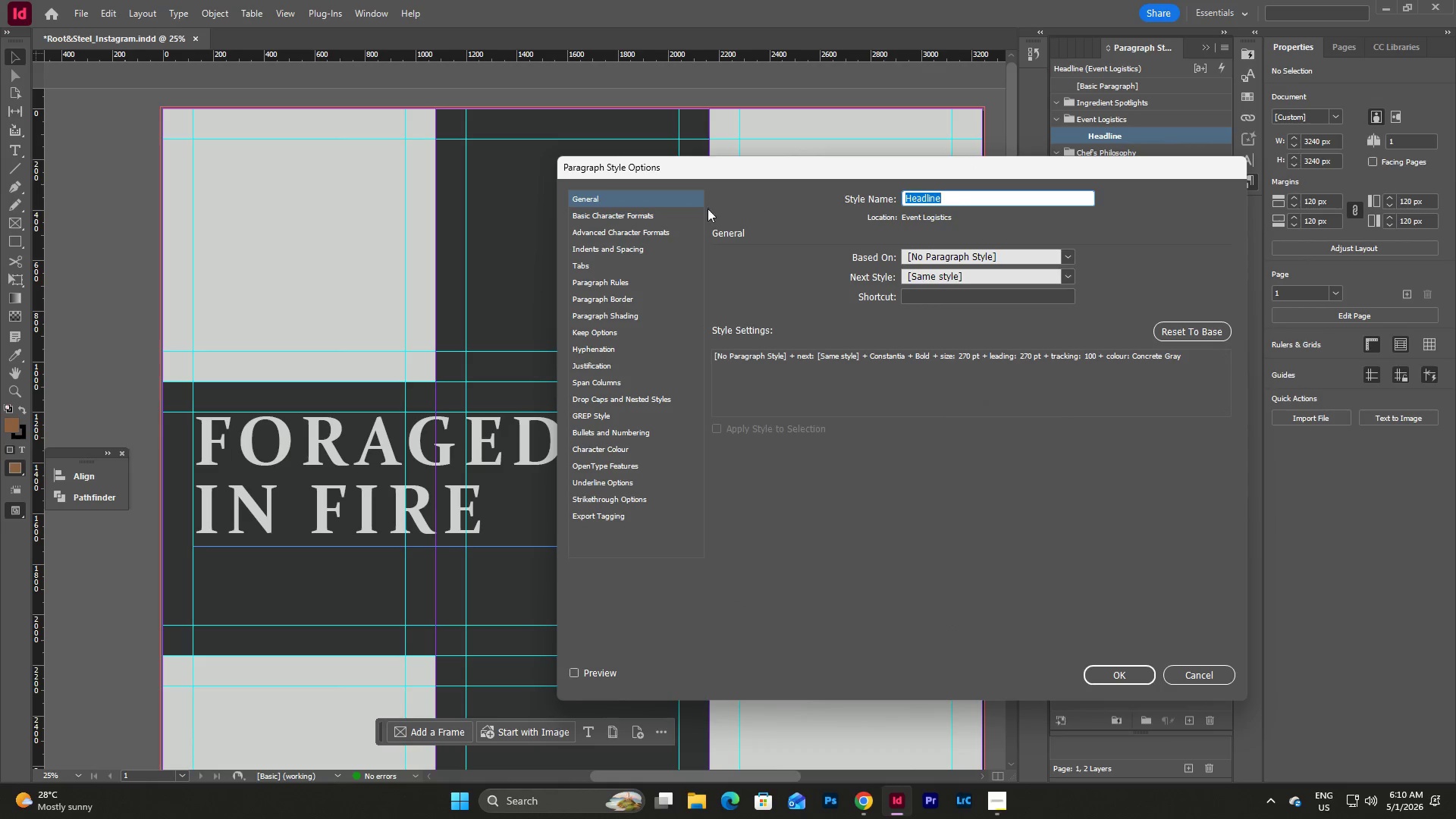 
left_click([634, 215])
 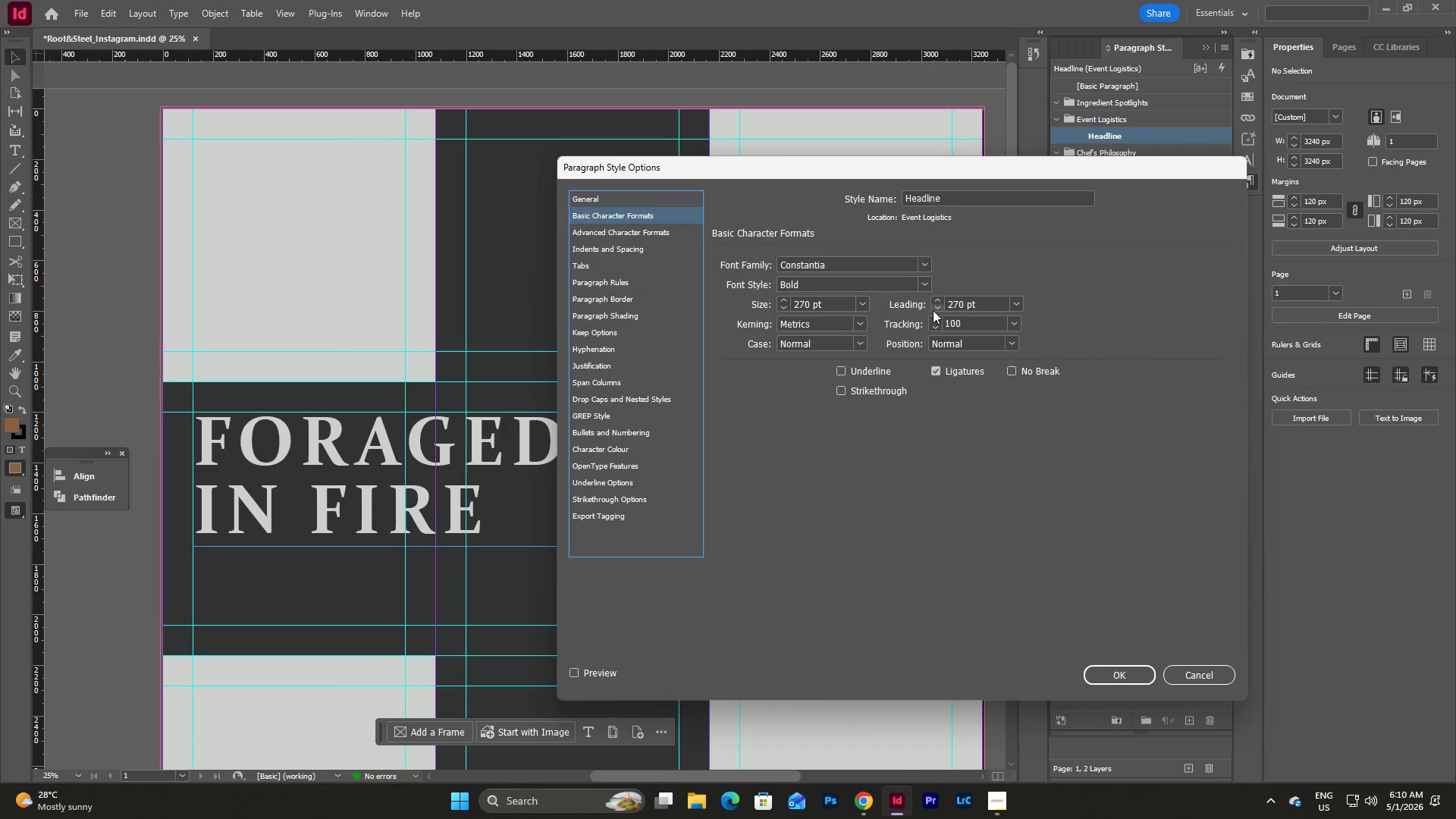 
double_click([937, 309])
 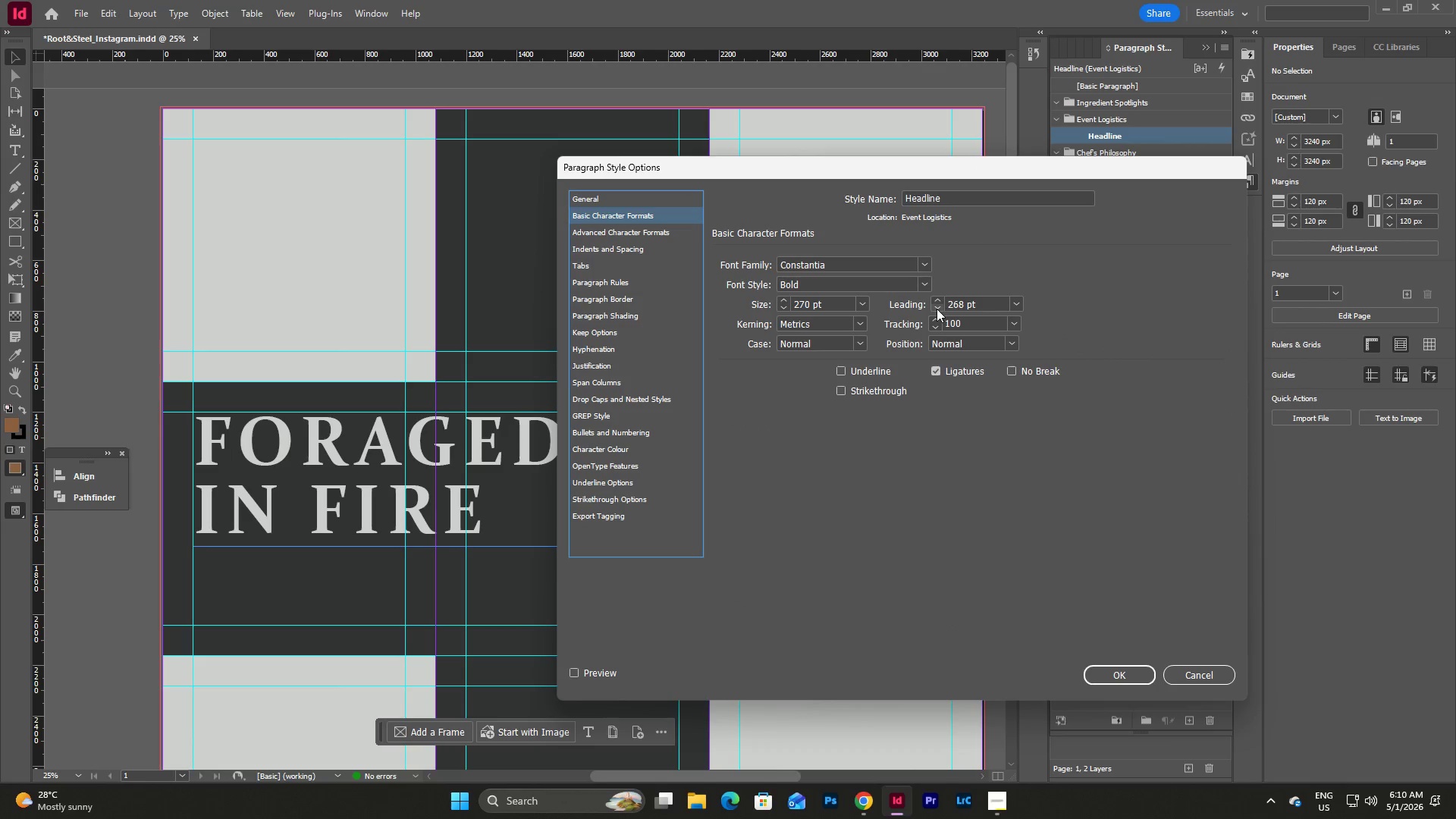 
triple_click([937, 309])
 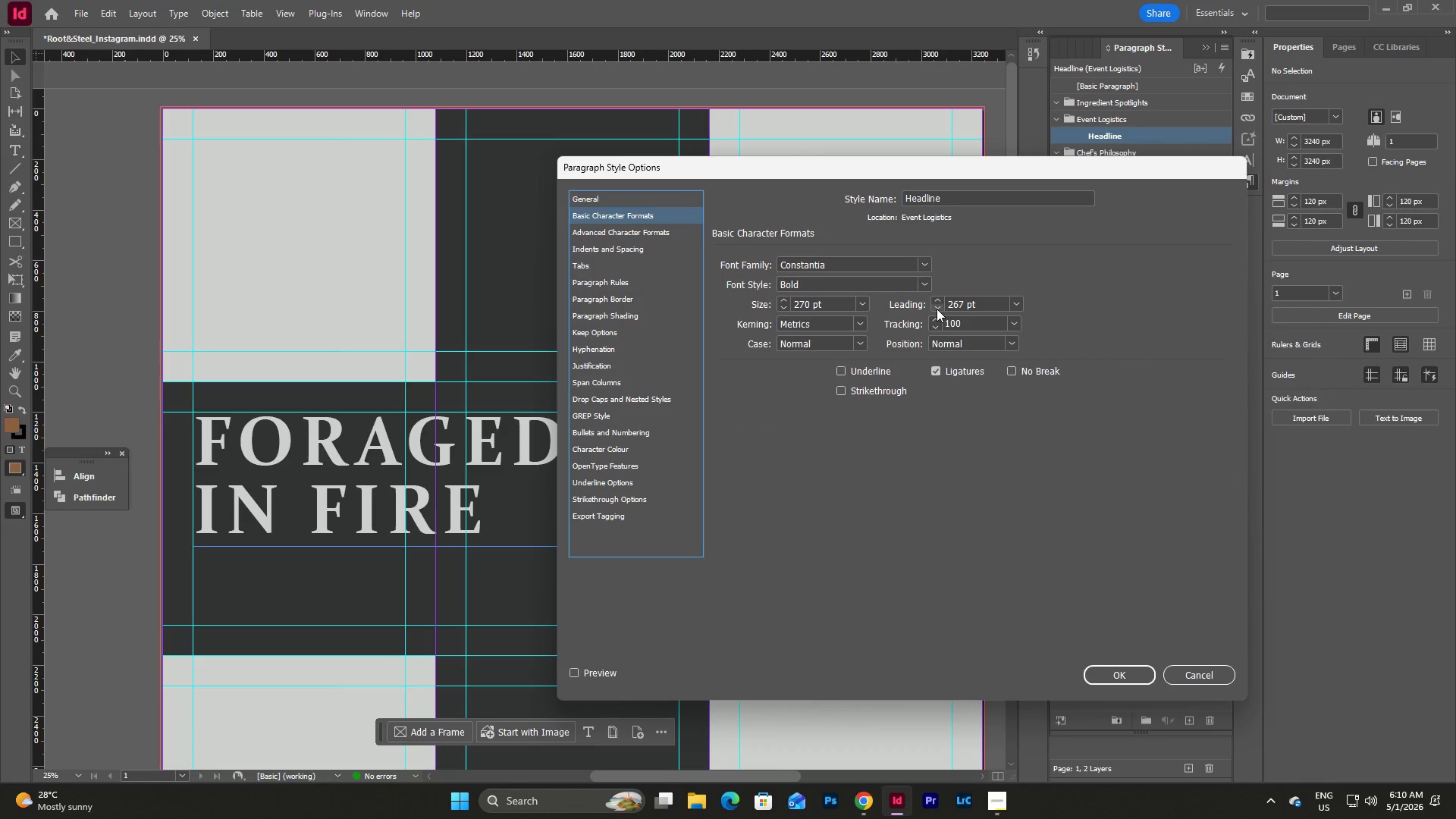 
triple_click([937, 309])
 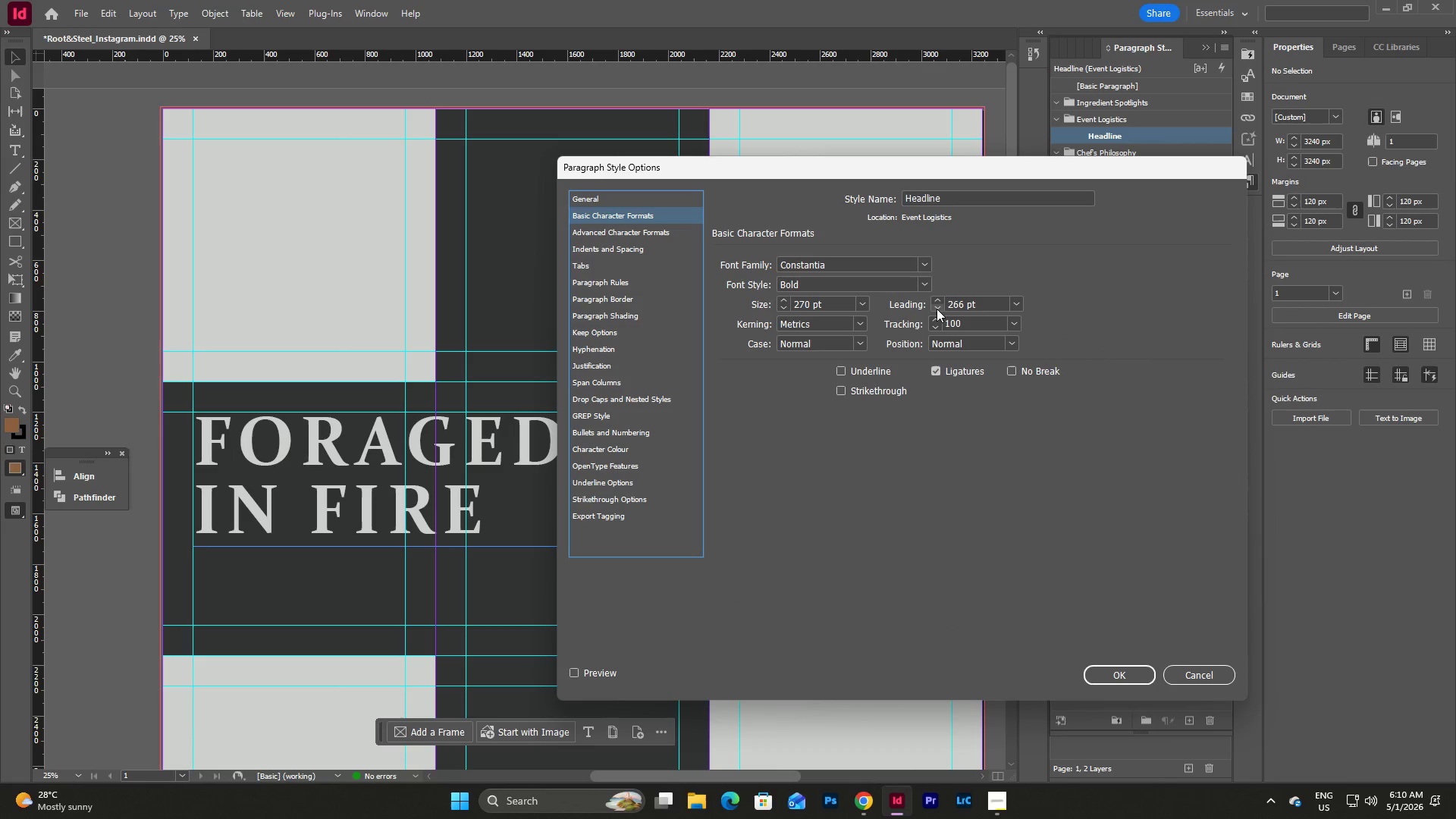 
triple_click([937, 309])
 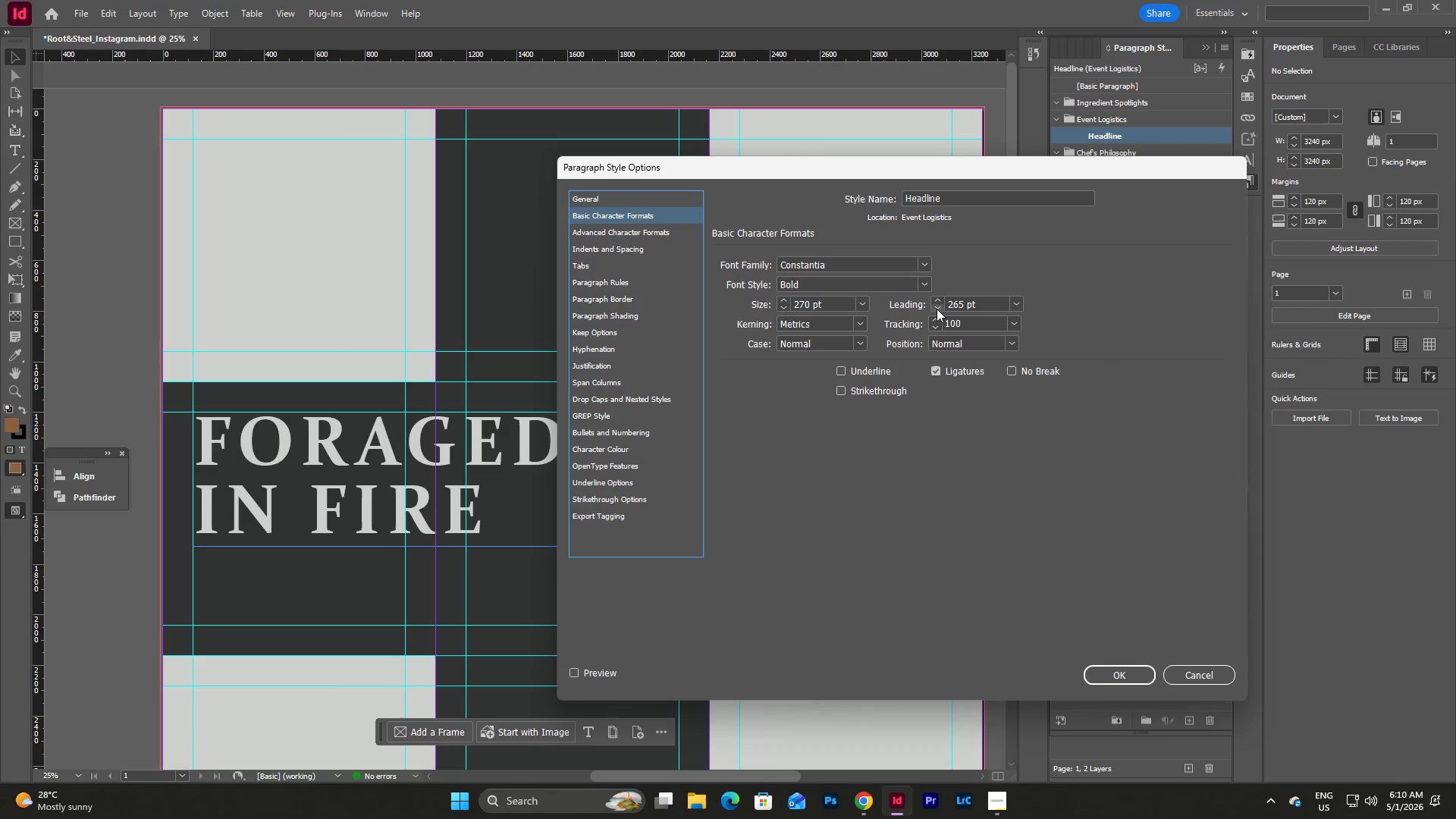 
triple_click([937, 309])
 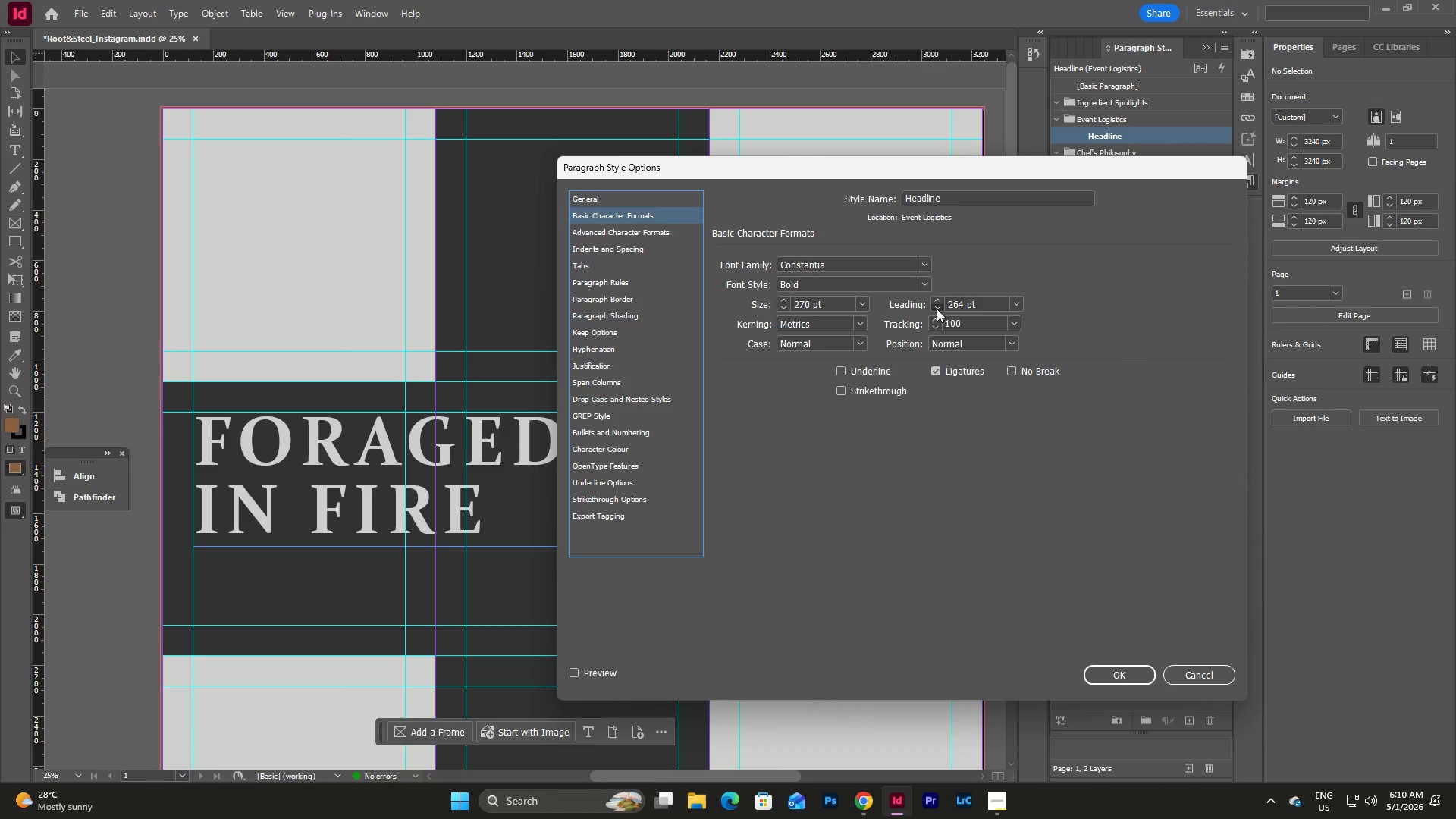 
triple_click([937, 309])
 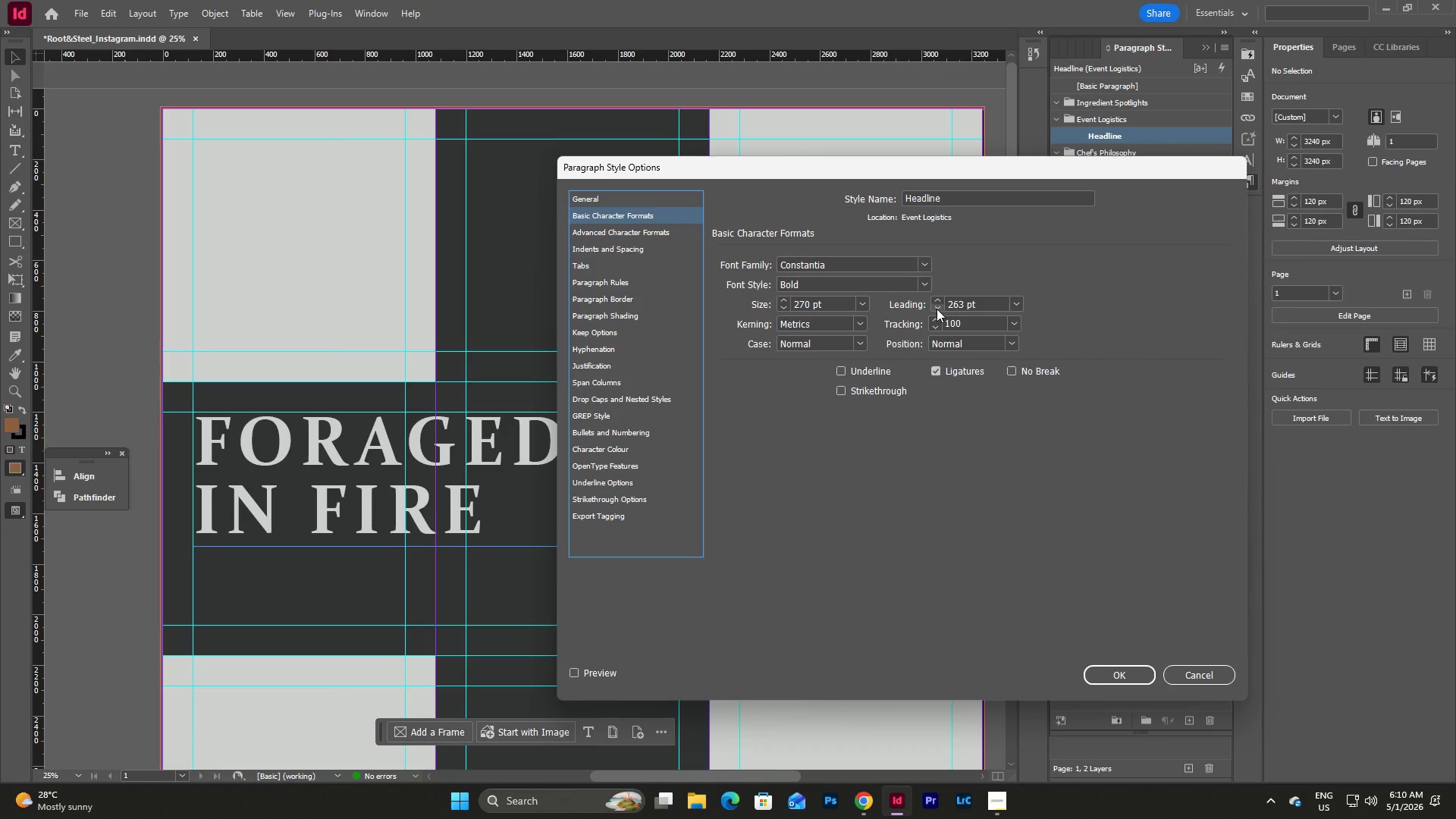 
triple_click([937, 309])
 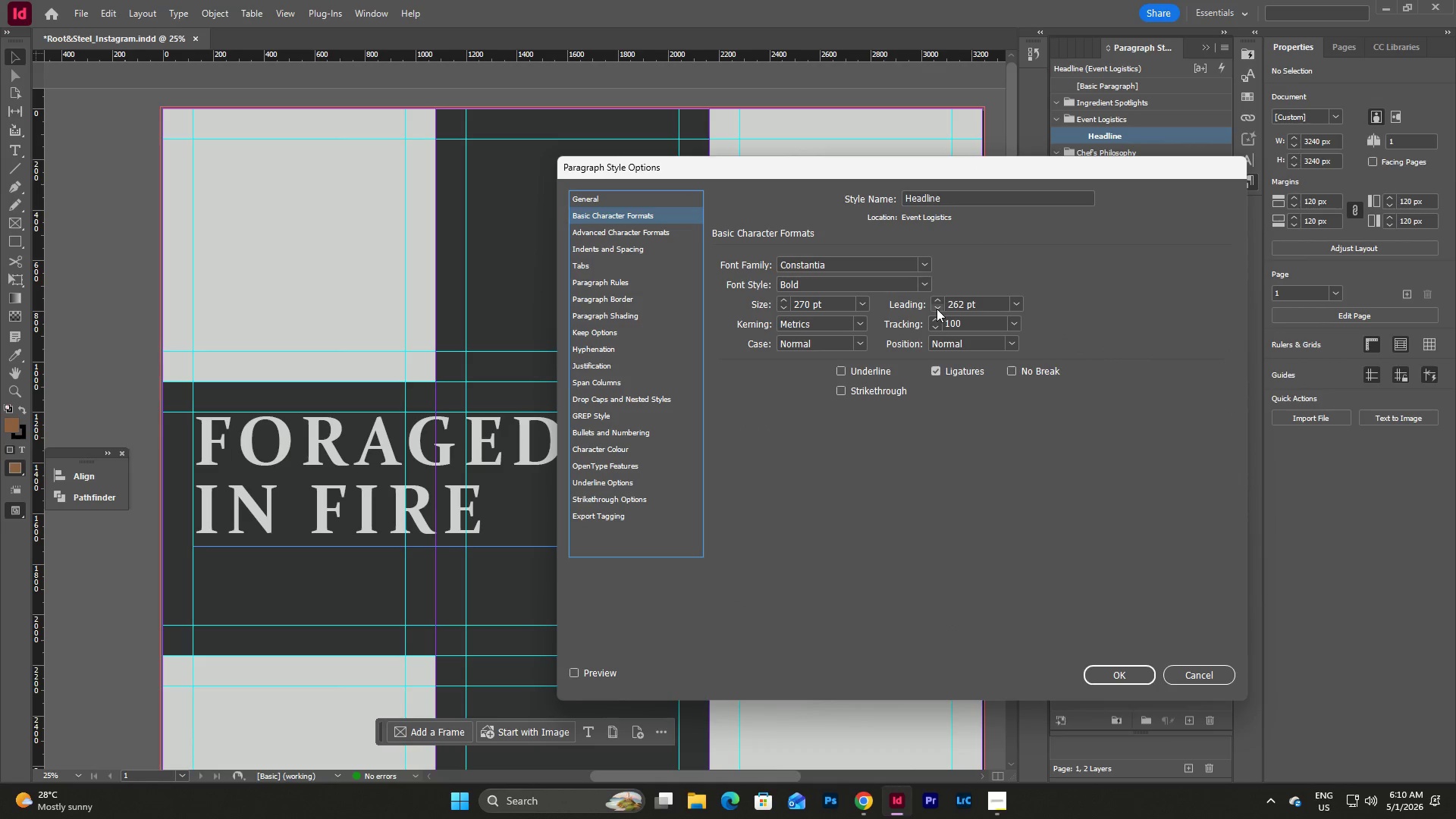 
triple_click([937, 309])
 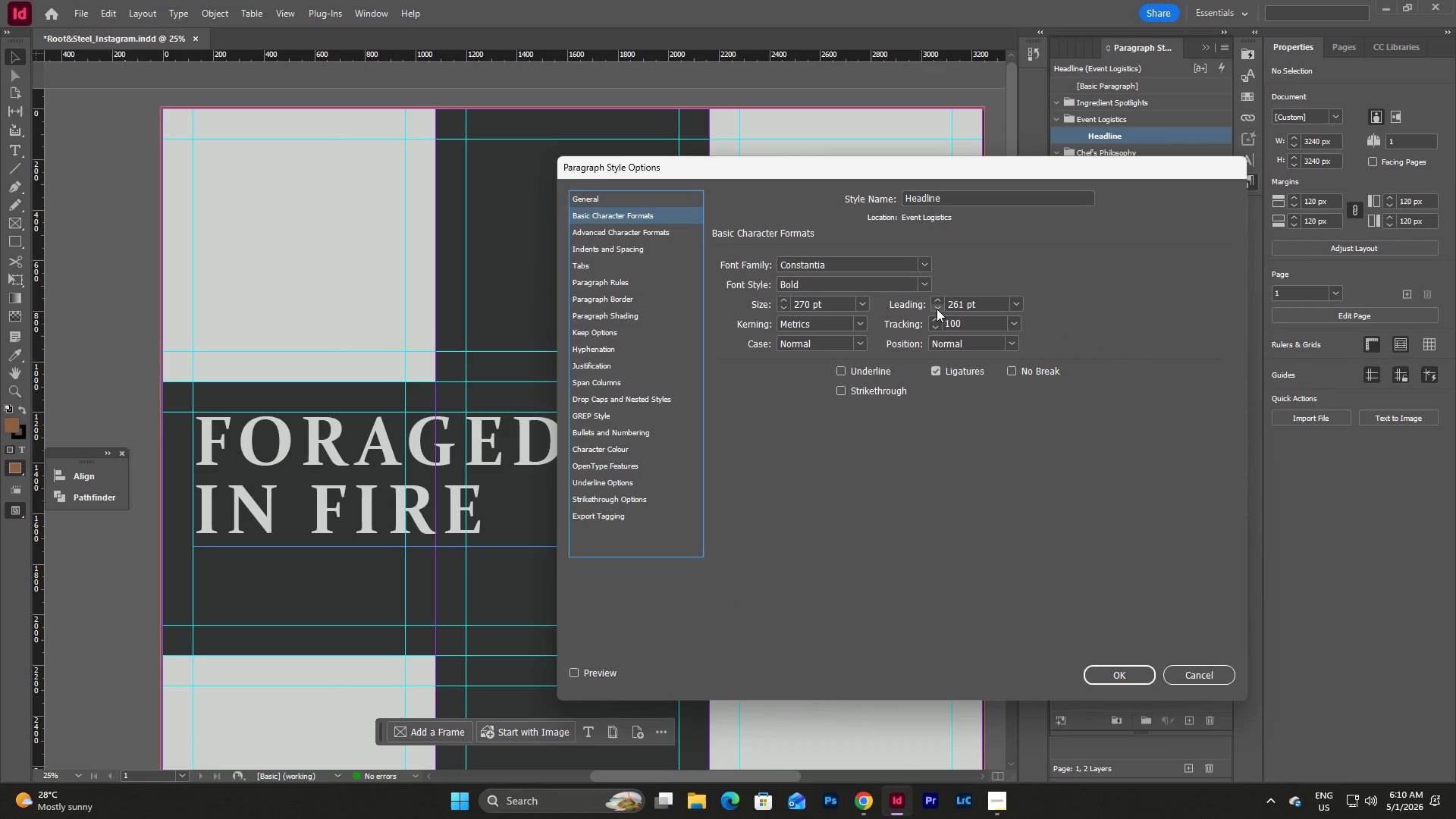 
triple_click([937, 309])
 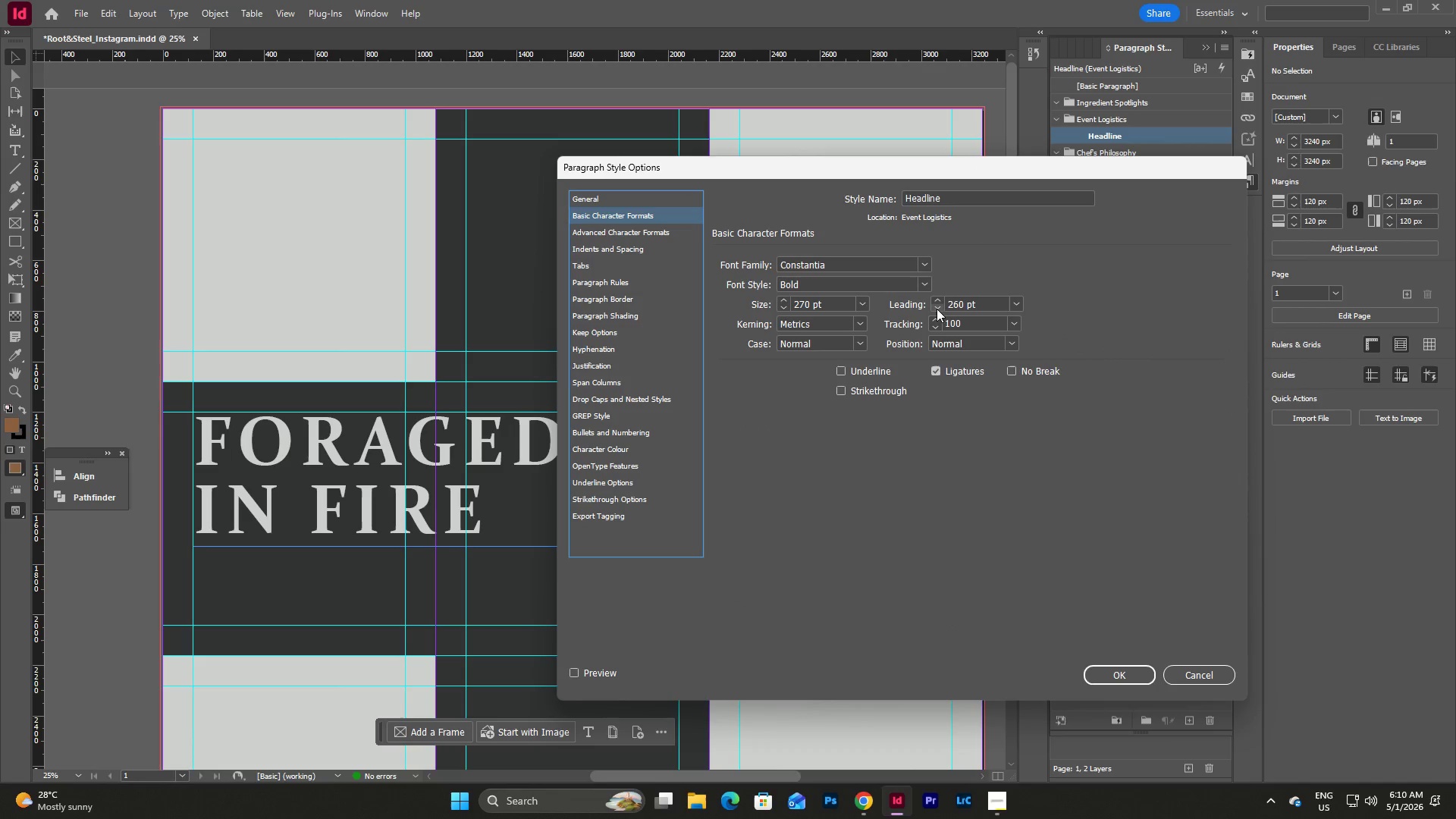 
triple_click([937, 309])
 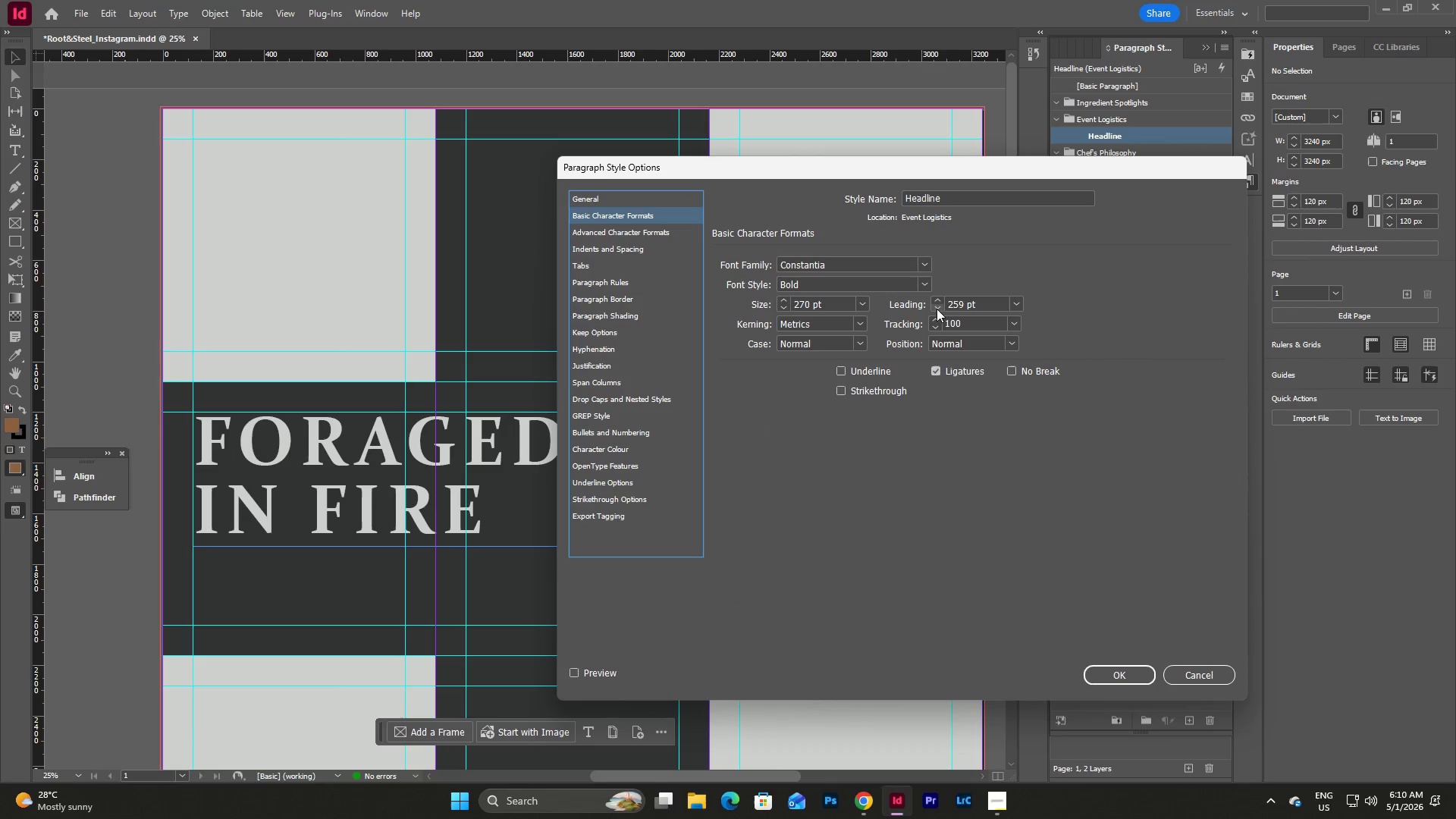 
triple_click([937, 309])
 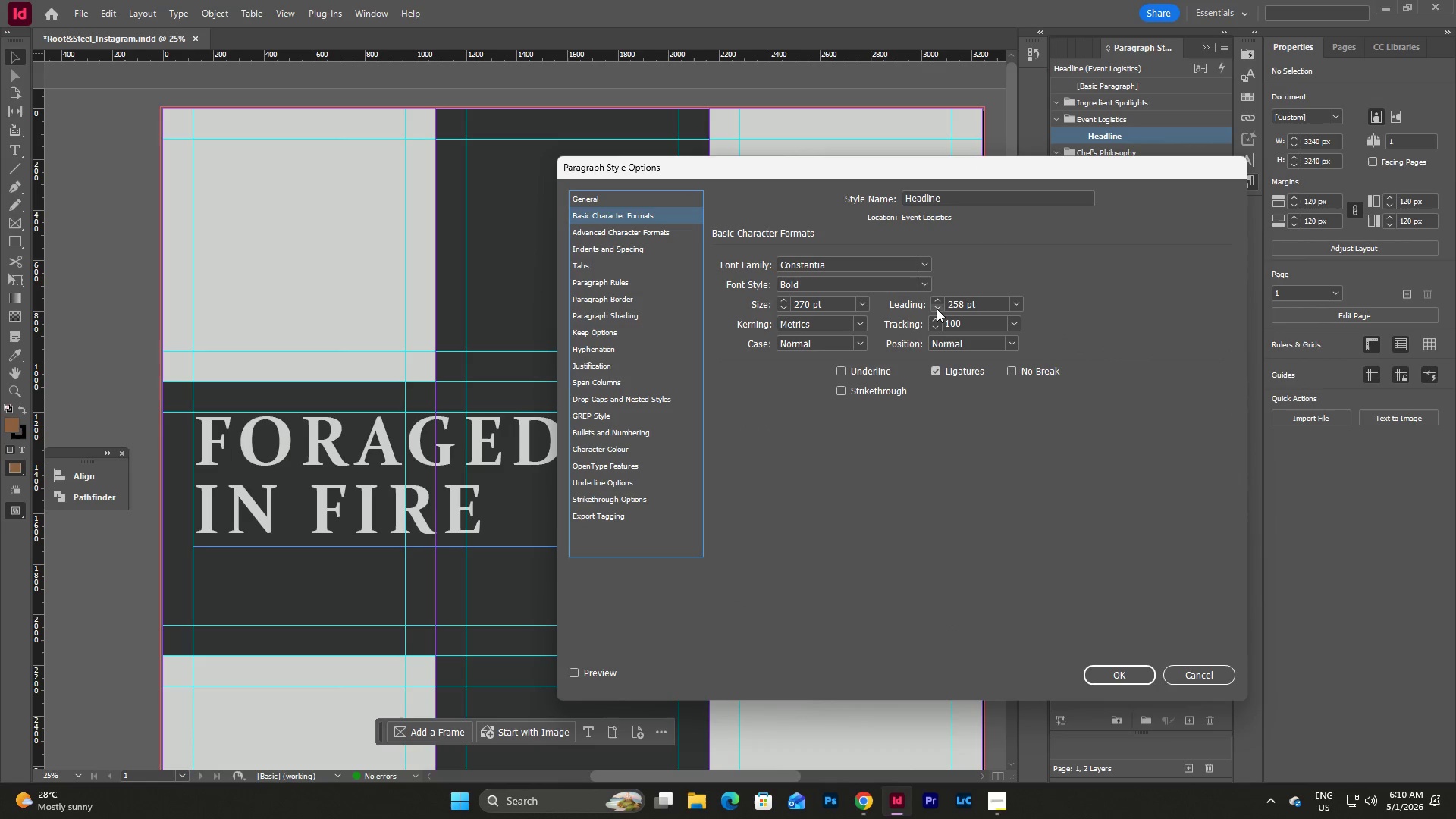 
triple_click([937, 309])
 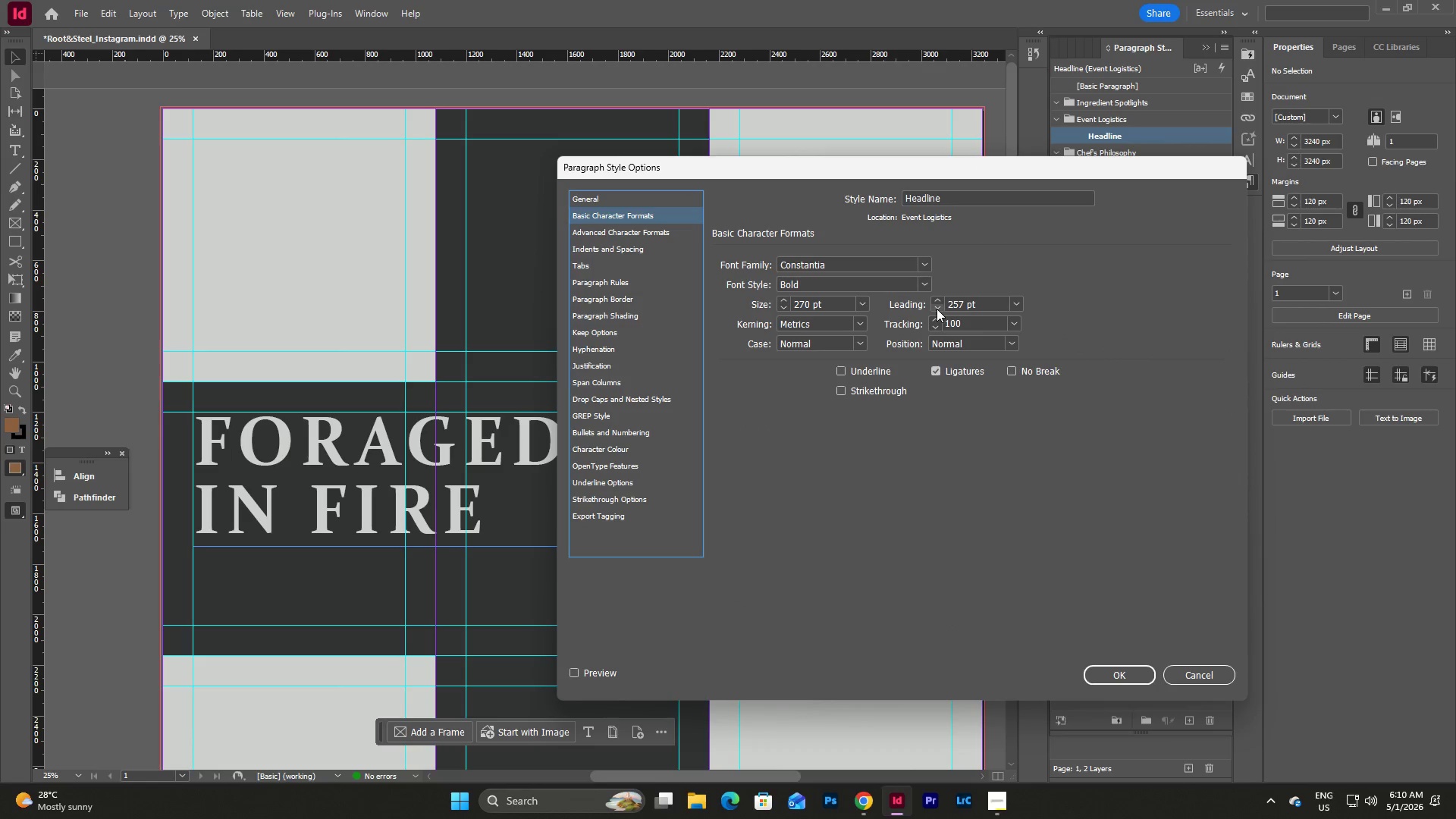 
triple_click([937, 309])
 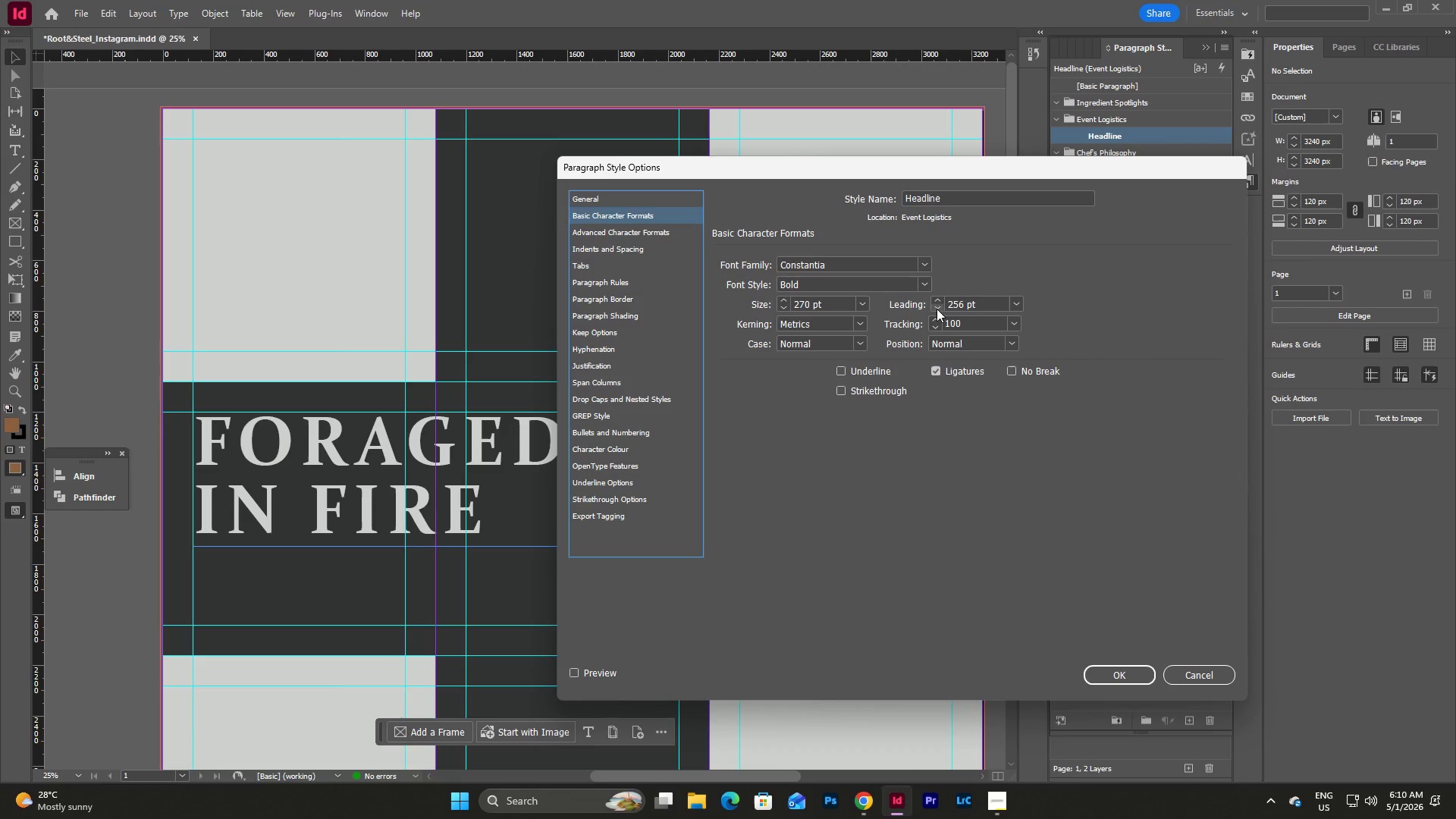 
triple_click([937, 309])
 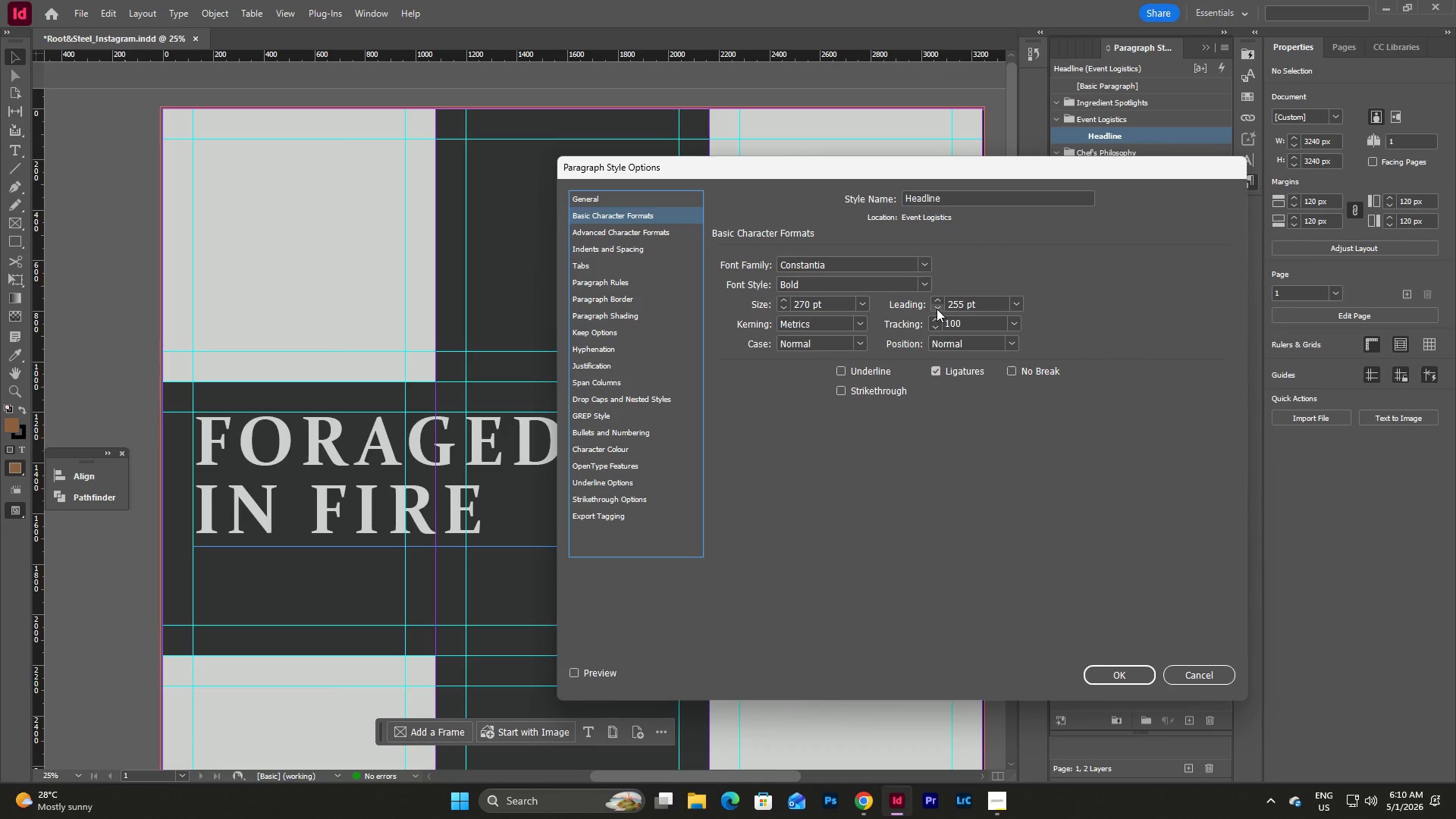 
triple_click([937, 309])
 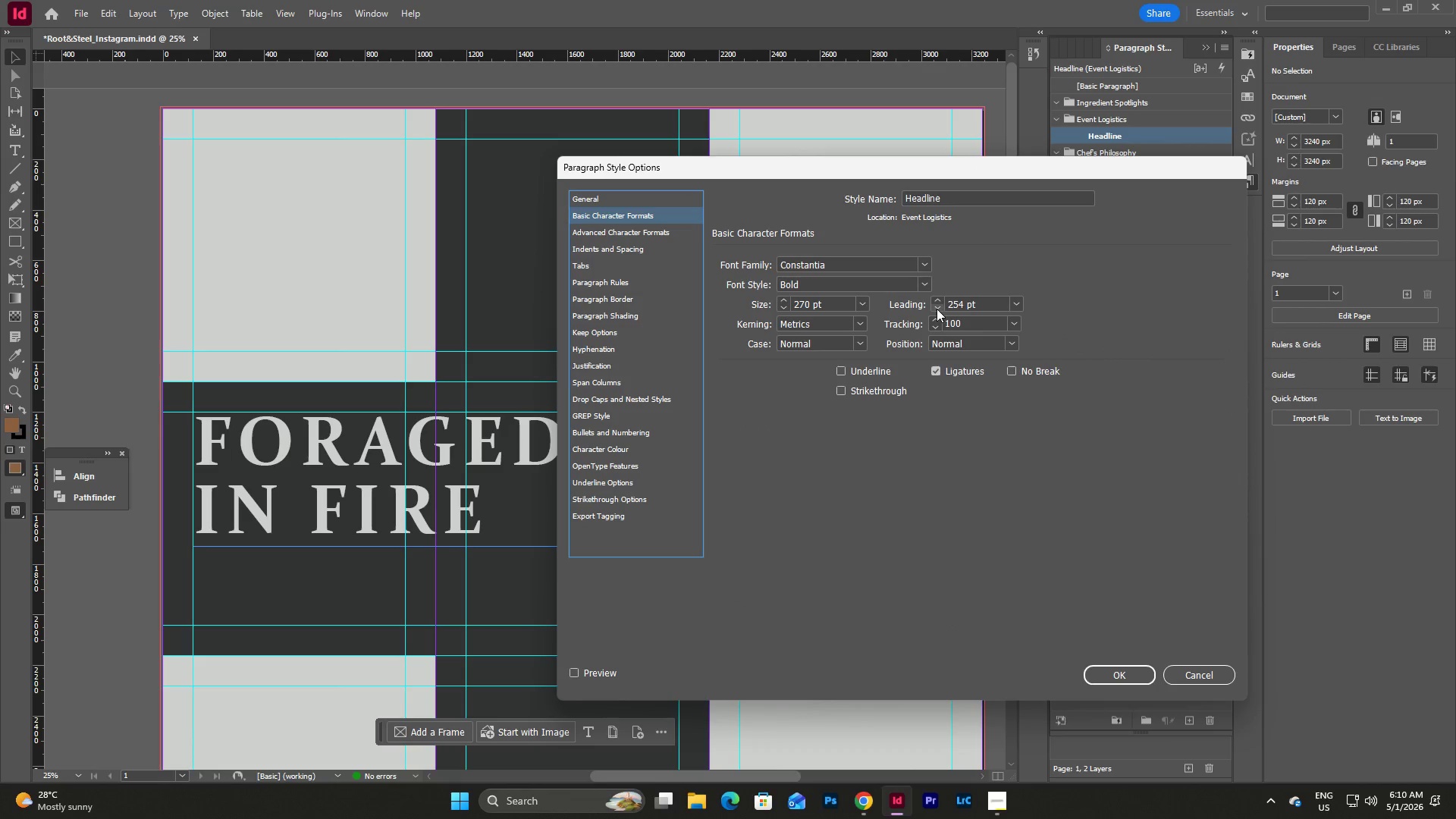 
triple_click([937, 309])
 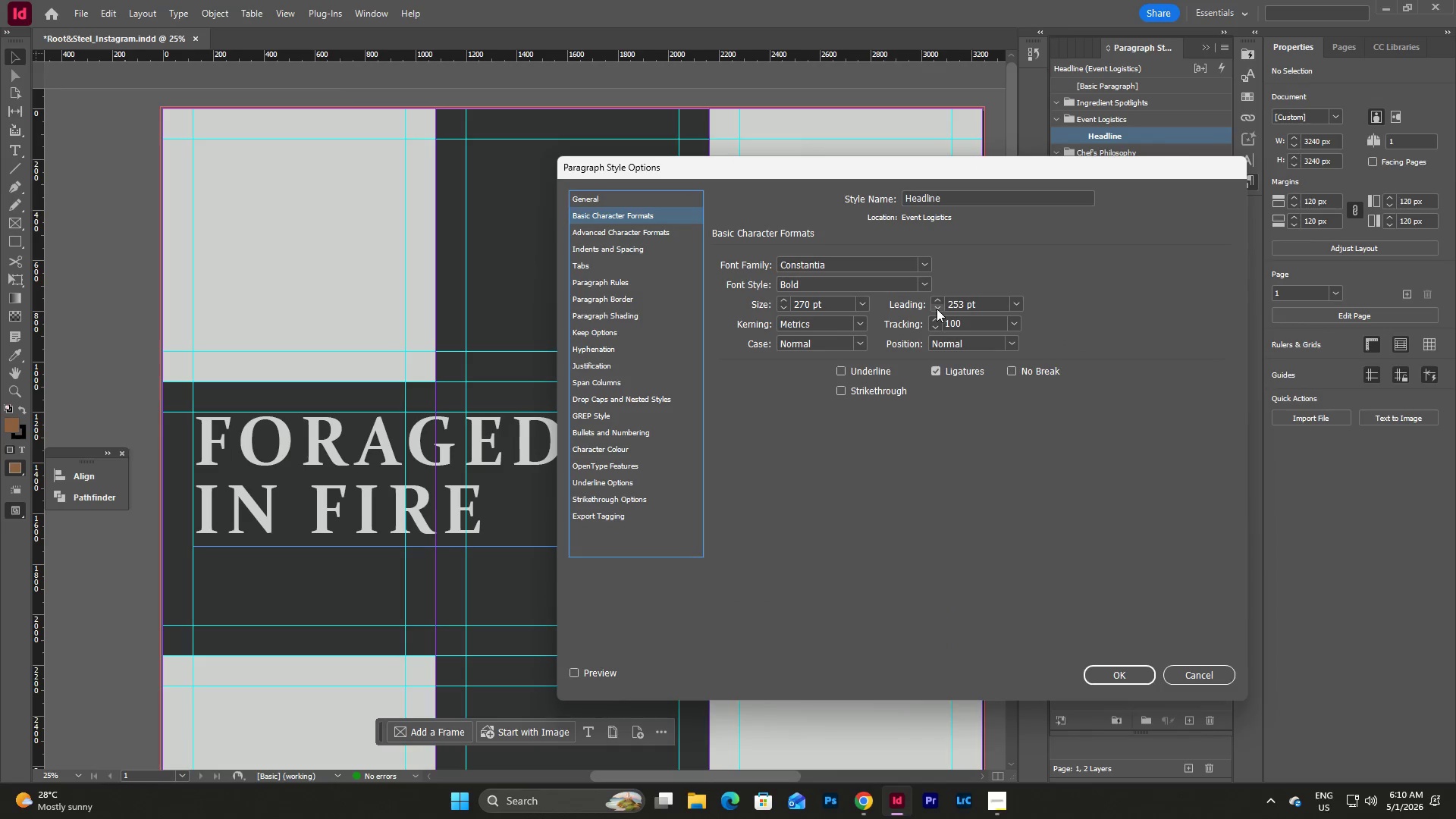 
triple_click([937, 309])
 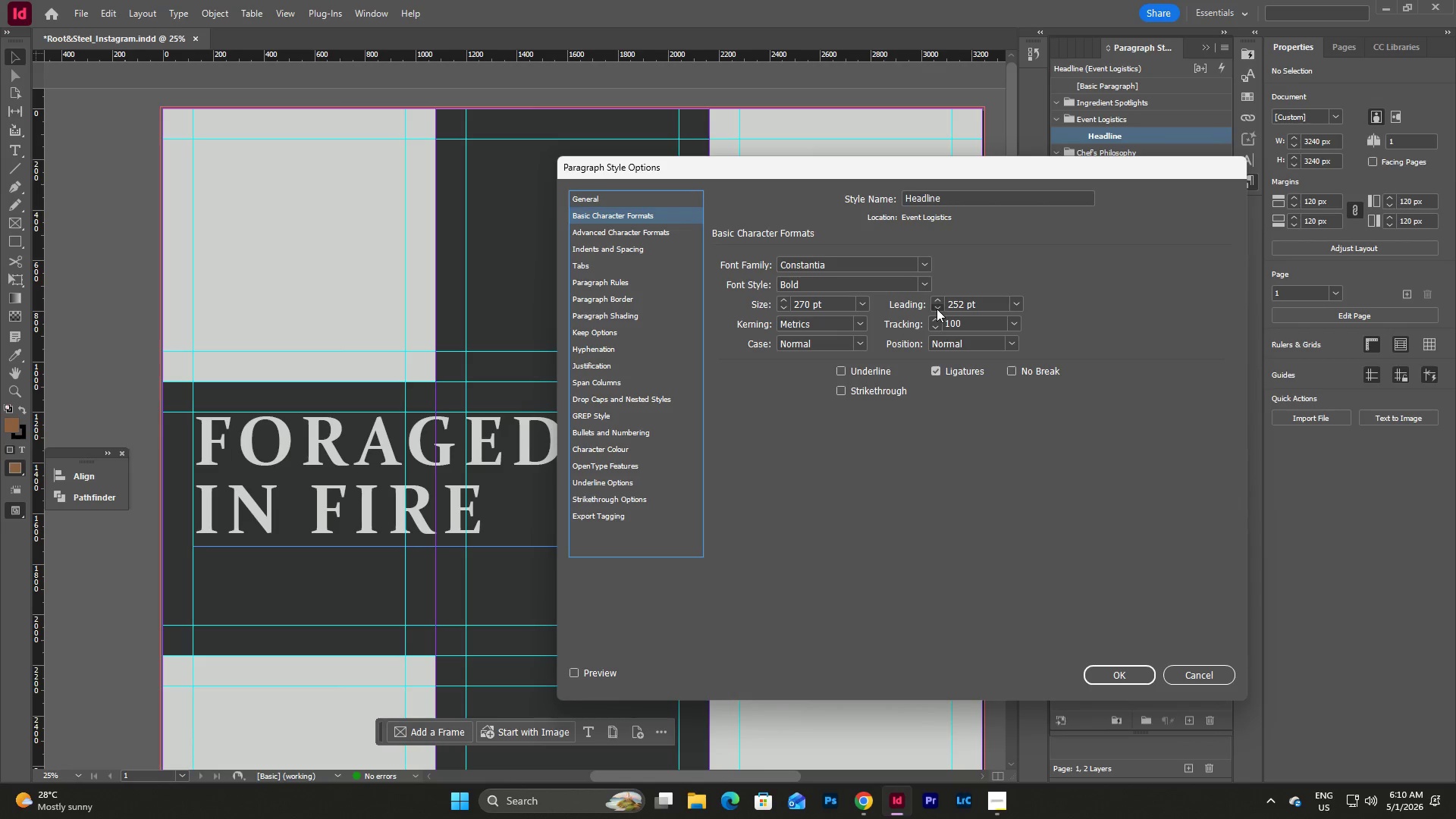 
triple_click([937, 309])
 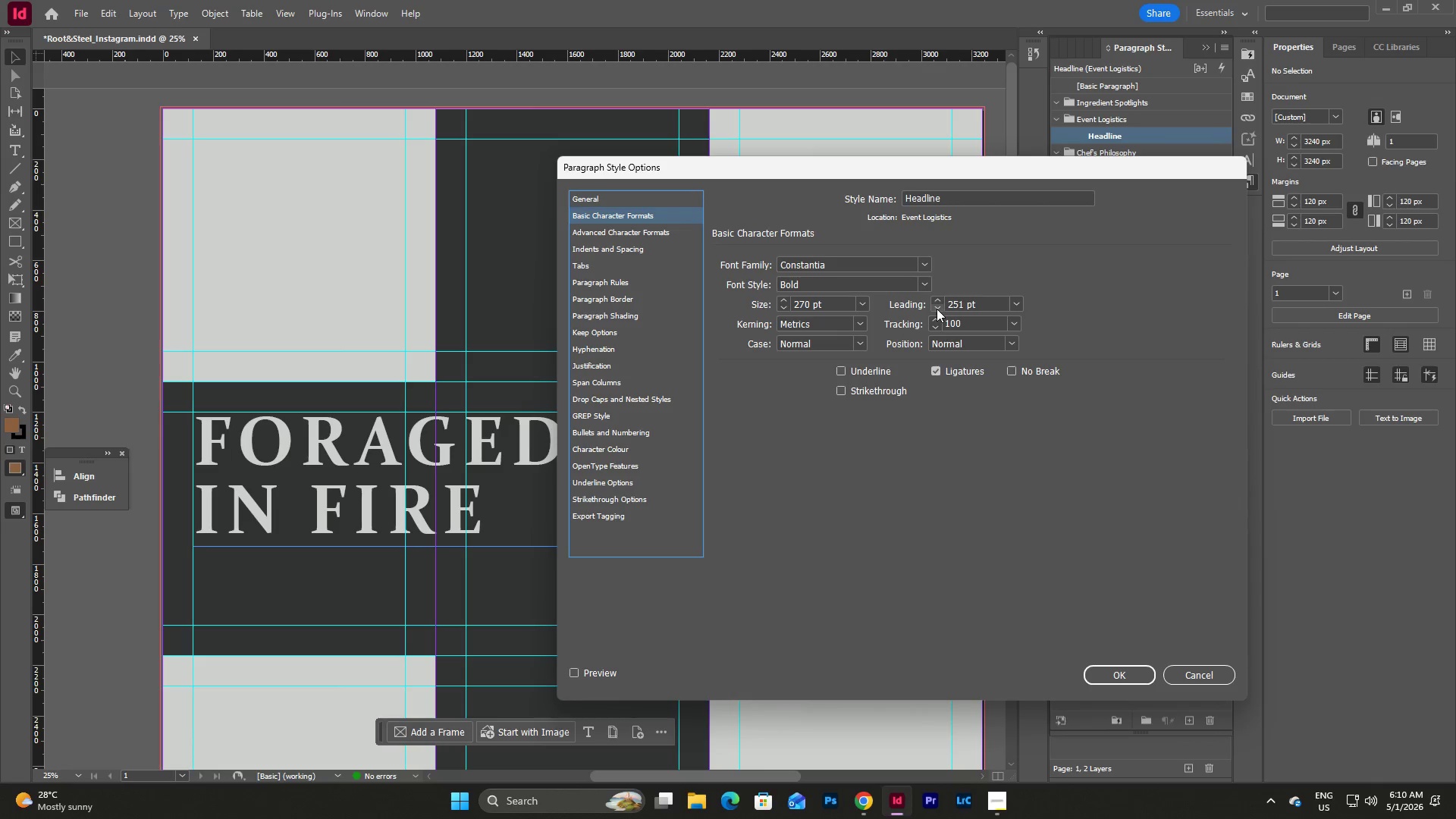 
triple_click([937, 309])
 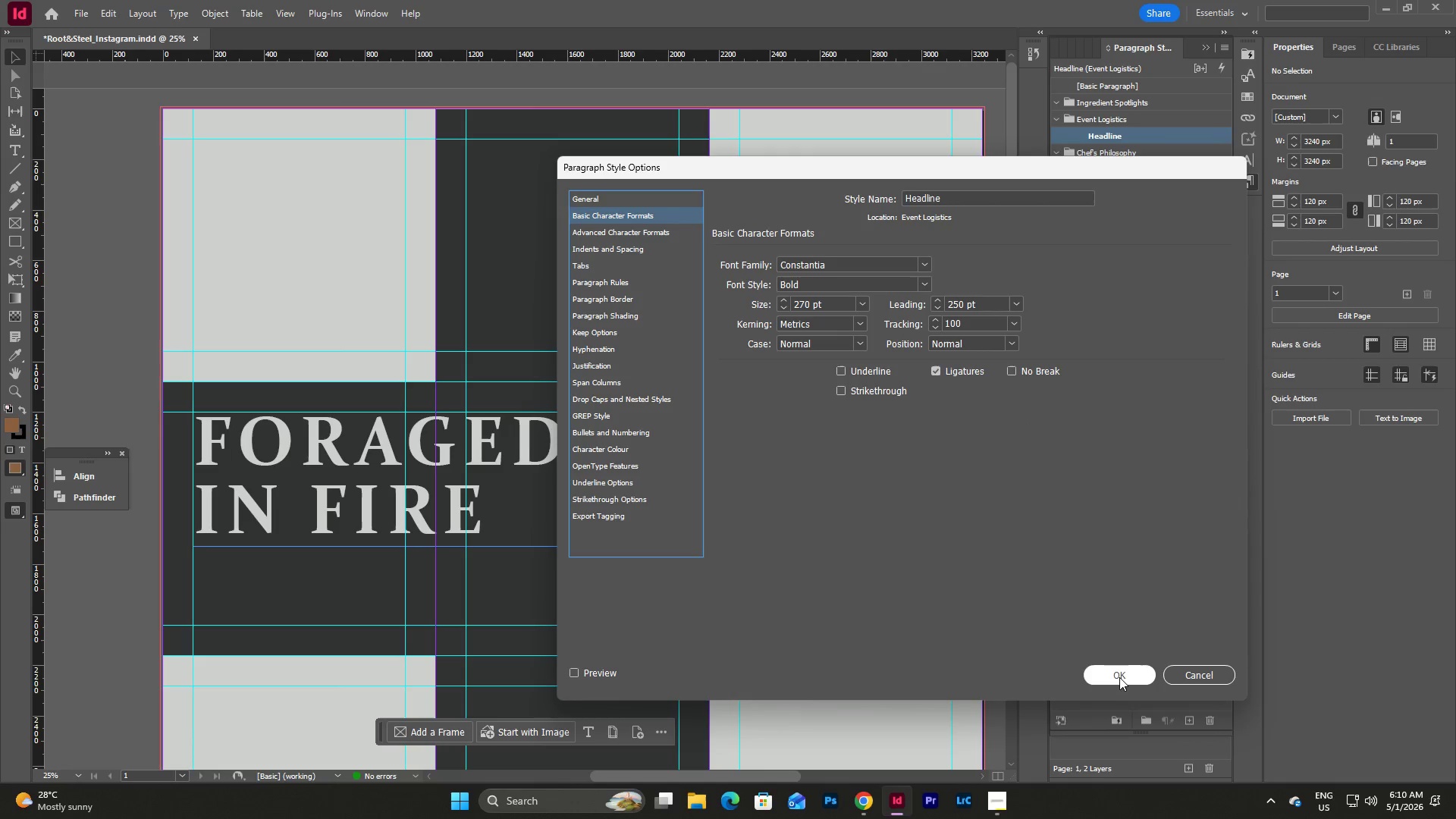 
left_click([1119, 677])
 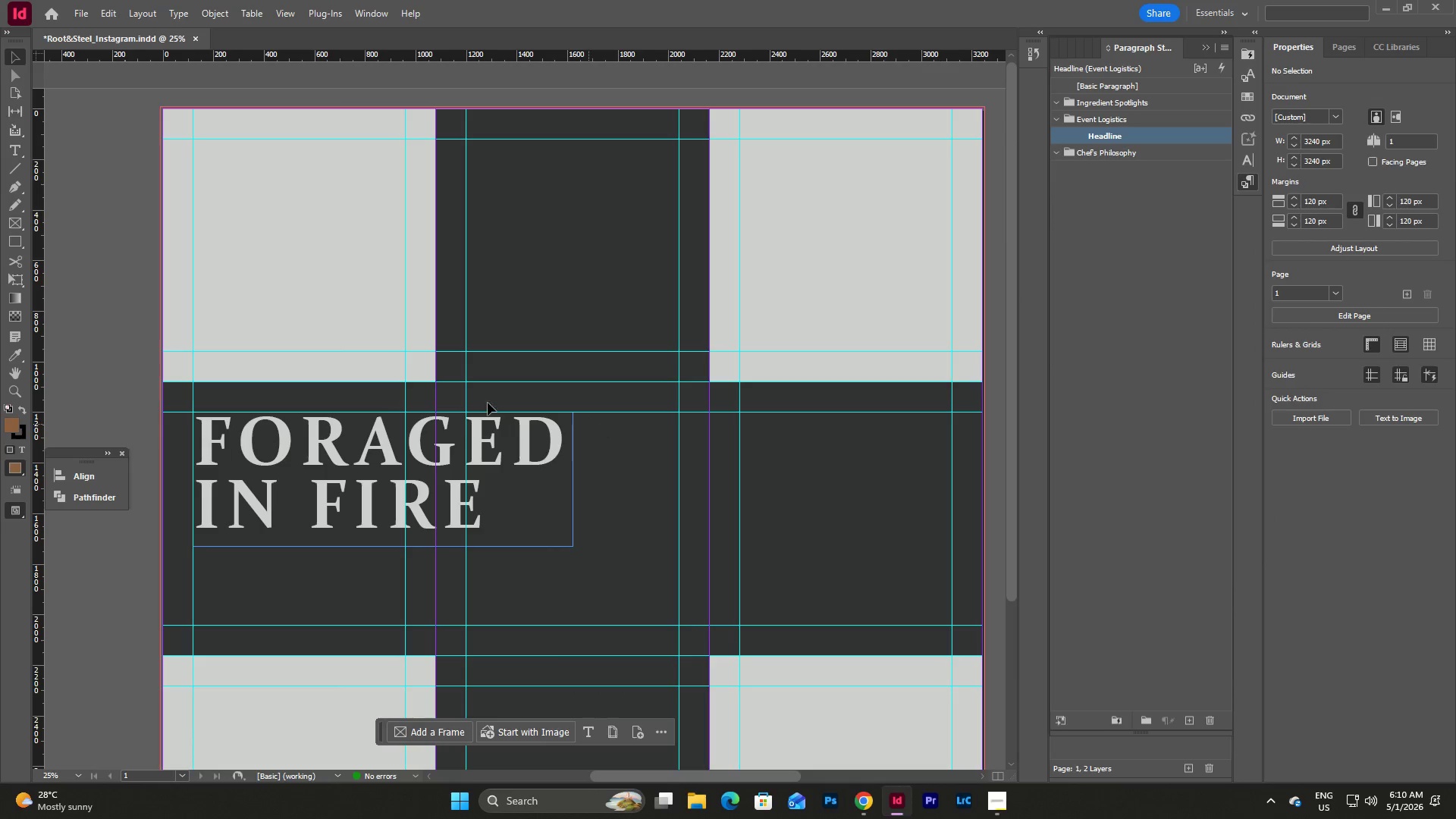 
left_click([111, 359])
 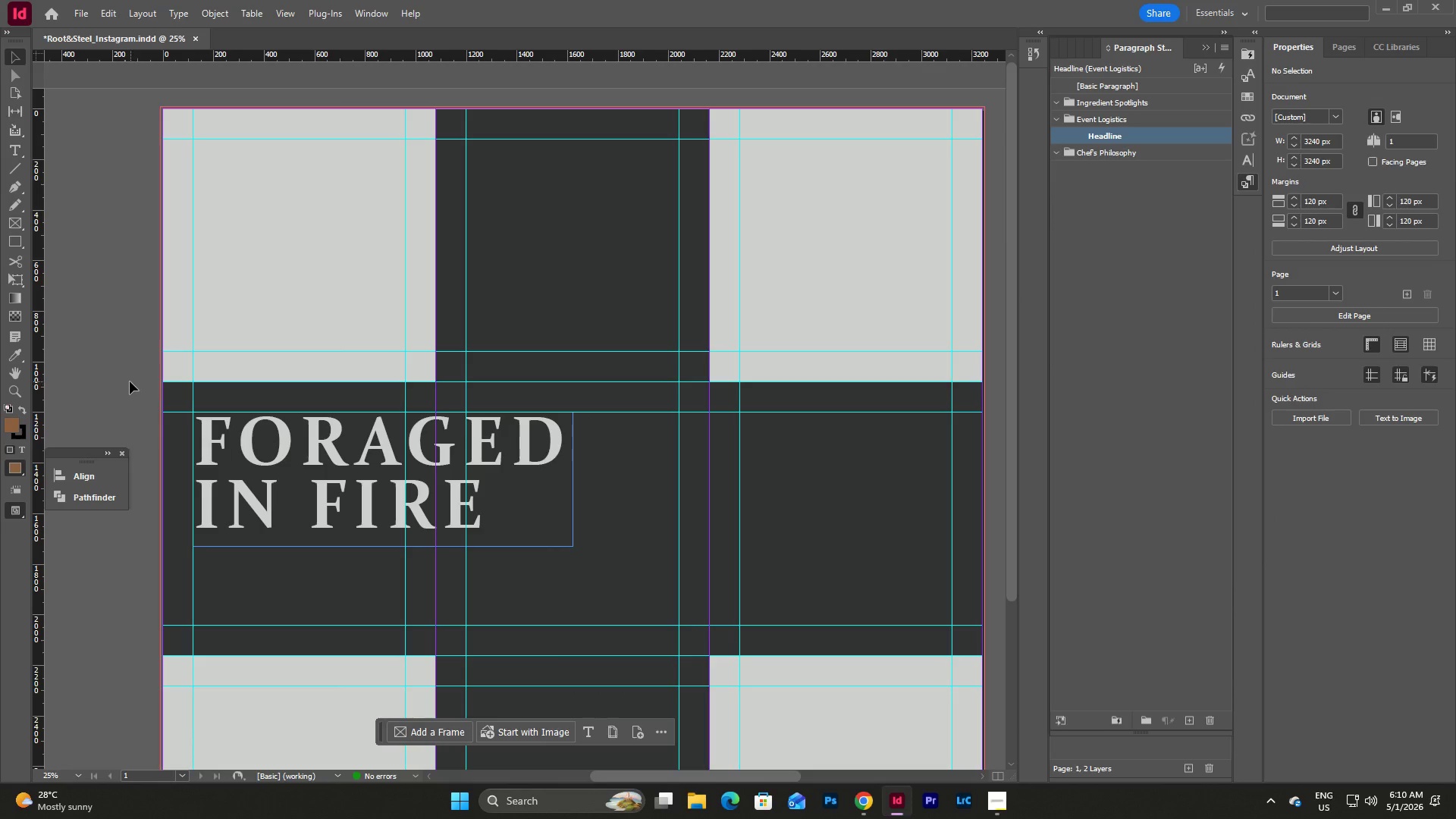 
type(ww)
 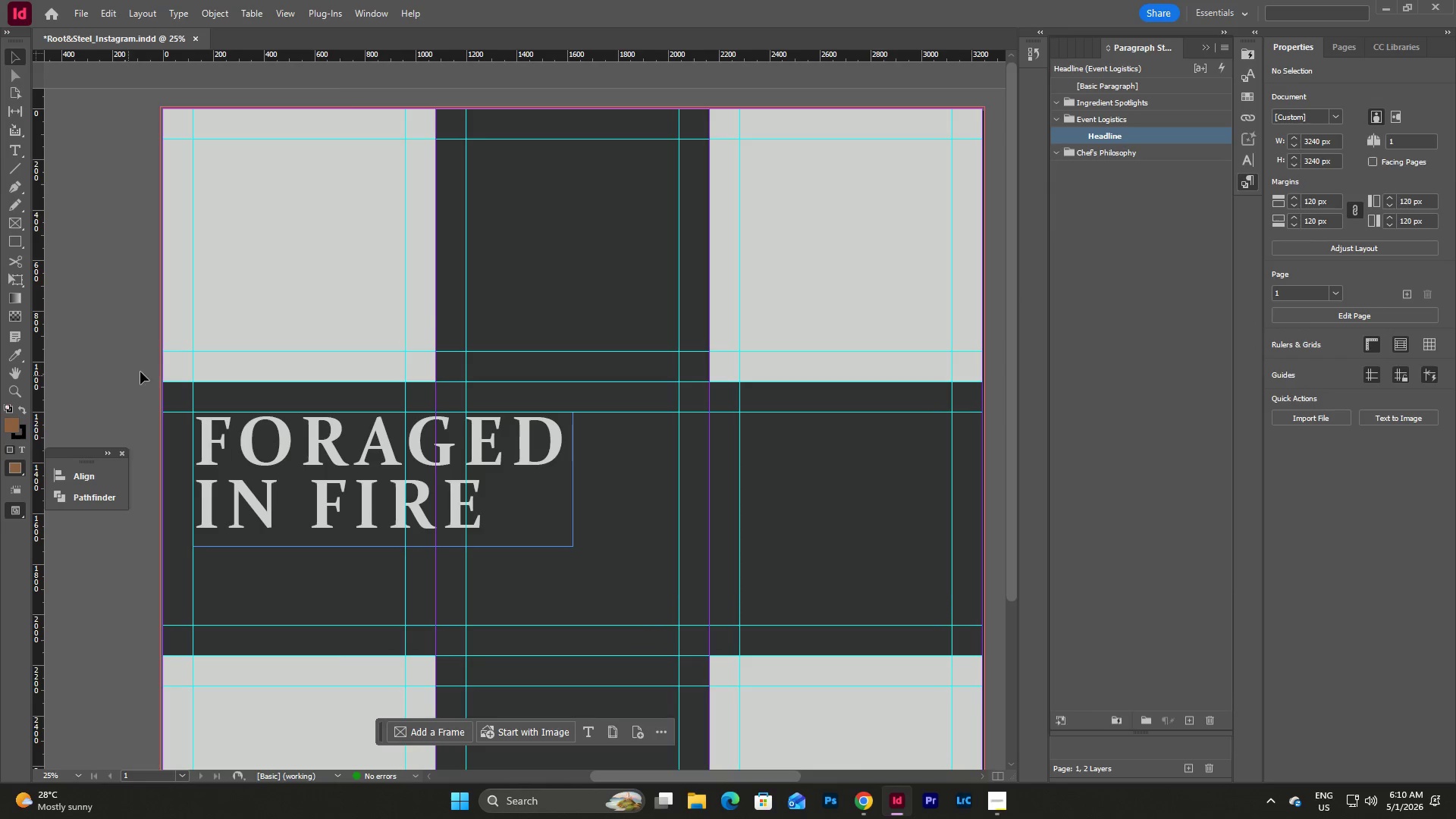 
double_click([1141, 132])
 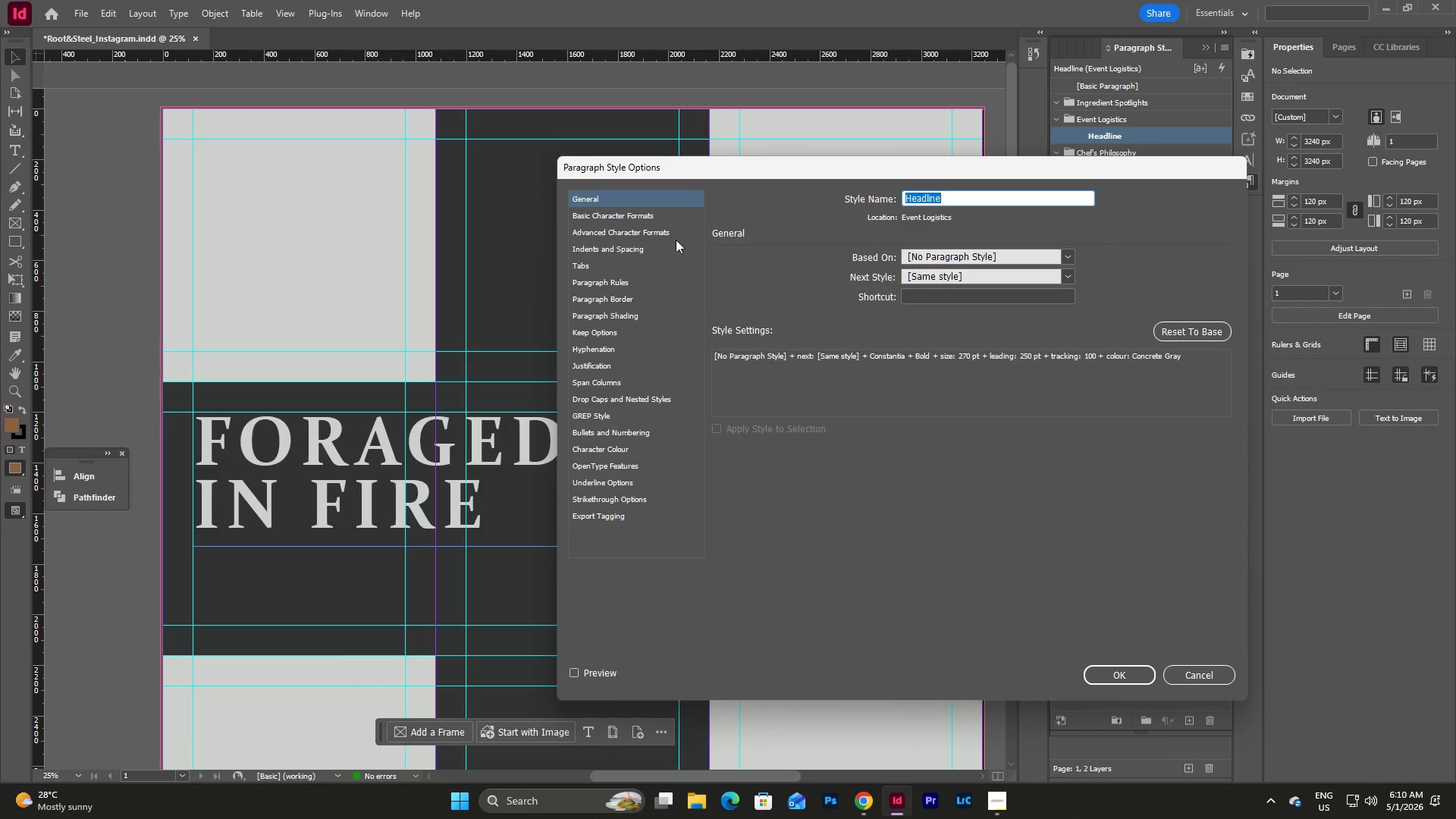 
left_click([627, 215])
 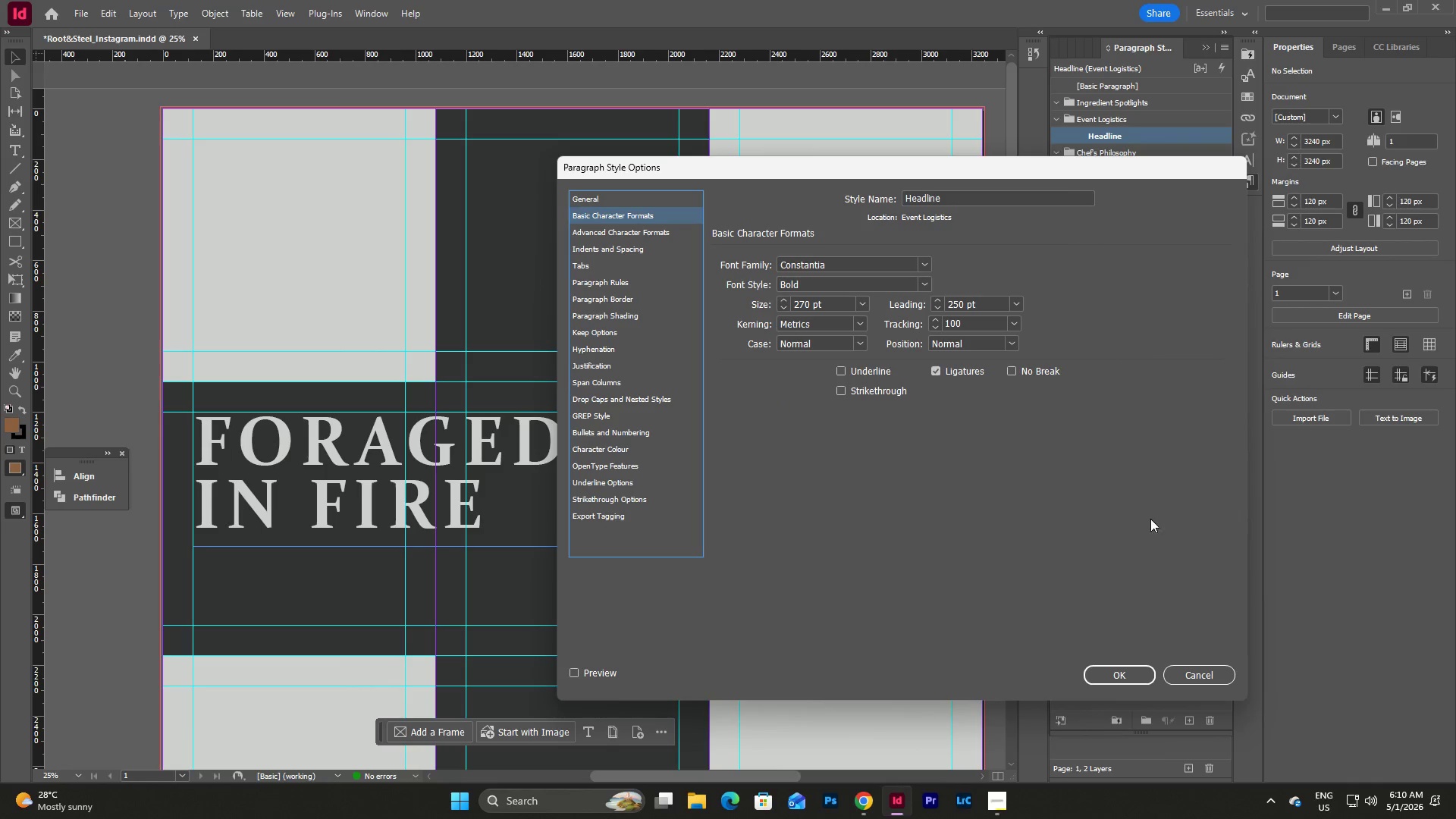 
left_click([1188, 670])
 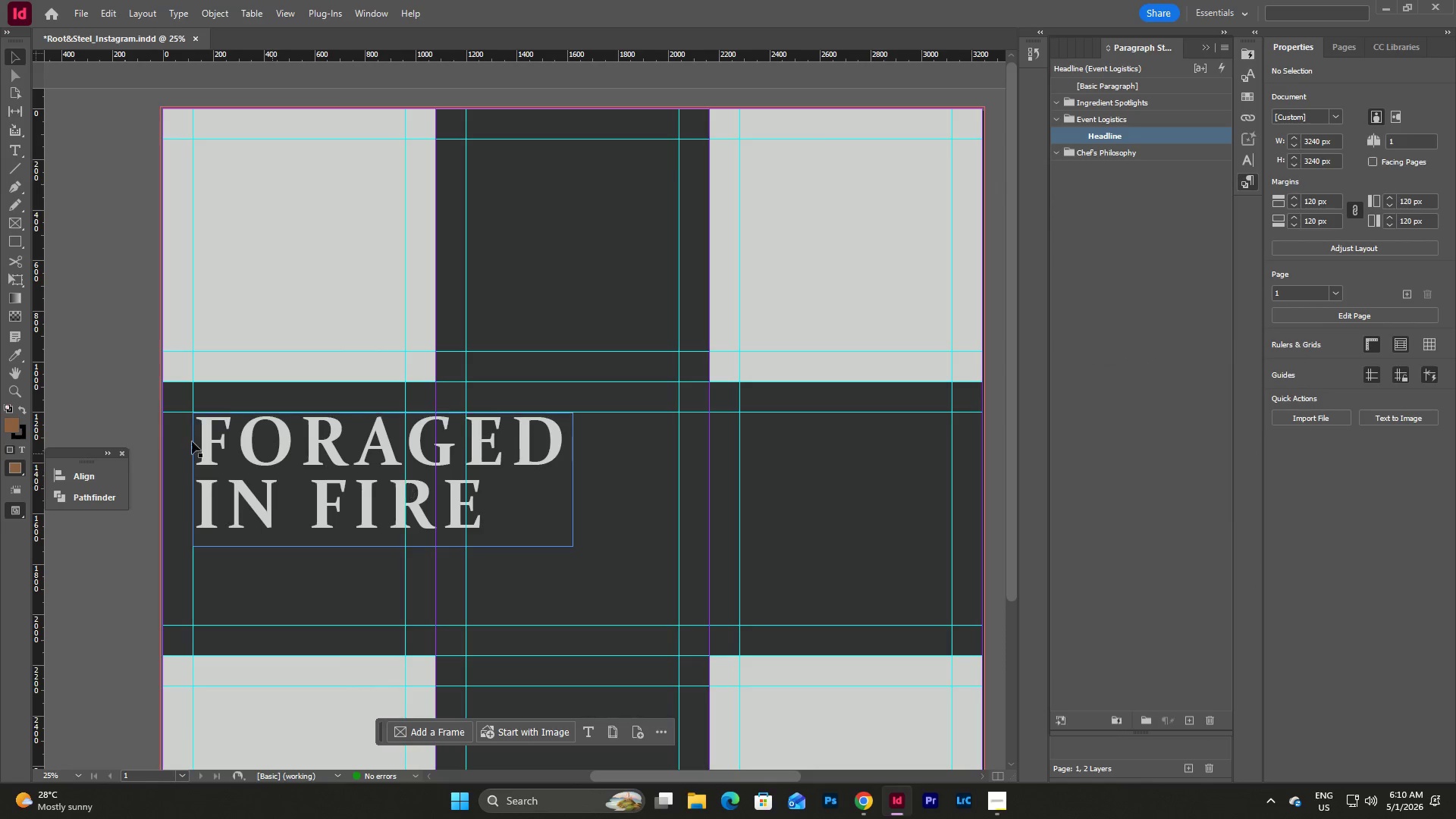 
left_click([74, 398])
 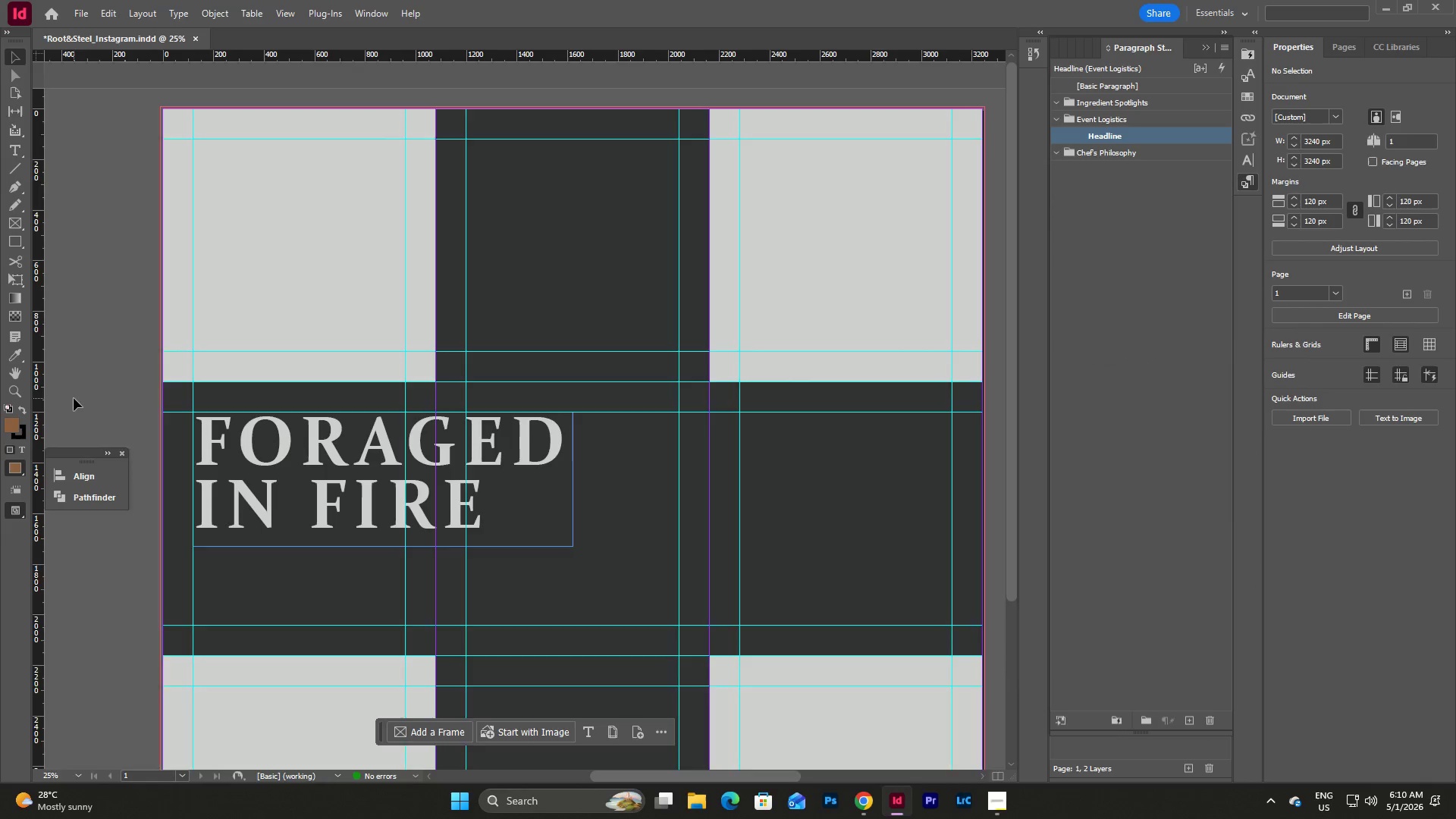 
key(W)
 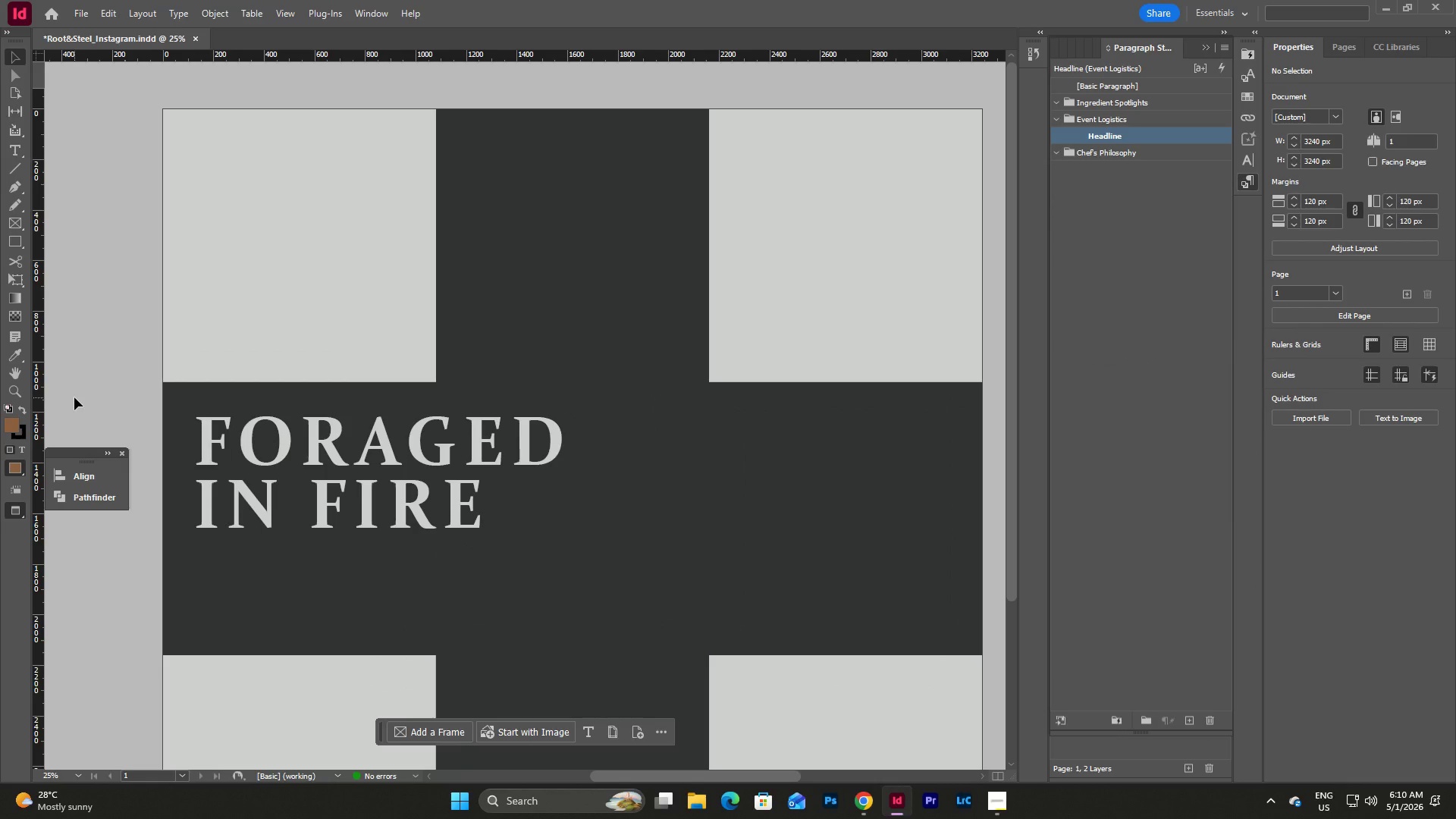 
scroll: coordinate [588, 469], scroll_direction: down, amount: 1.0
 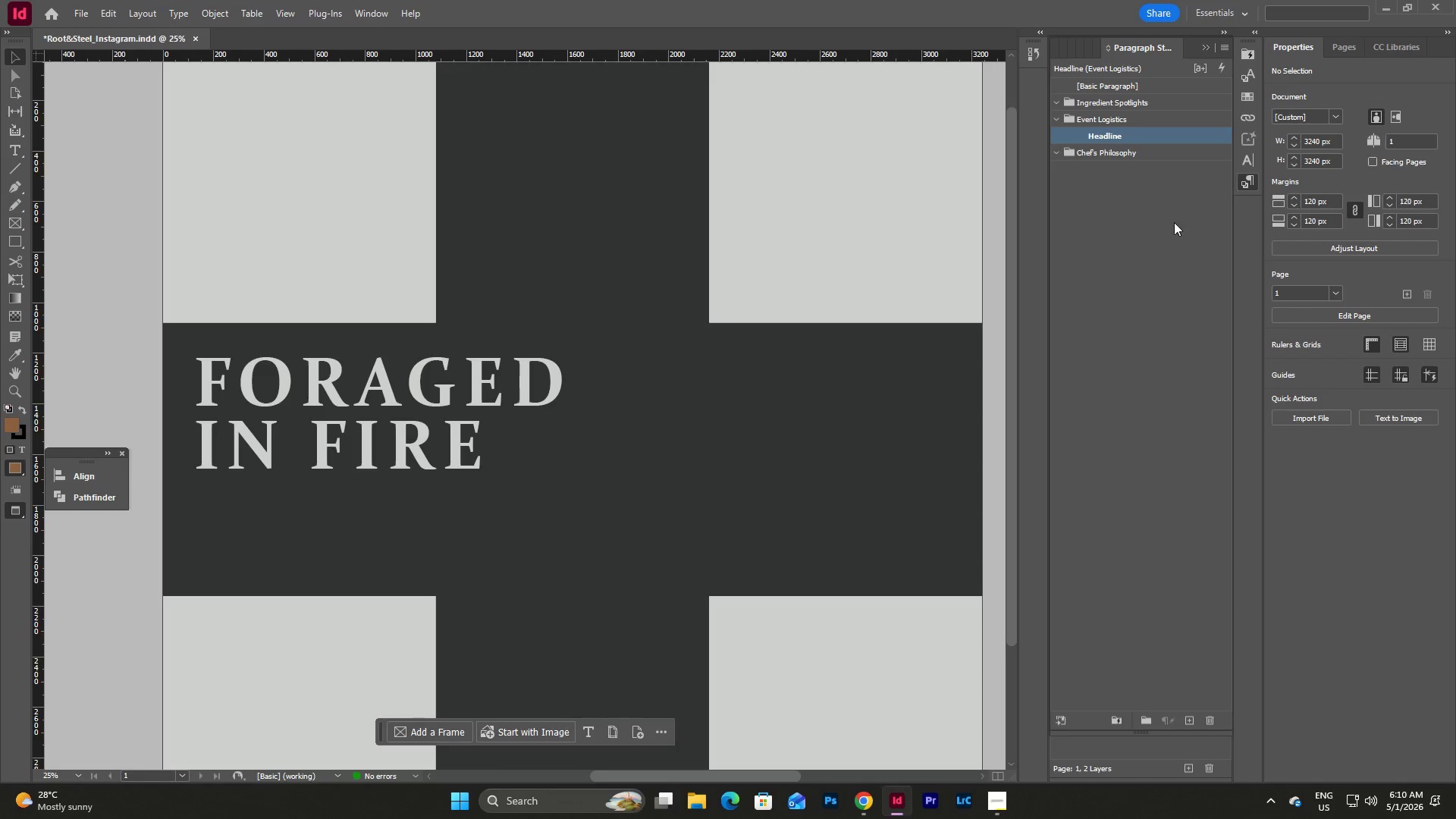 
double_click([1147, 133])
 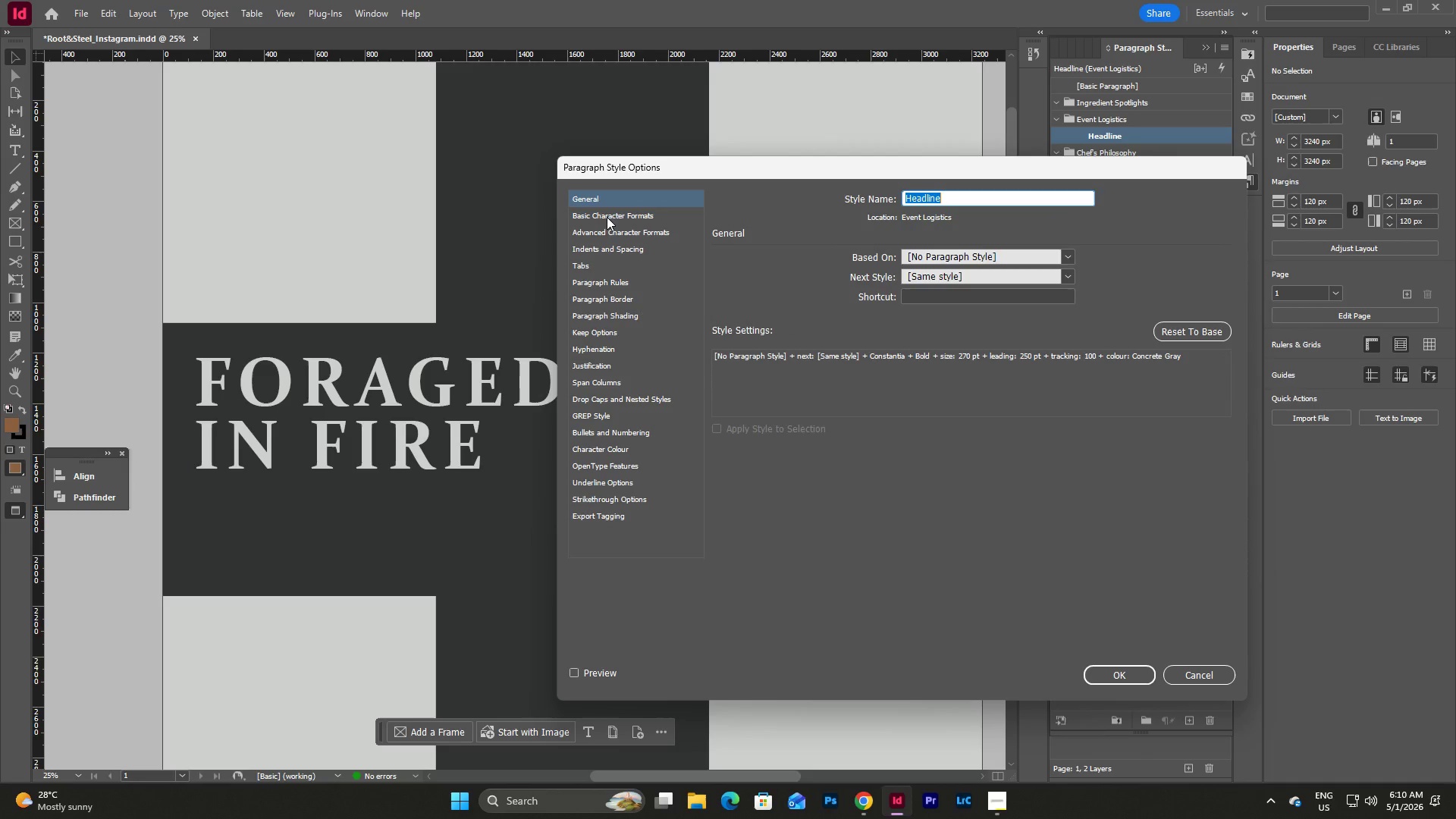 
left_click([607, 217])
 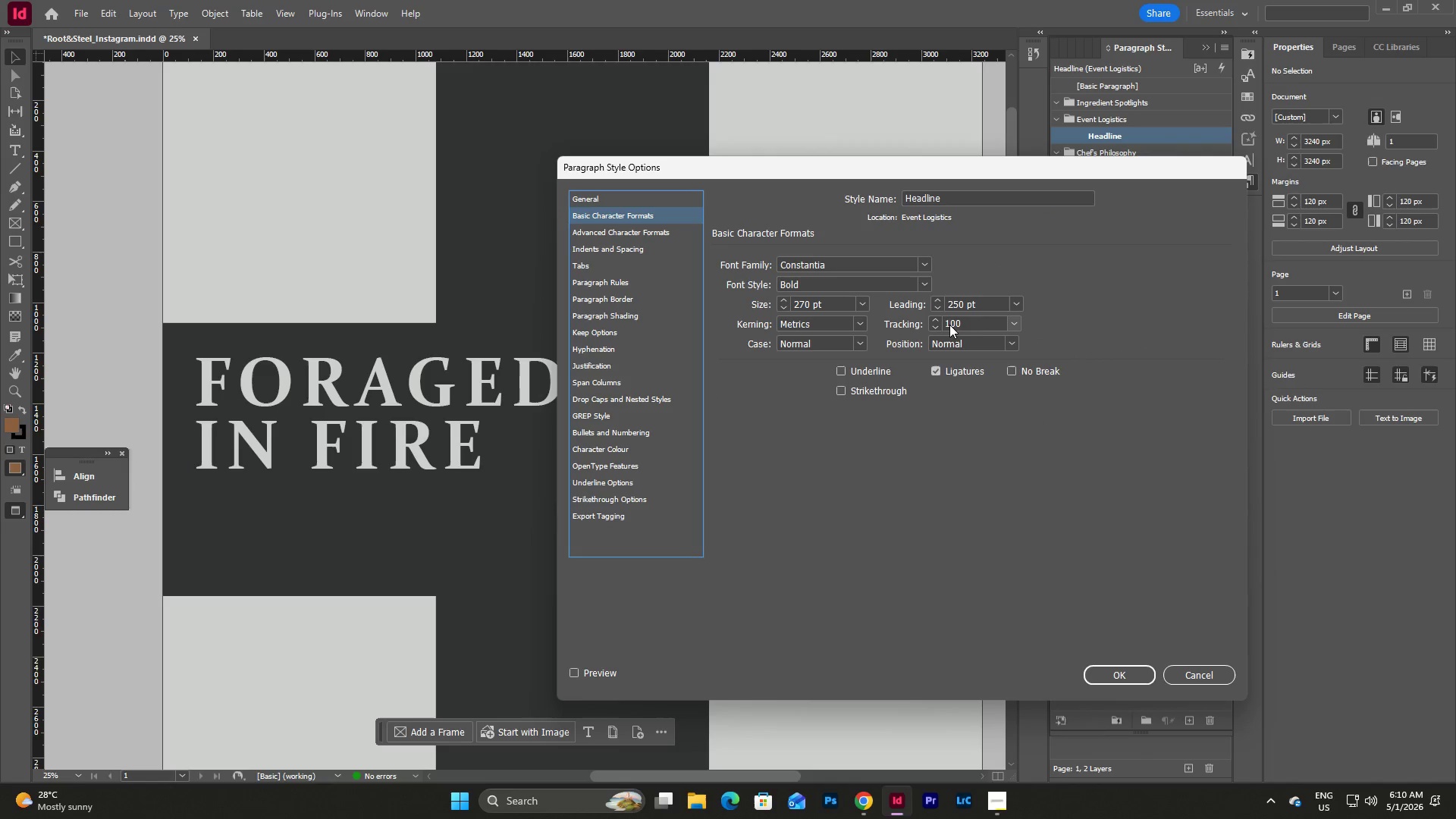 
left_click([1034, 329])
 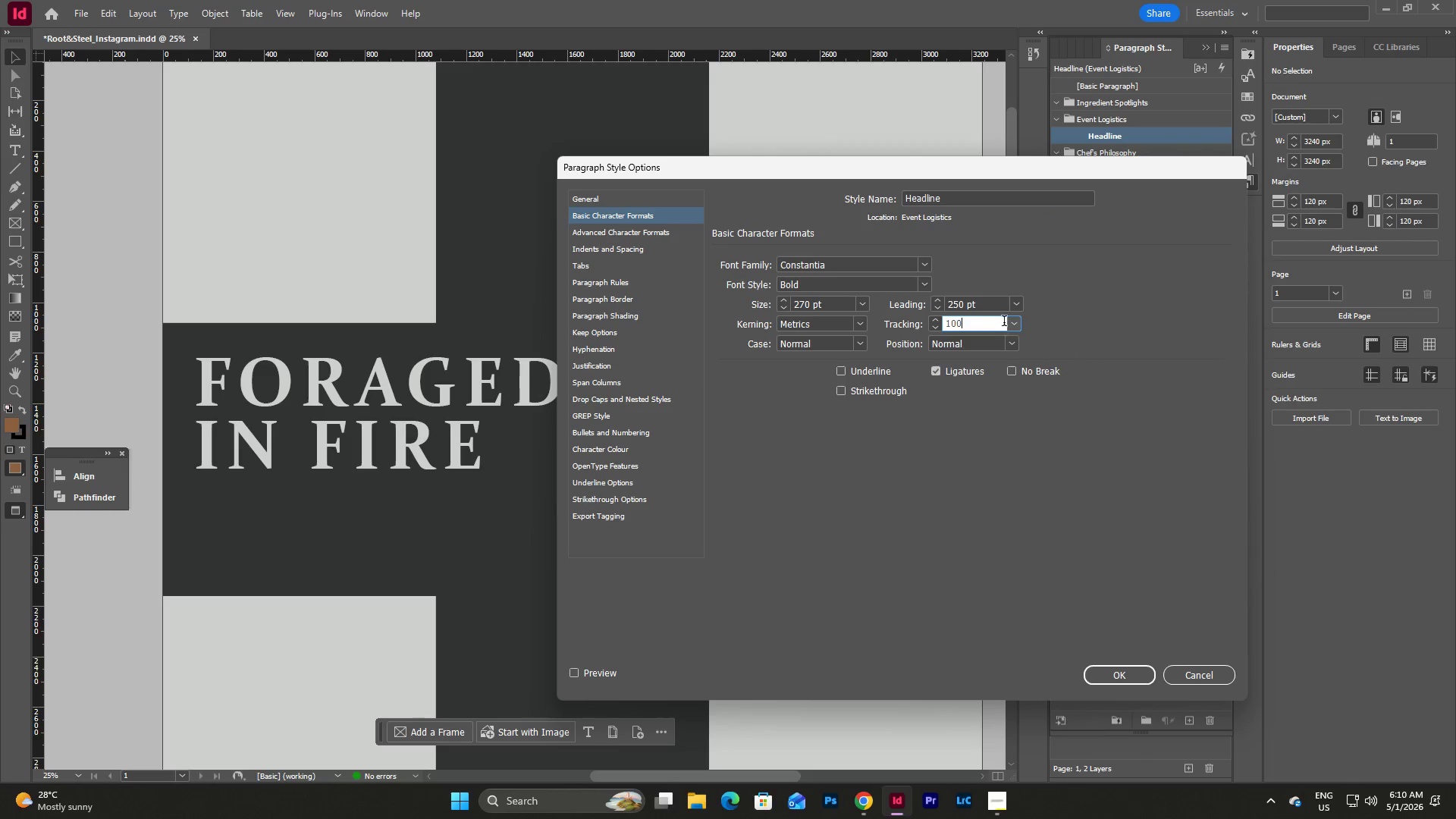 
triple_click([1012, 323])
 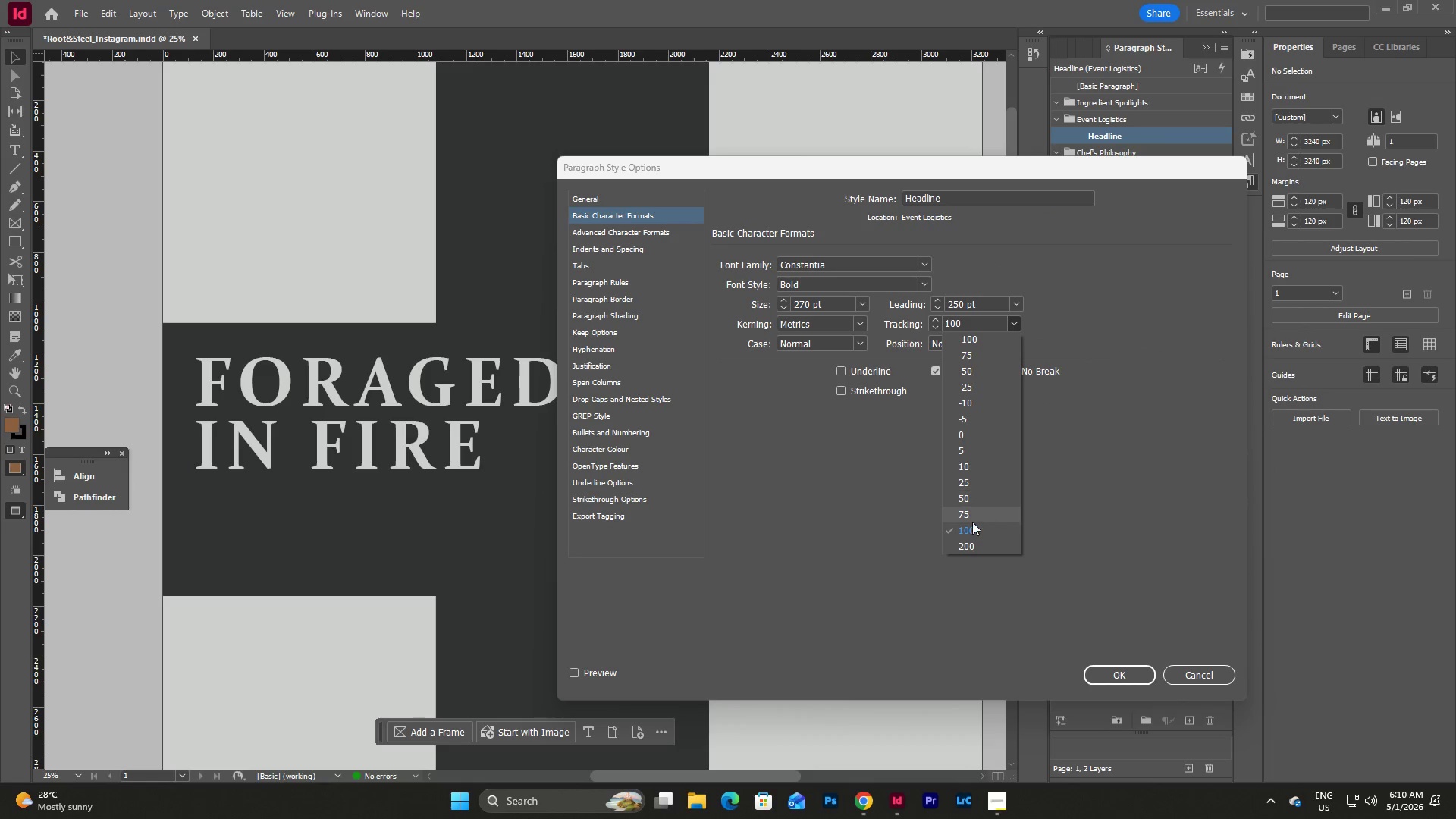 
left_click([972, 514])
 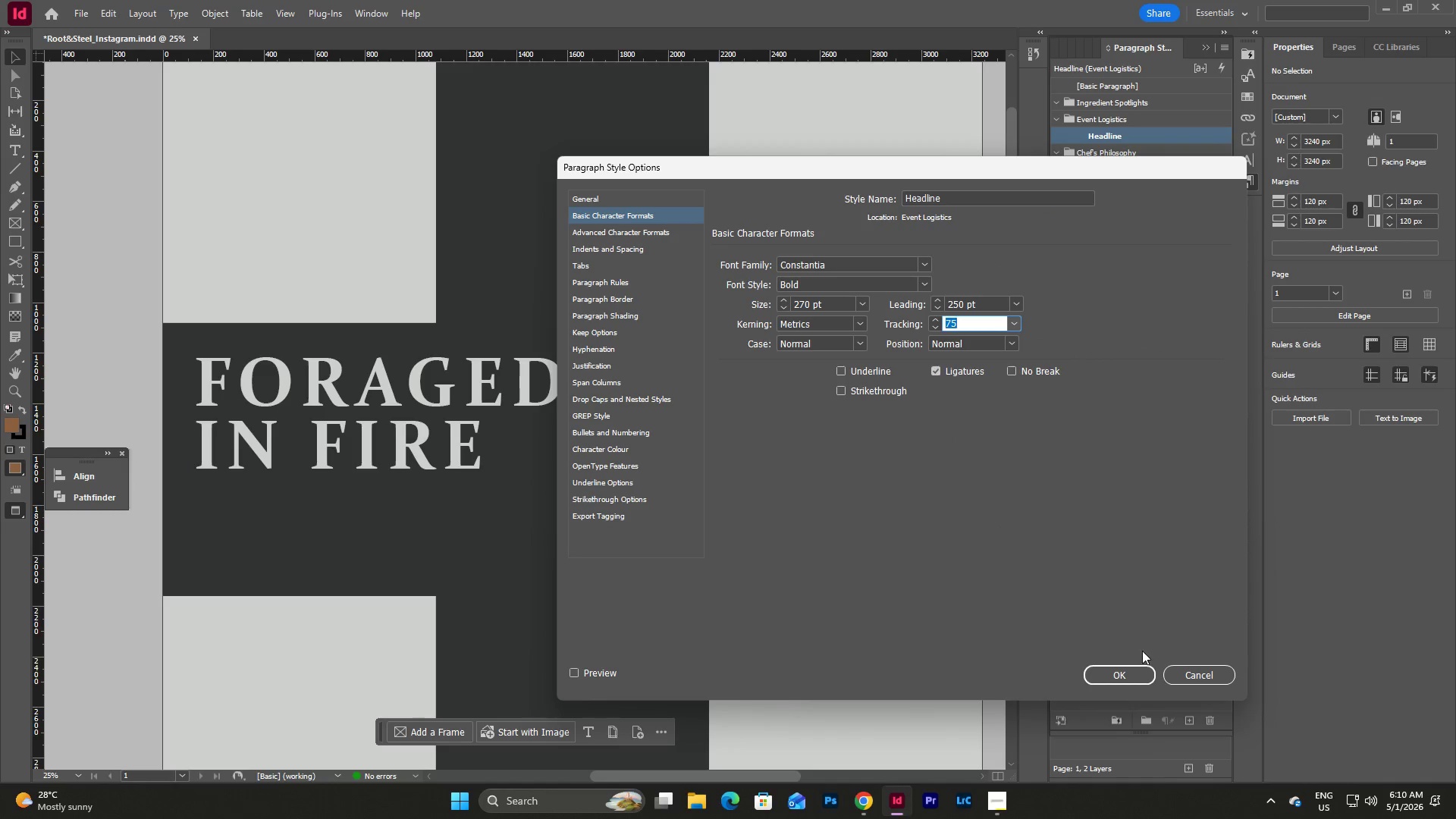 
left_click([1133, 674])
 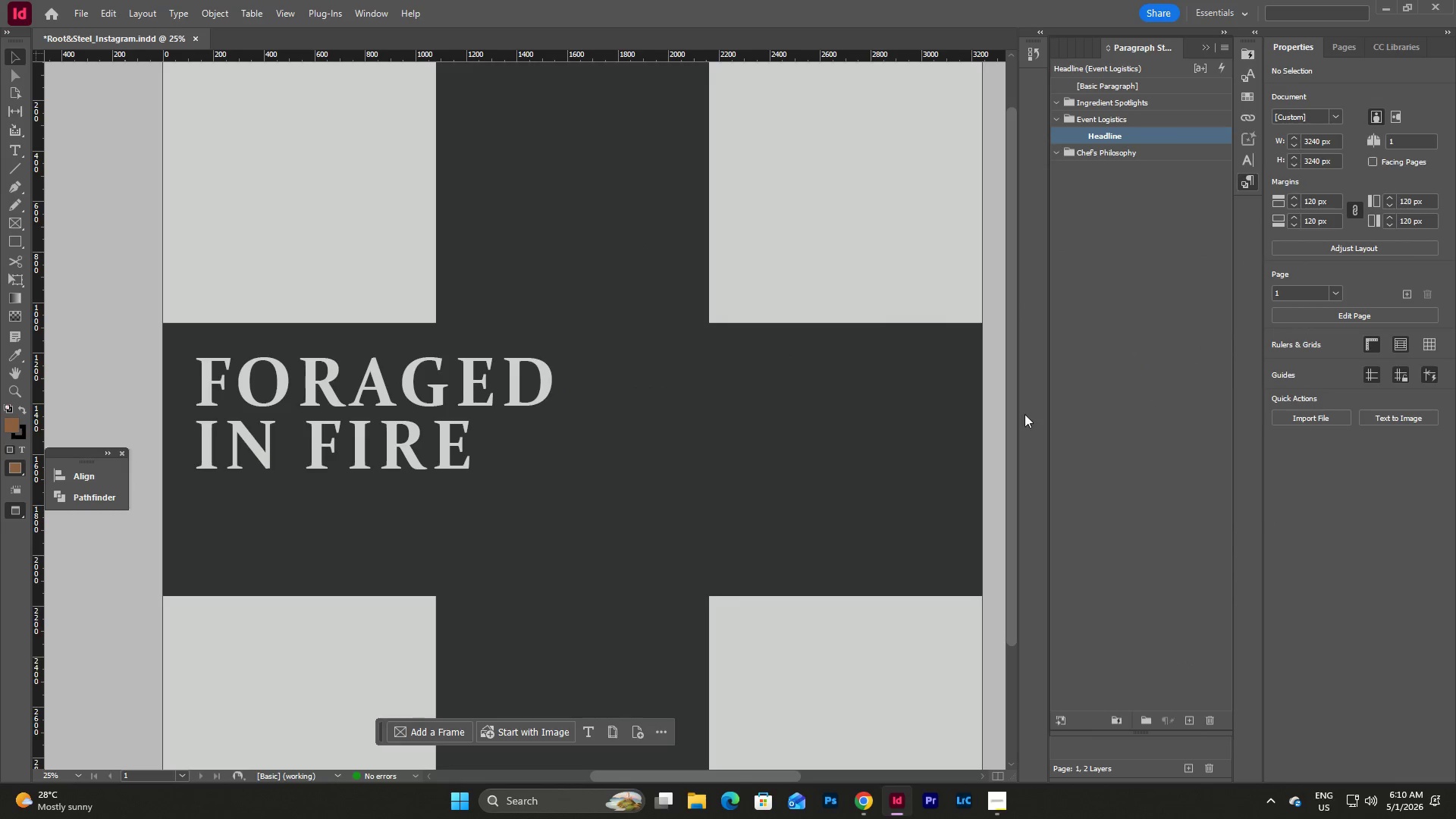 
left_click([110, 336])
 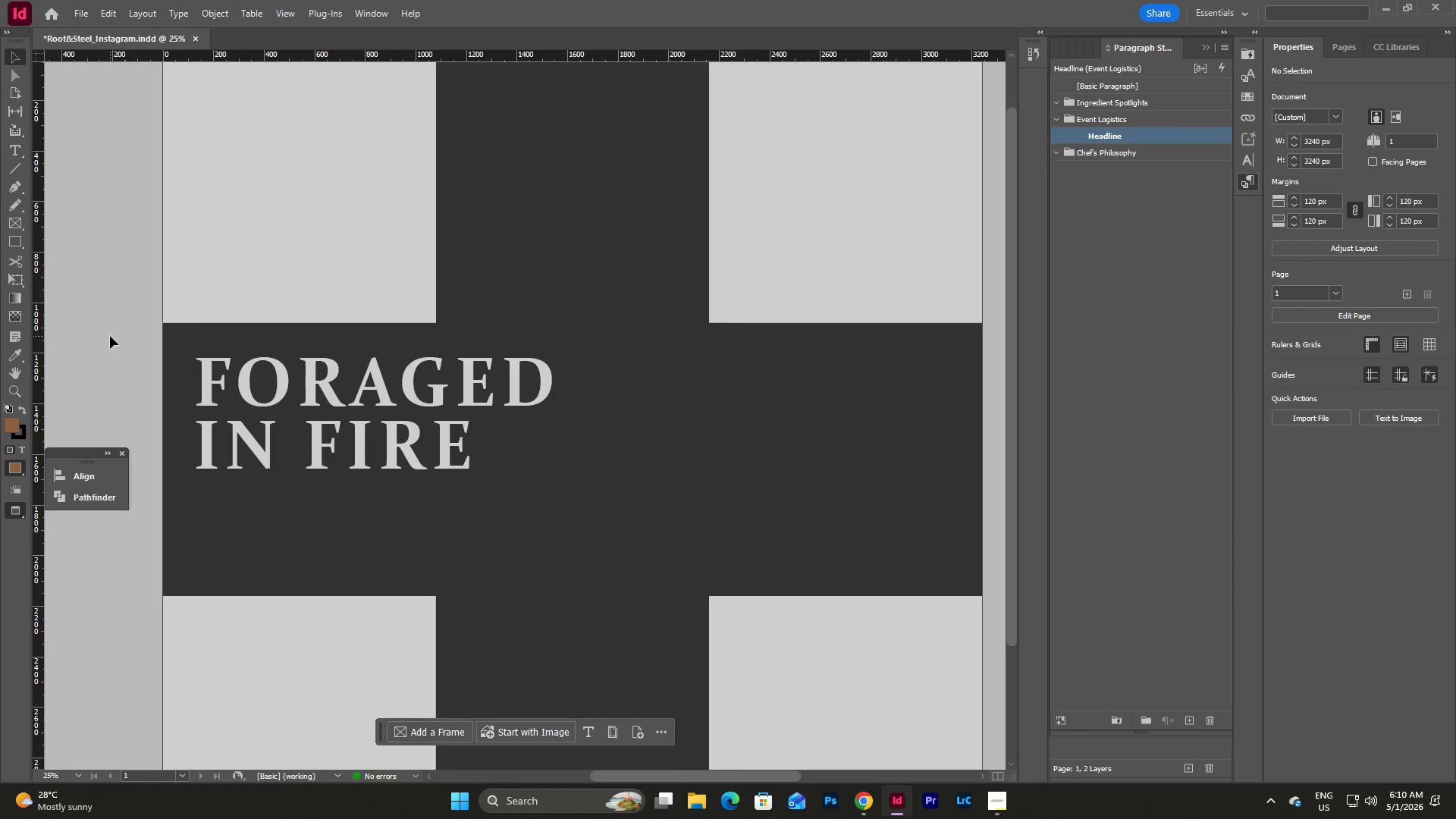 
type(wwww)
 